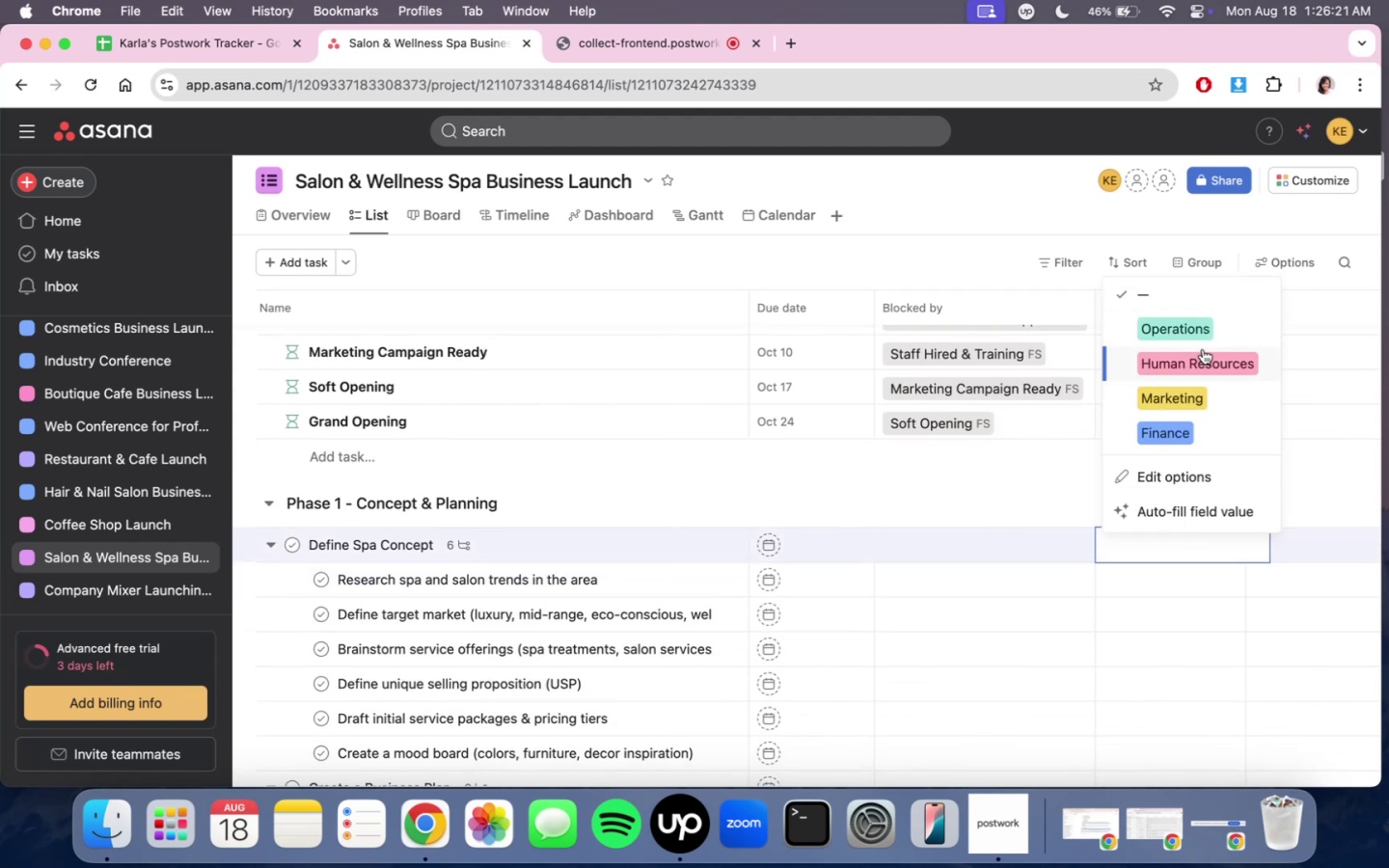 
left_click([1198, 338])
 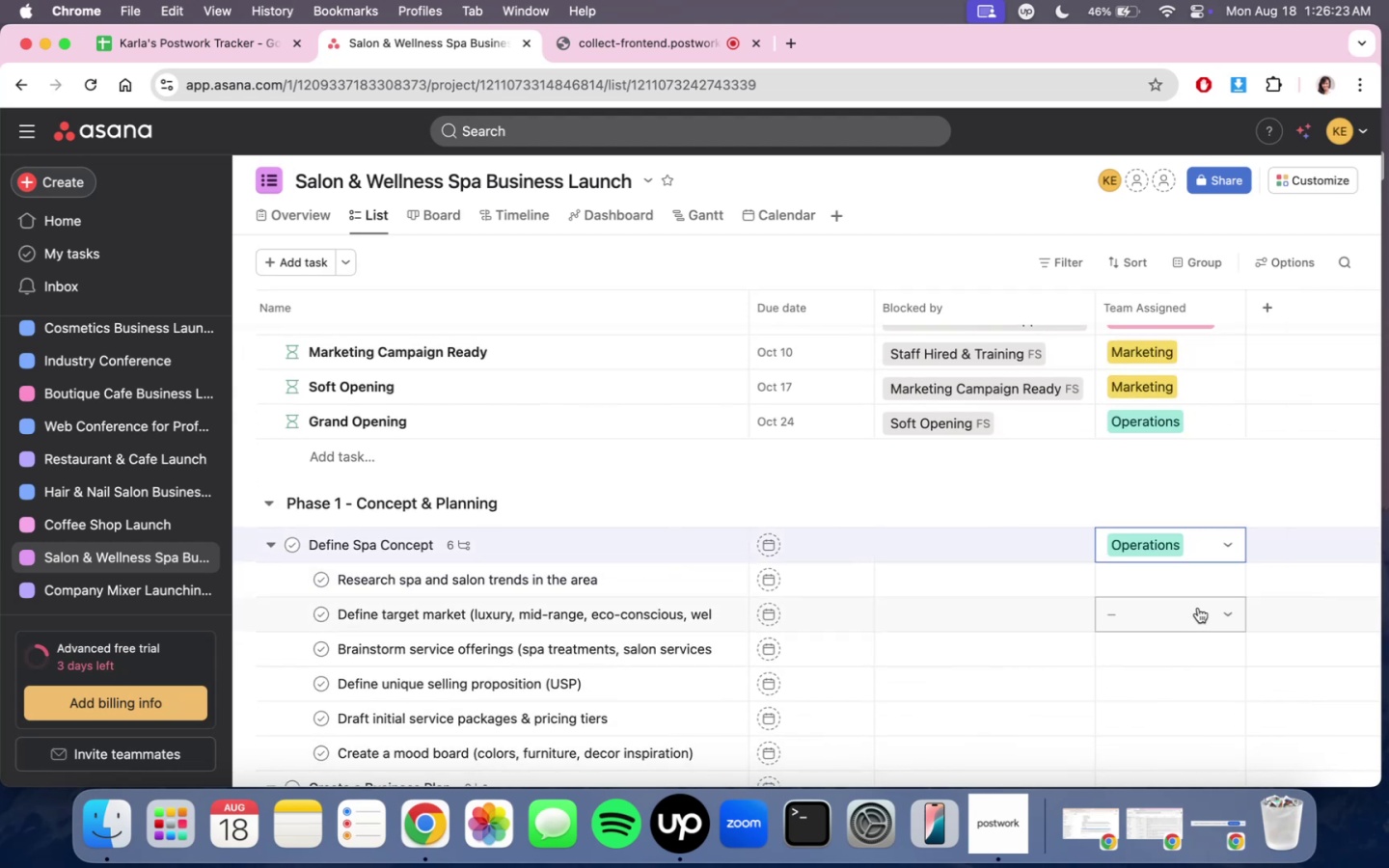 
left_click([1194, 588])
 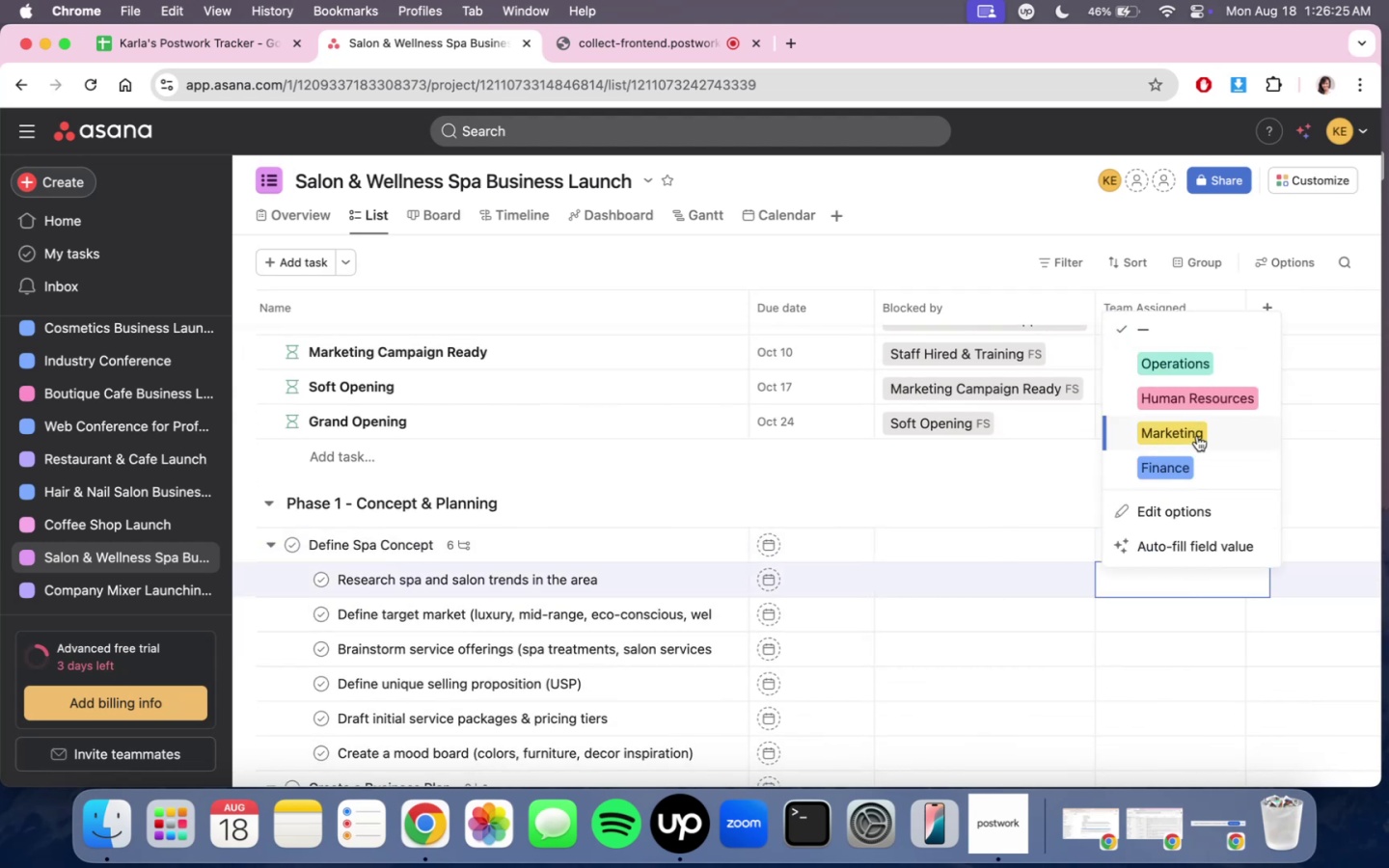 
left_click([1197, 436])
 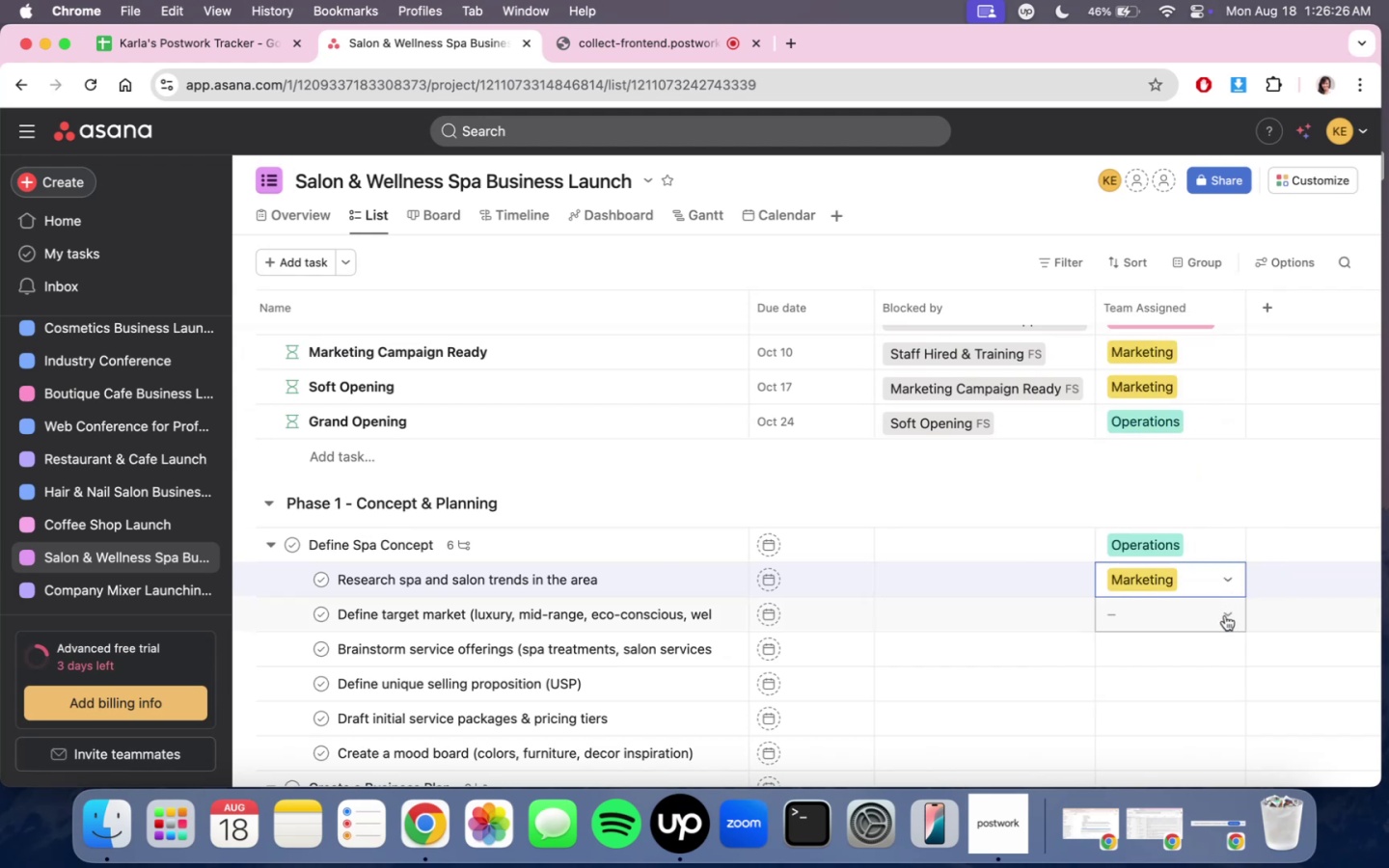 
double_click([1224, 622])
 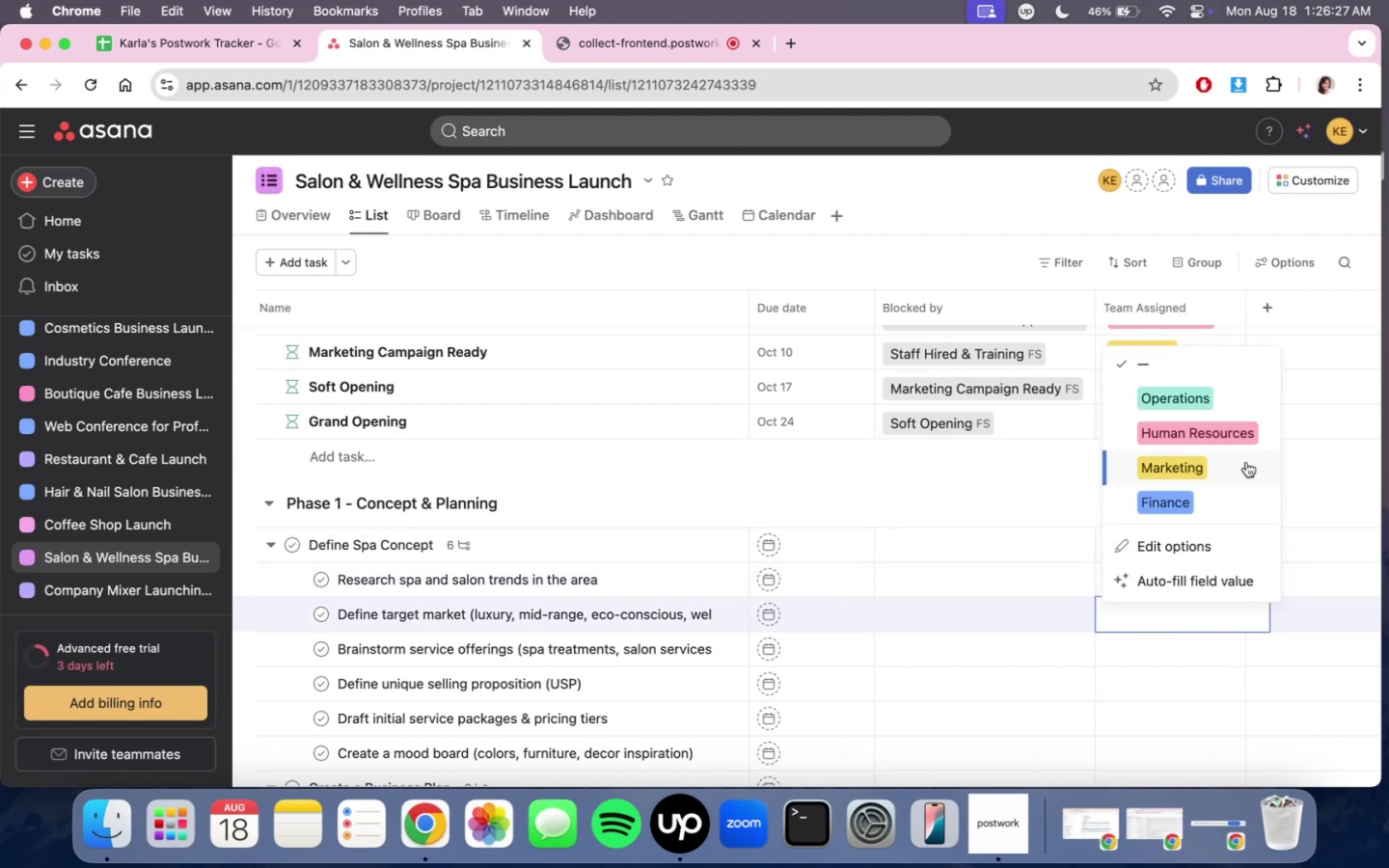 
left_click([1244, 470])
 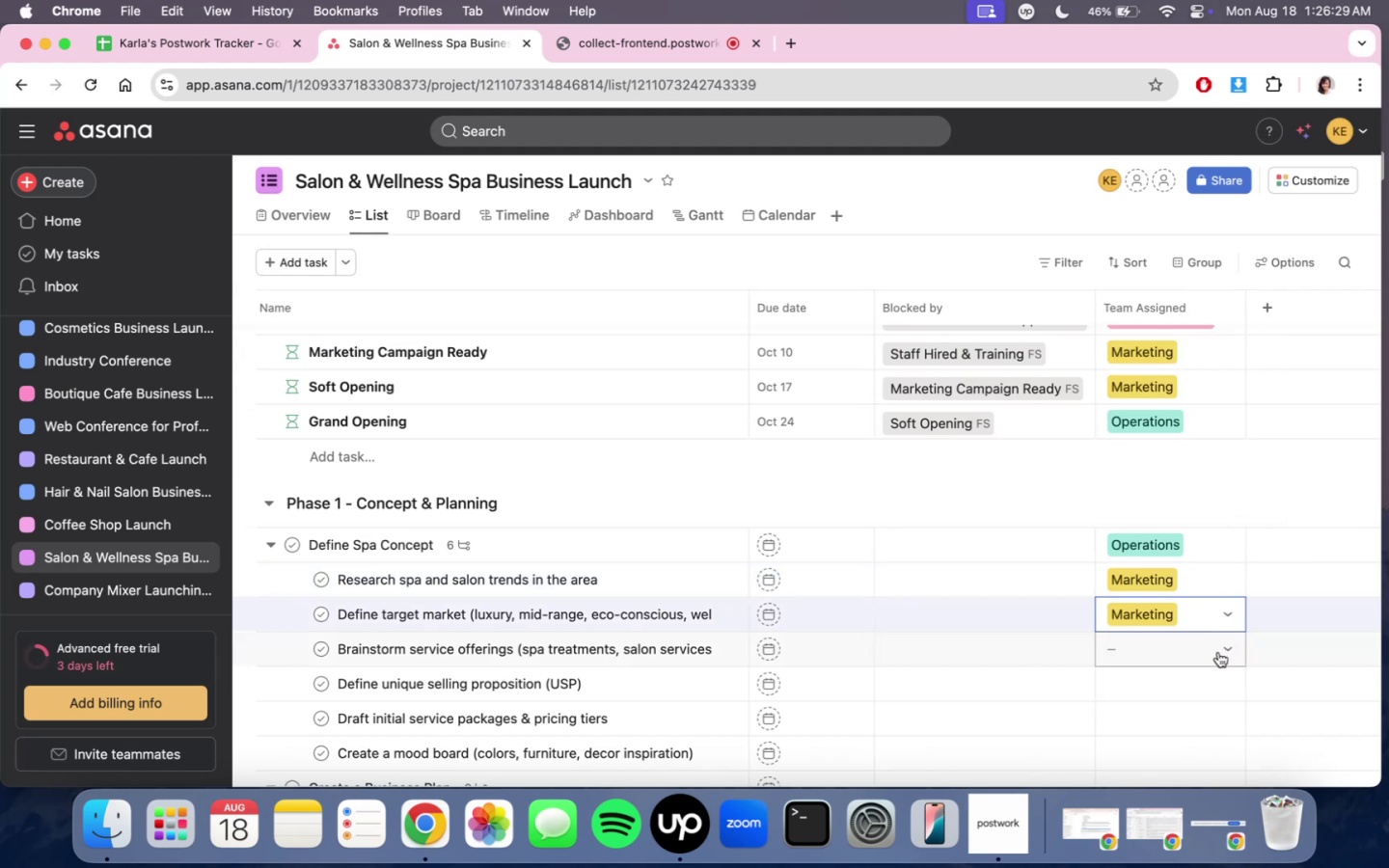 
left_click([1218, 652])
 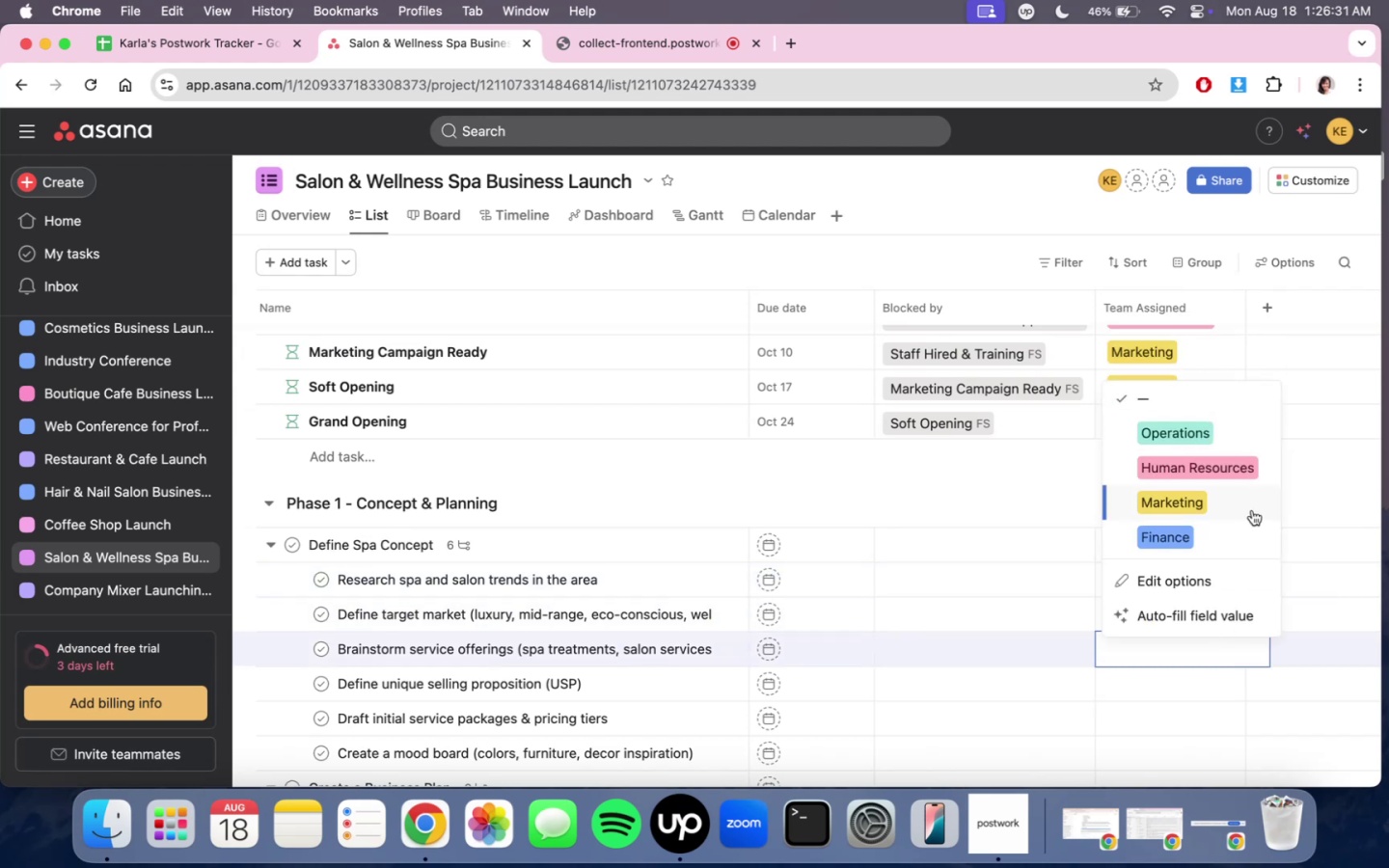 
left_click([1252, 509])
 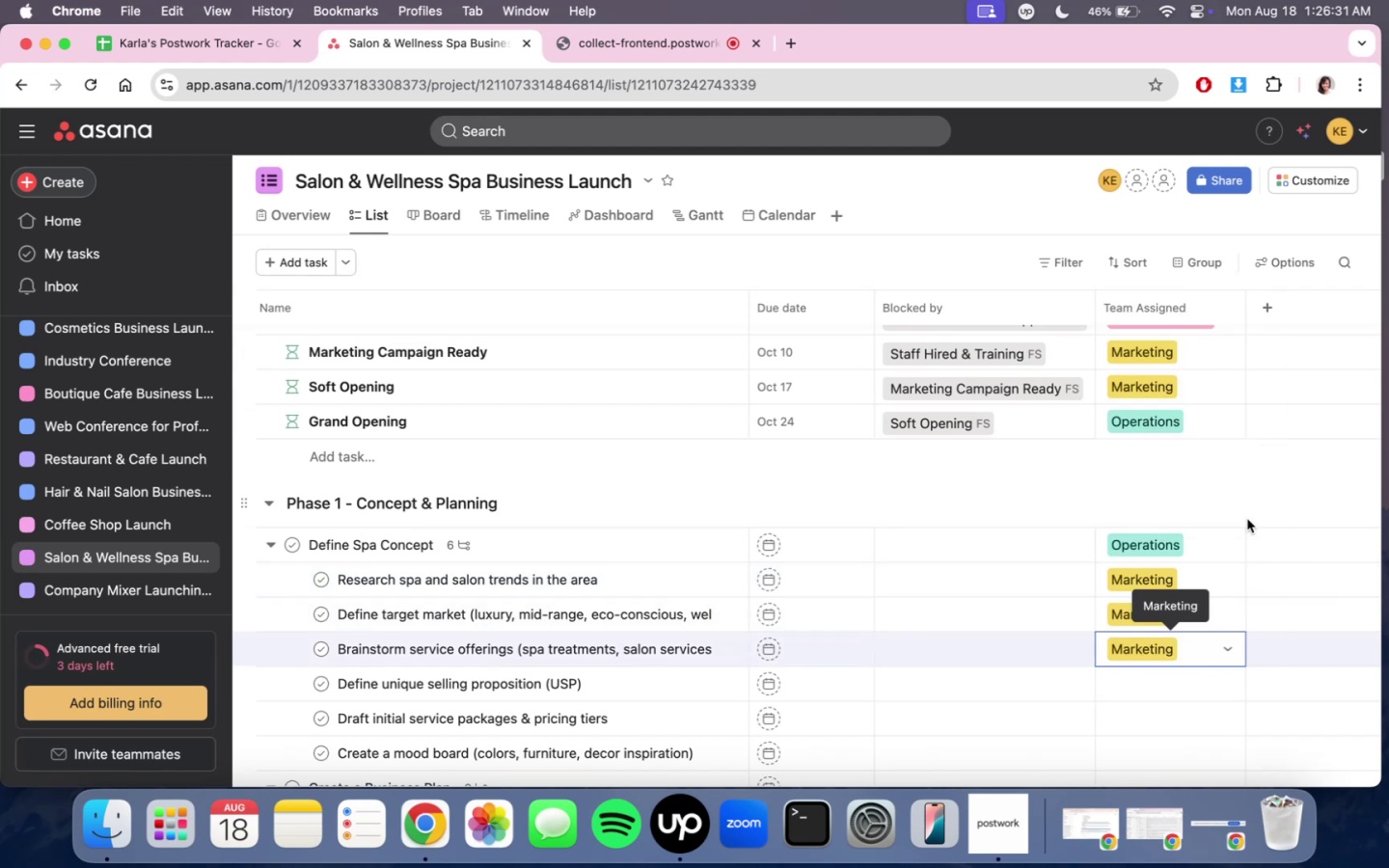 
scroll: coordinate [1221, 583], scroll_direction: down, amount: 3.0
 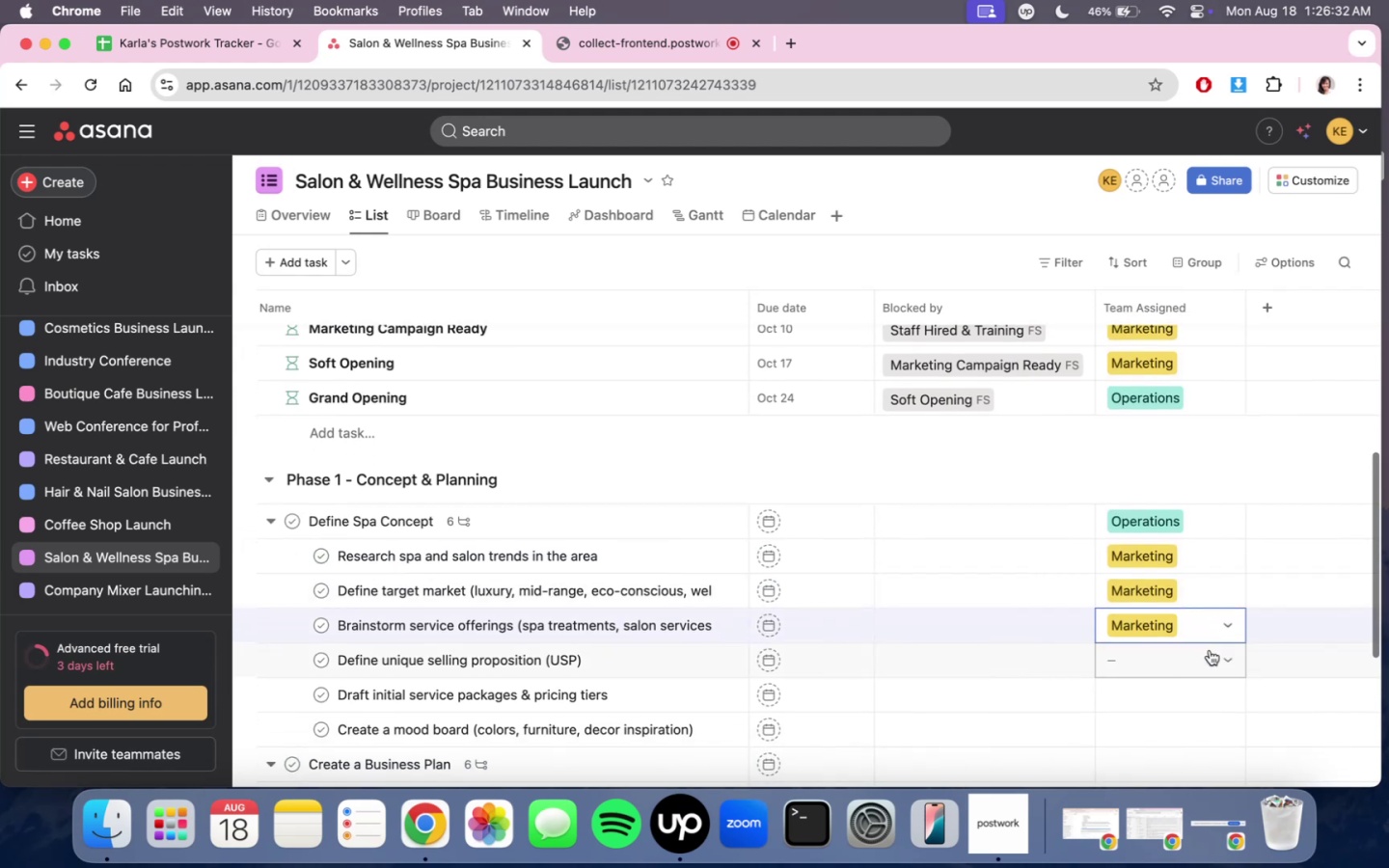 
left_click([1194, 658])
 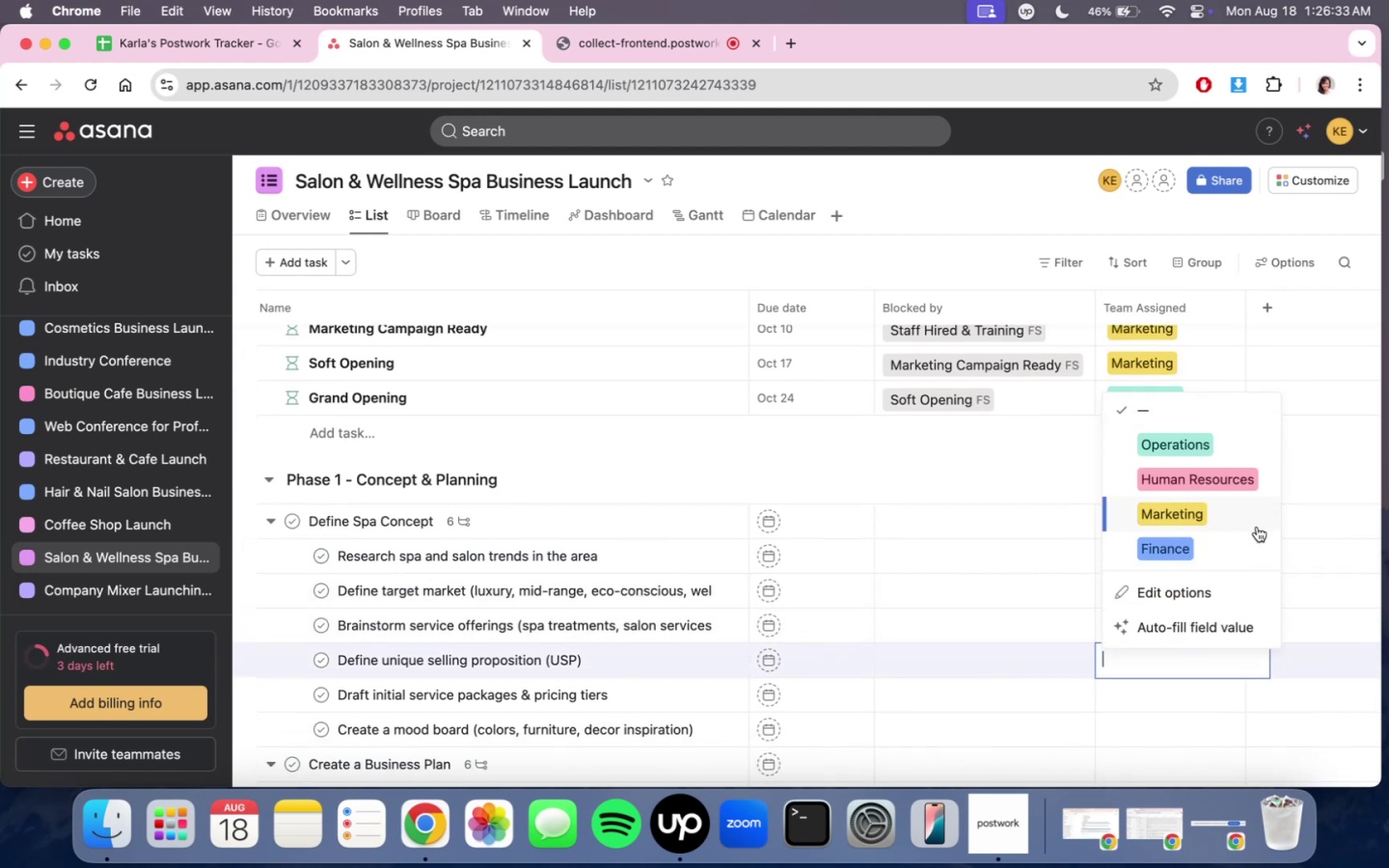 
double_click([1257, 520])
 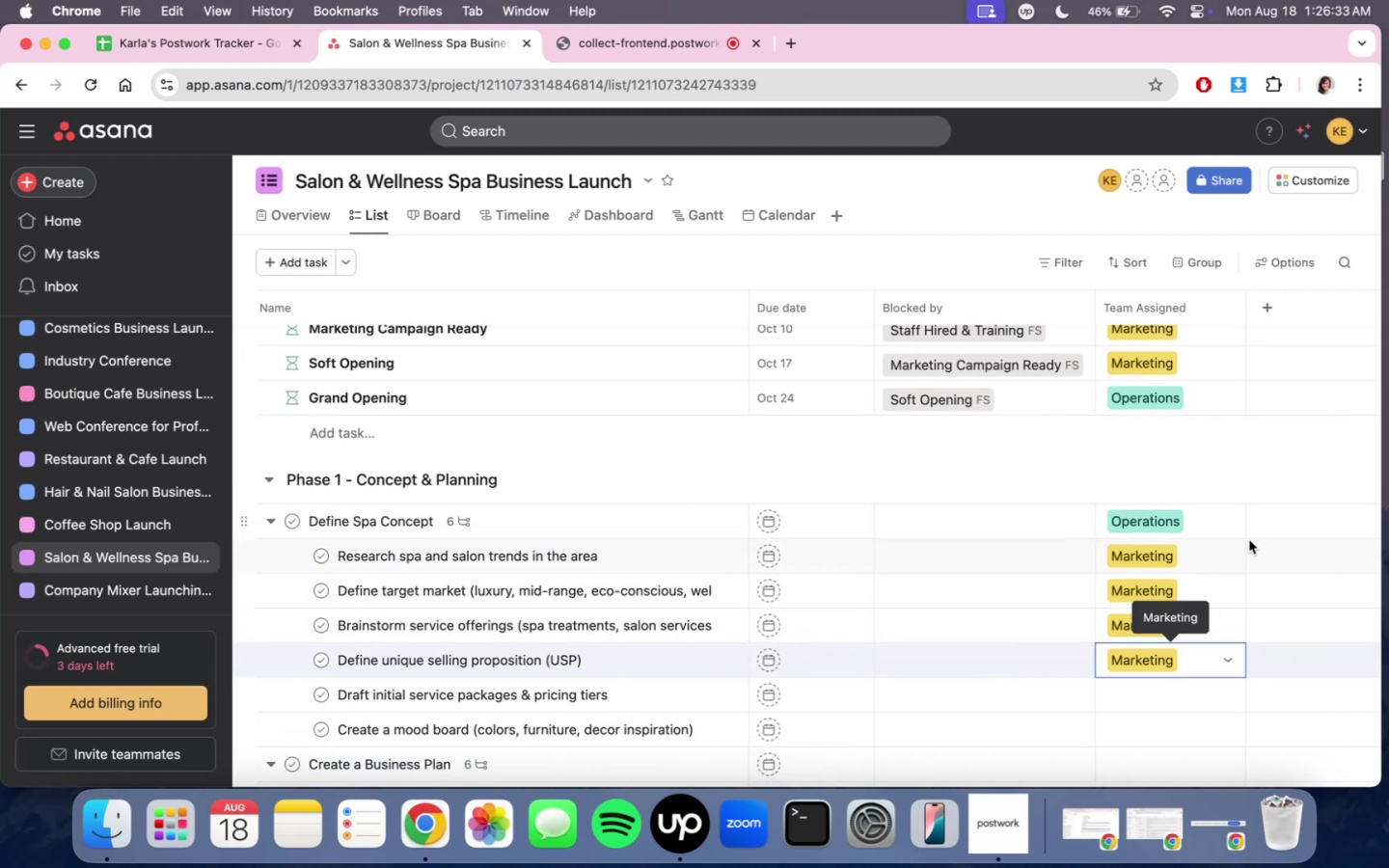 
scroll: coordinate [1222, 611], scroll_direction: down, amount: 3.0
 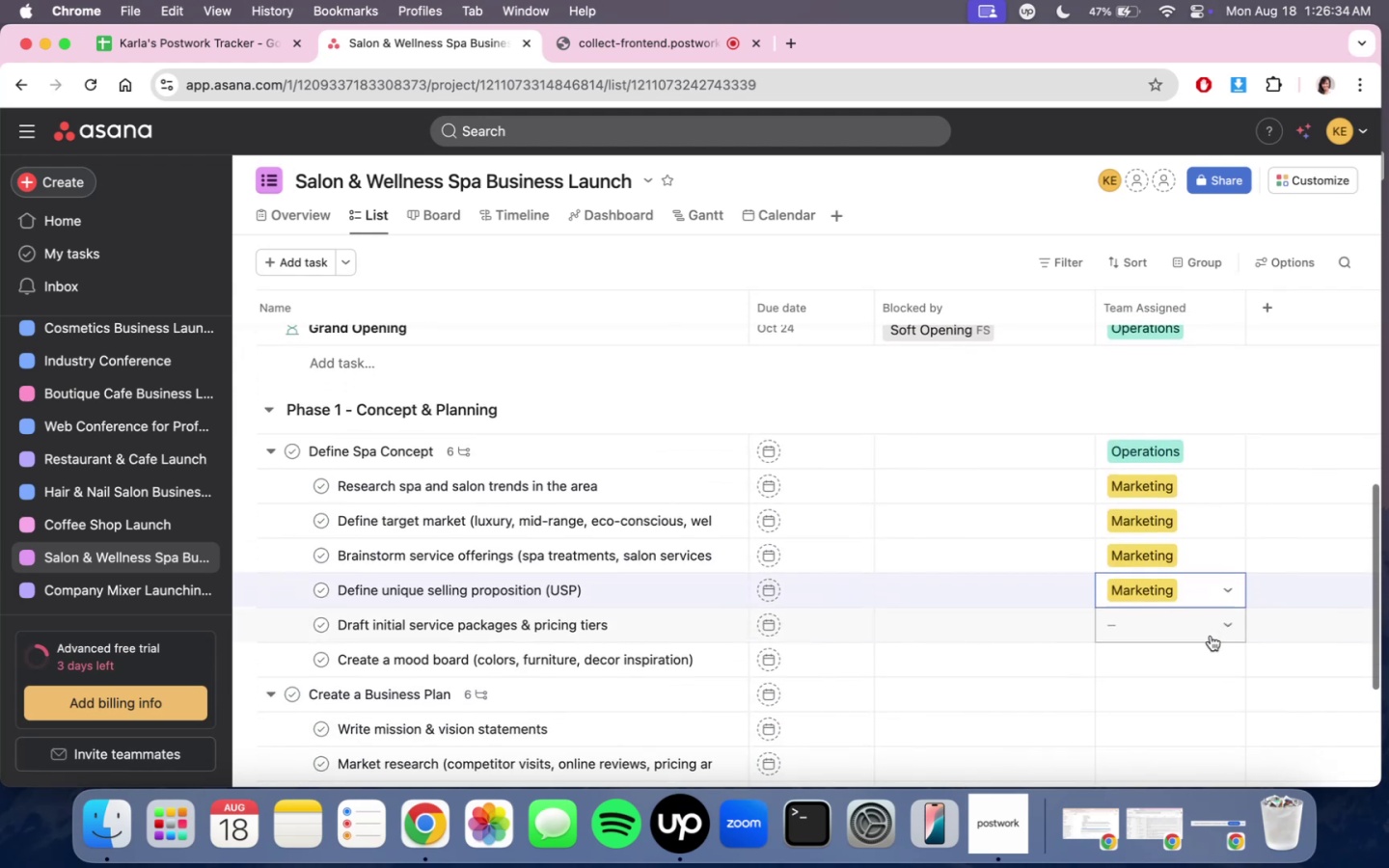 
left_click([1209, 636])
 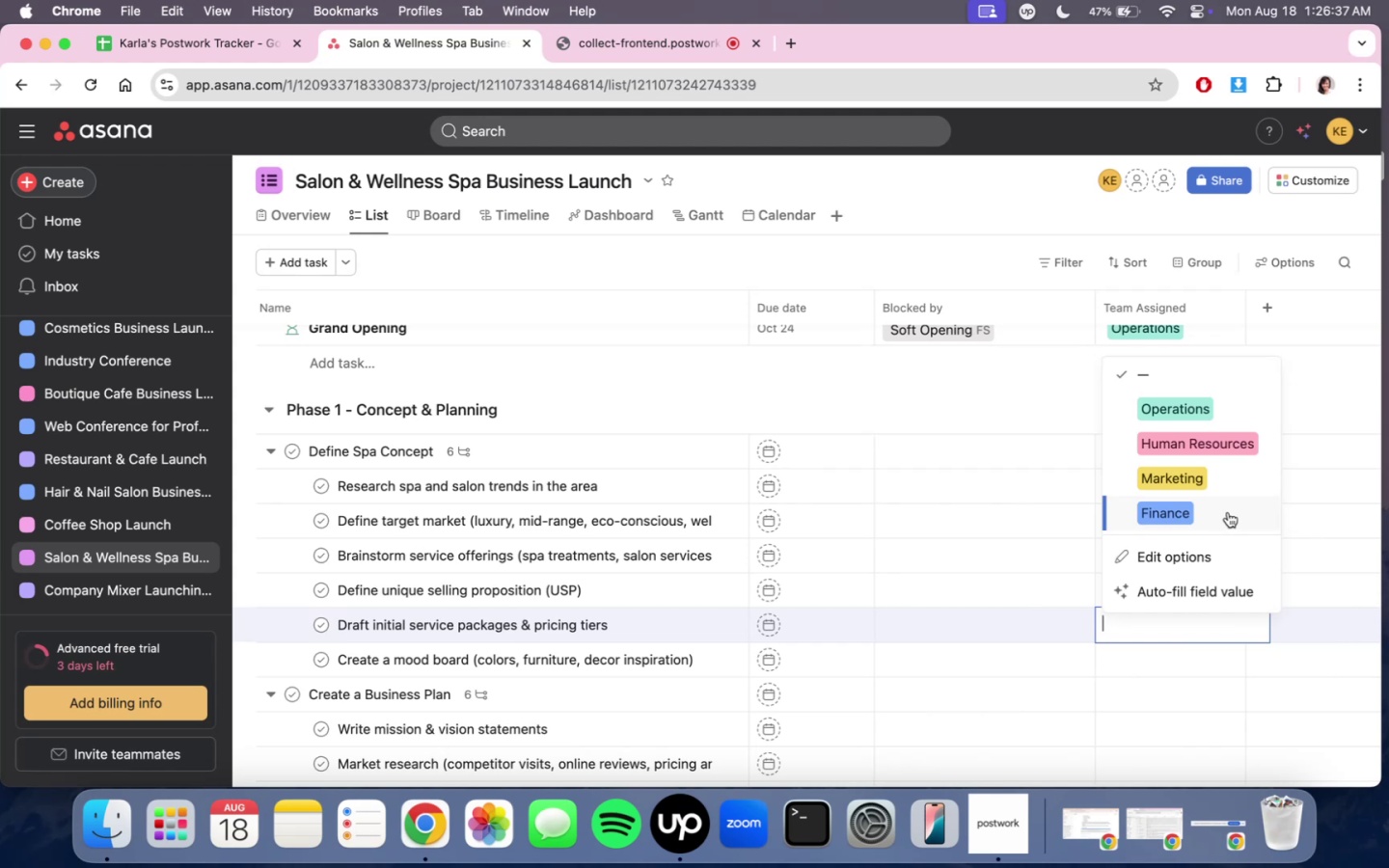 
left_click([1232, 506])
 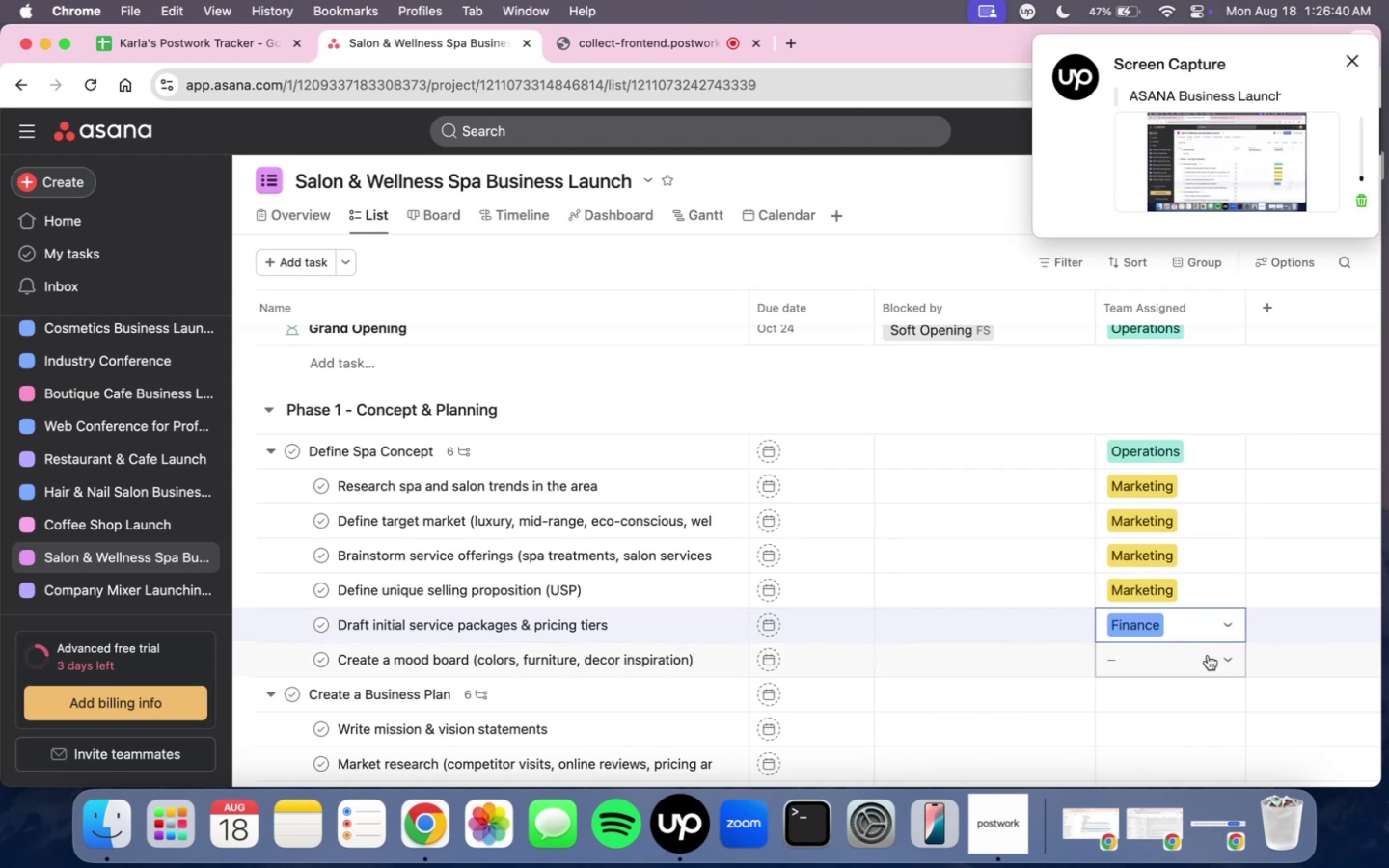 
left_click([1208, 656])
 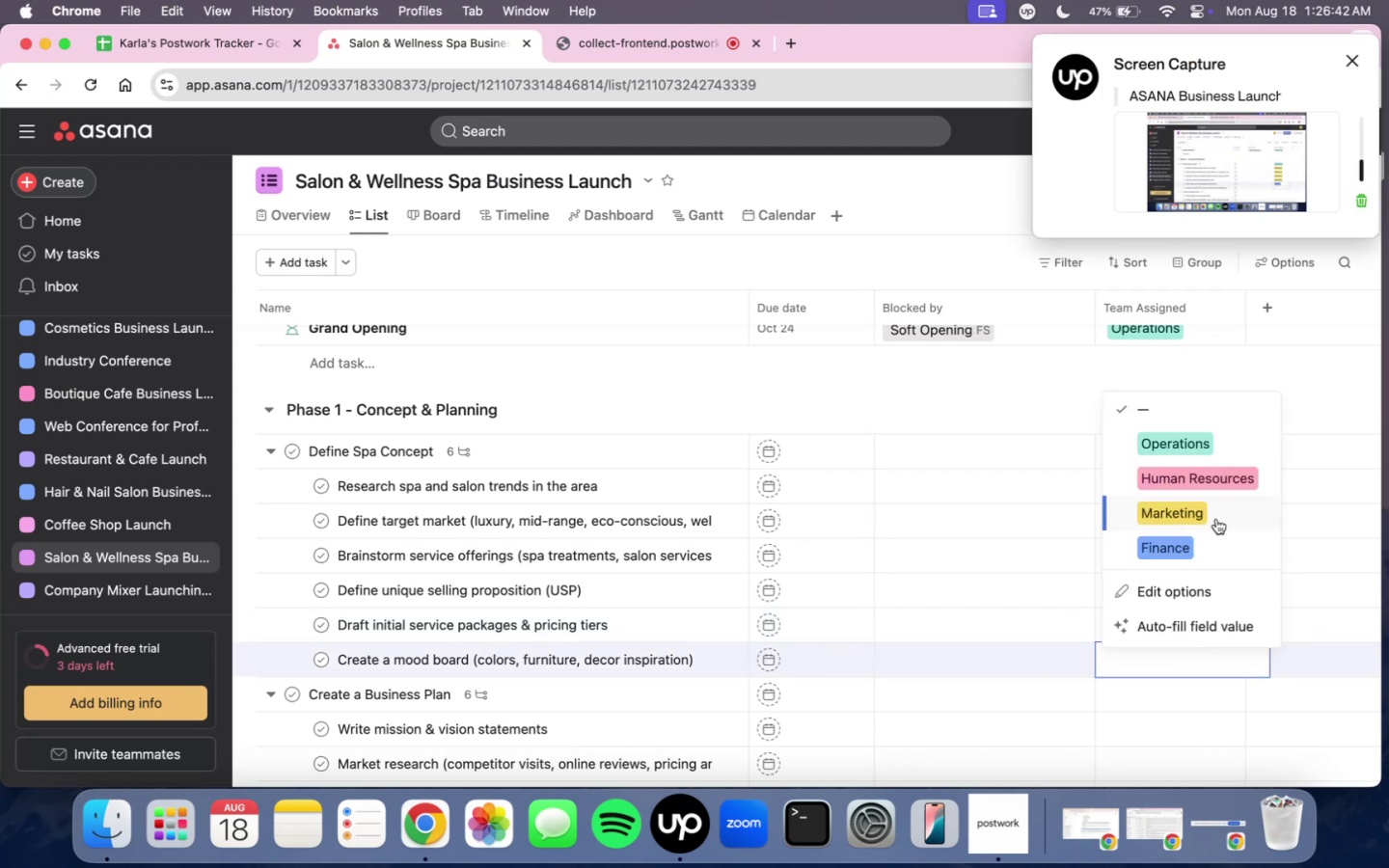 
left_click([1216, 511])
 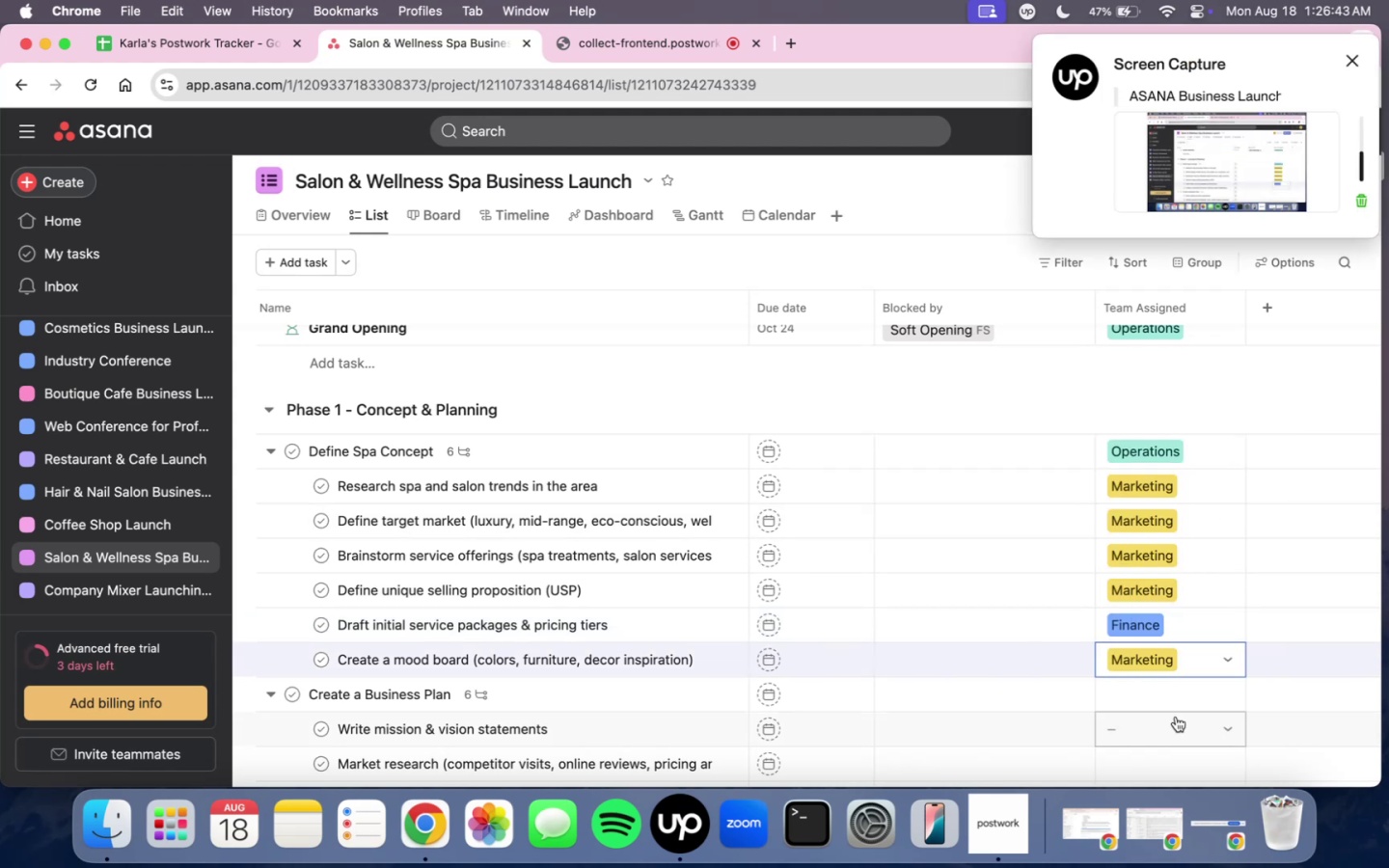 
scroll: coordinate [1174, 708], scroll_direction: down, amount: 4.0
 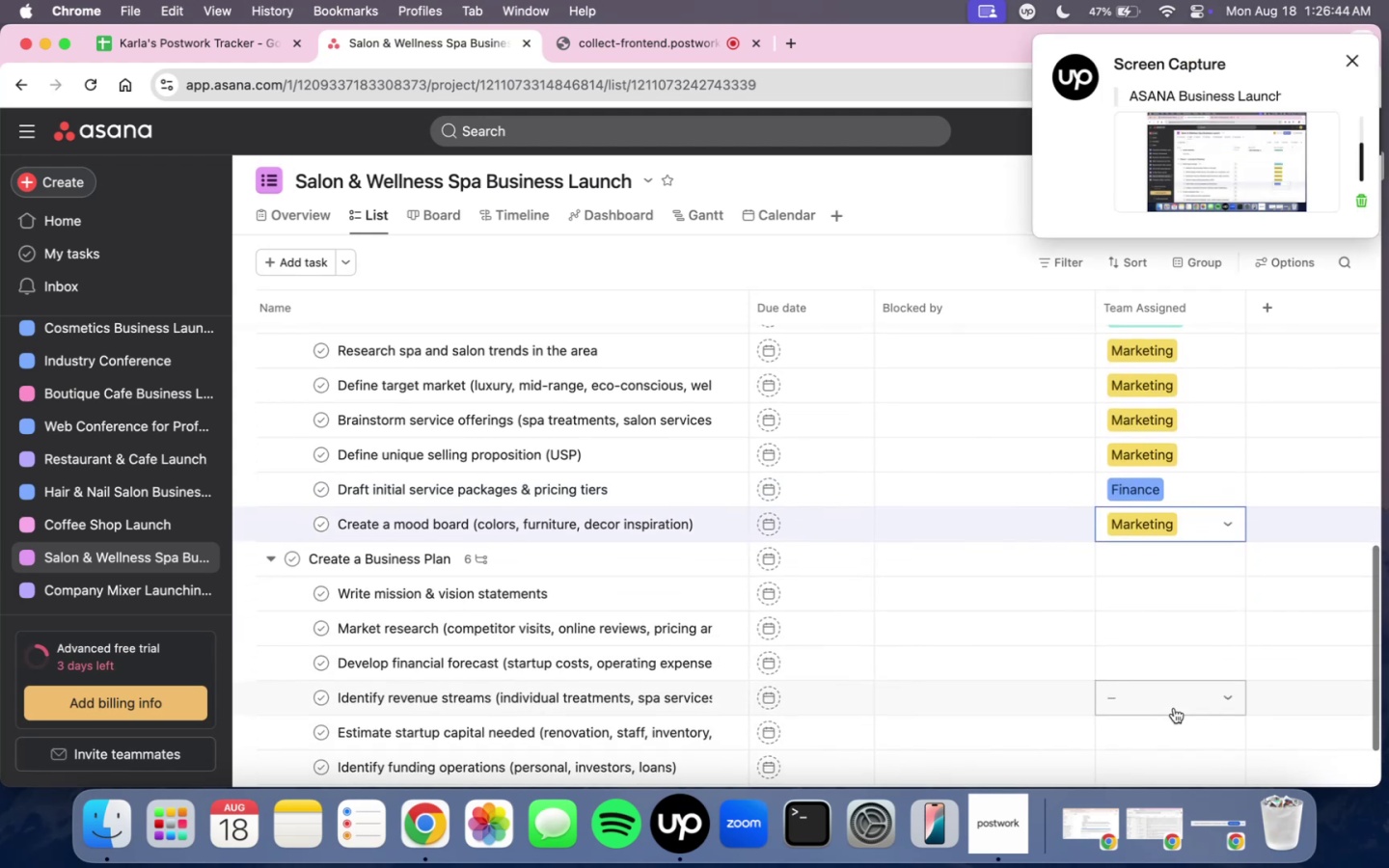 
scroll: coordinate [1174, 708], scroll_direction: up, amount: 4.0
 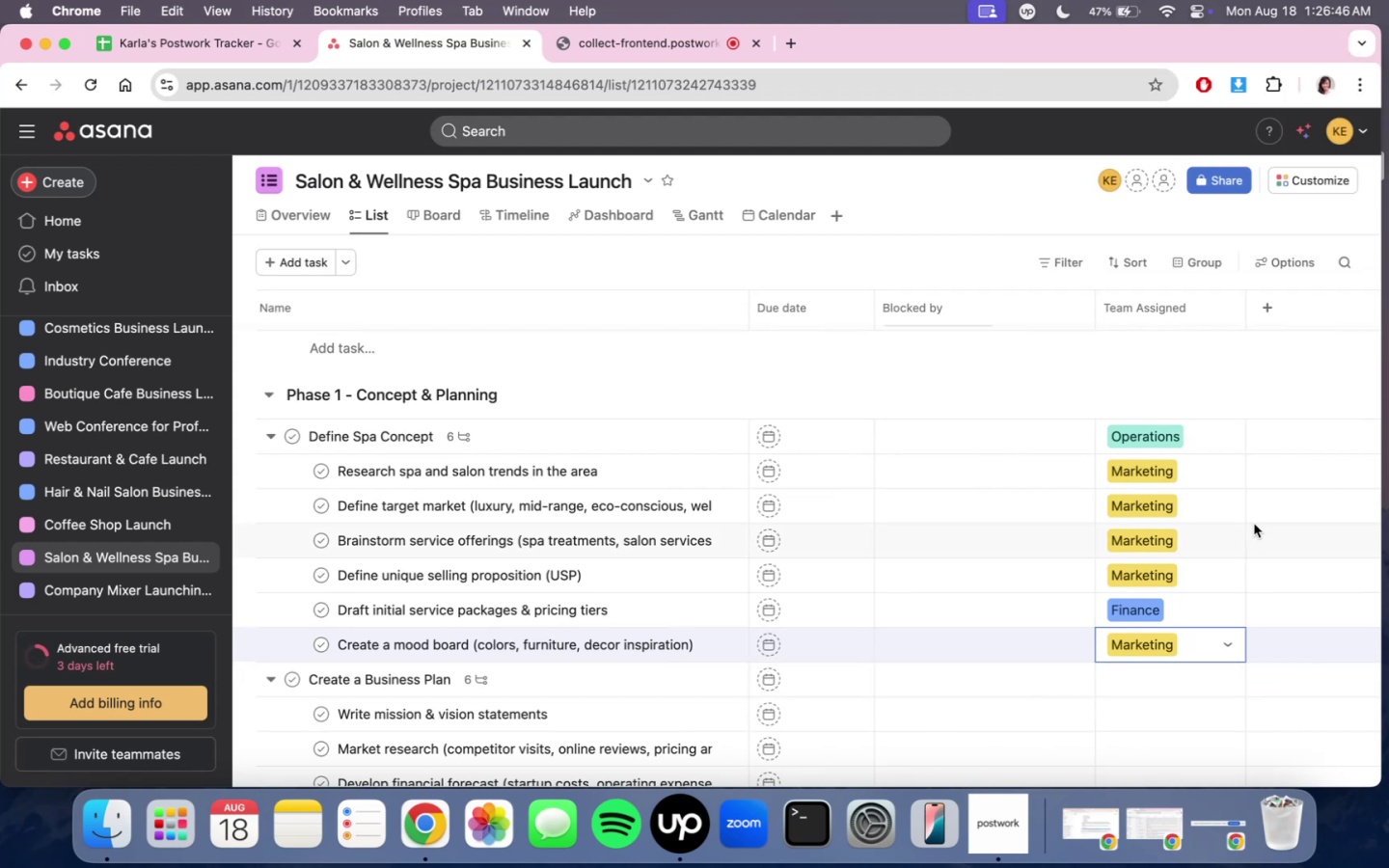 
left_click([1211, 466])
 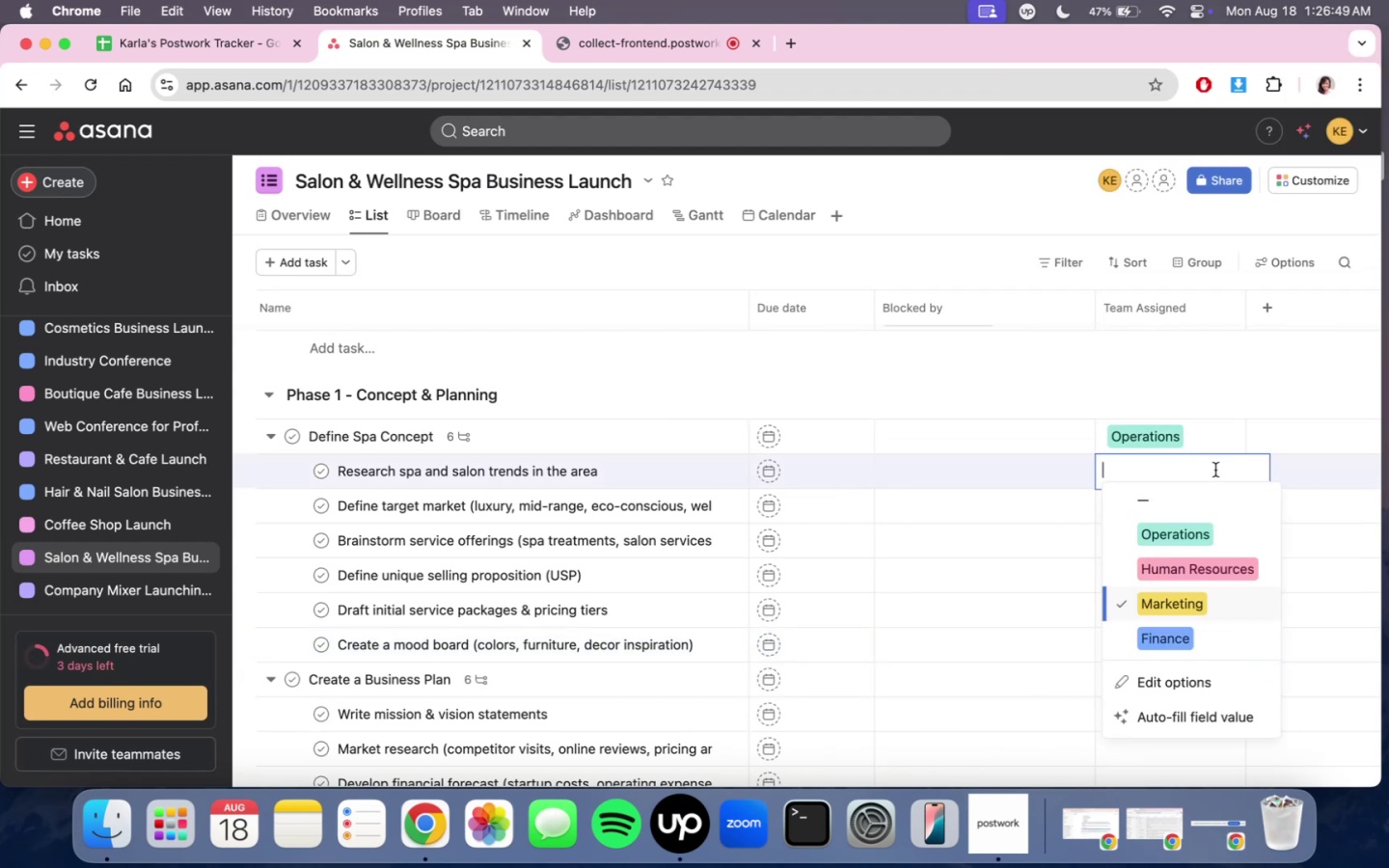 
left_click([1240, 372])
 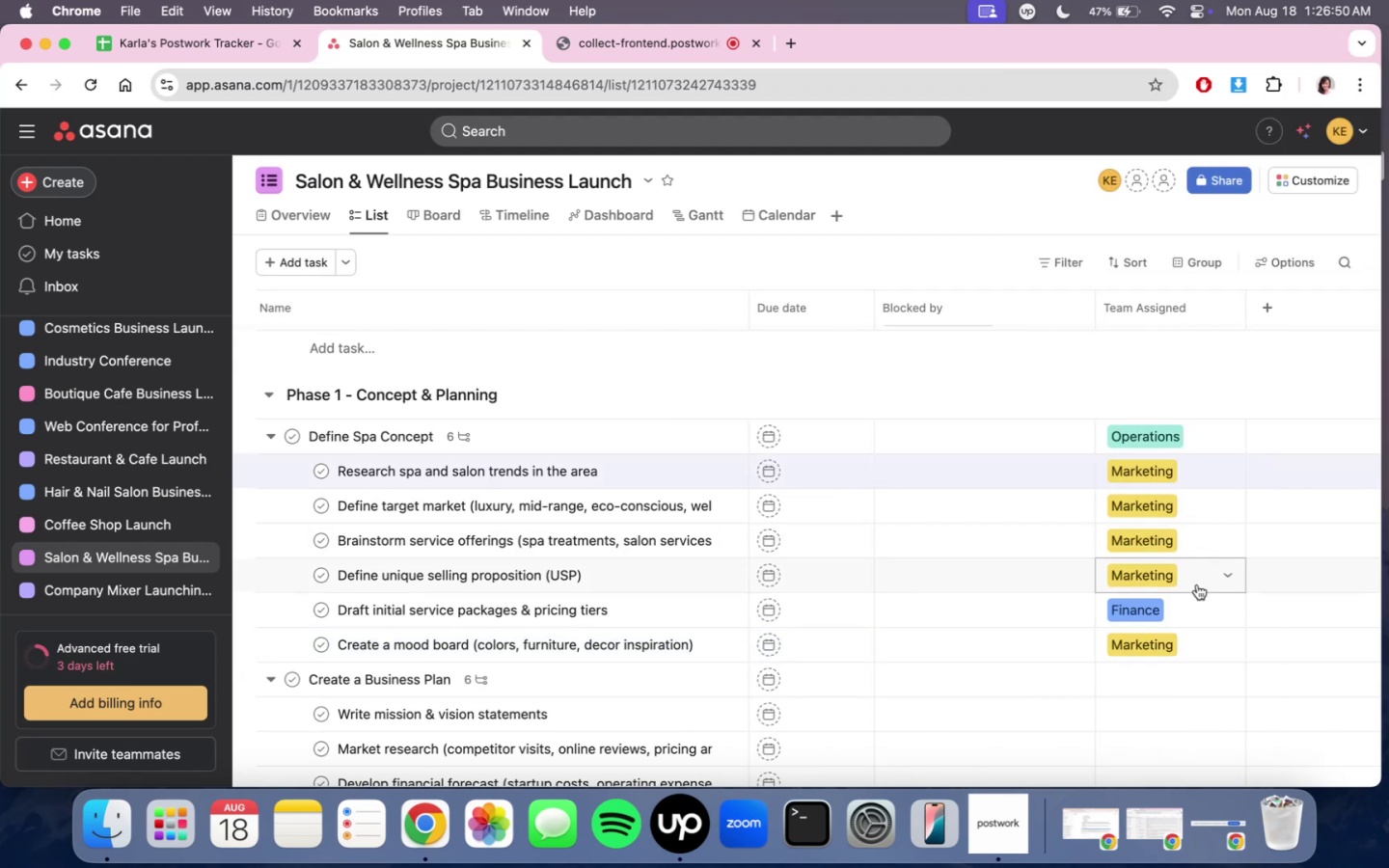 
scroll: coordinate [1197, 587], scroll_direction: down, amount: 2.0
 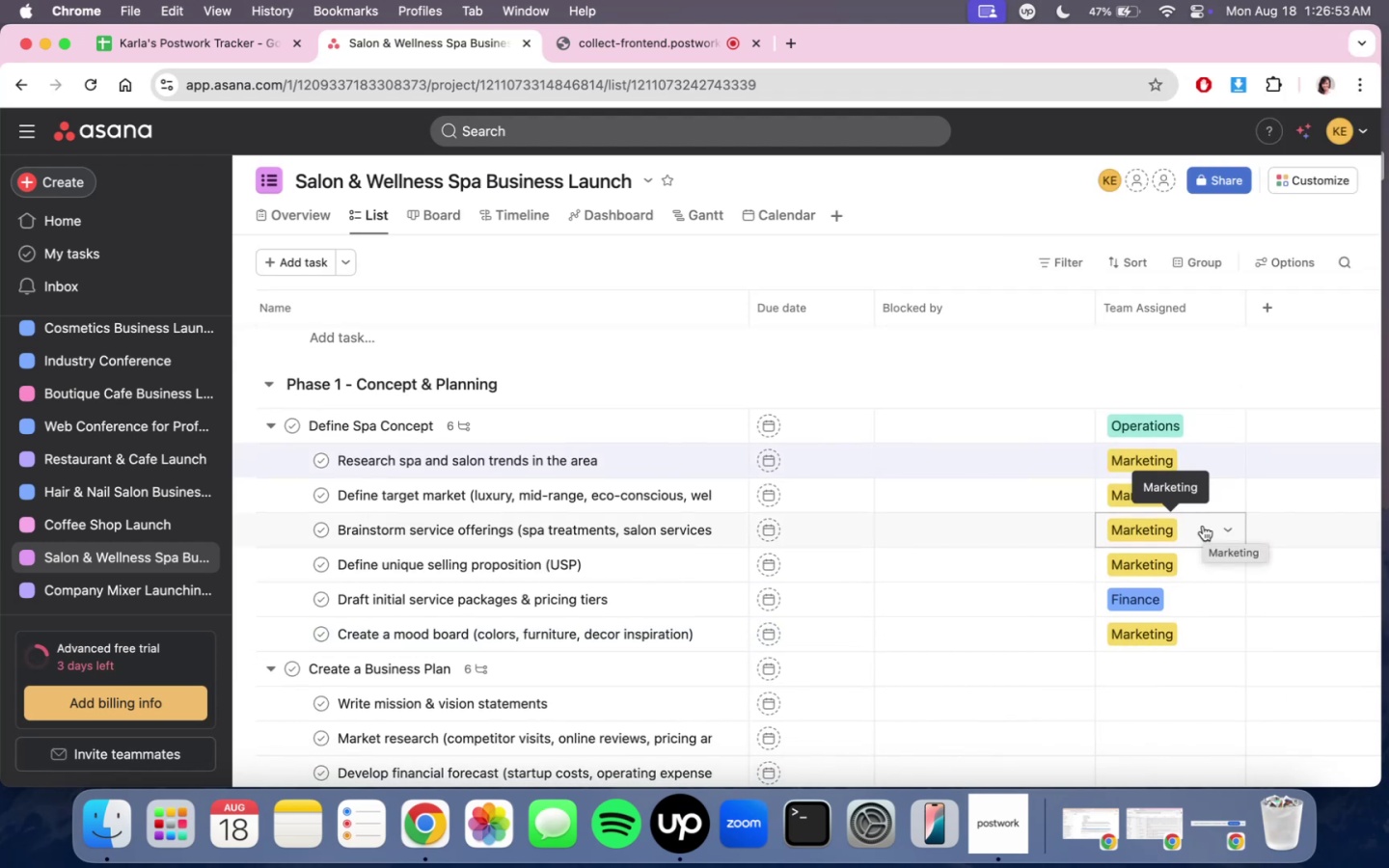 
left_click([1203, 526])
 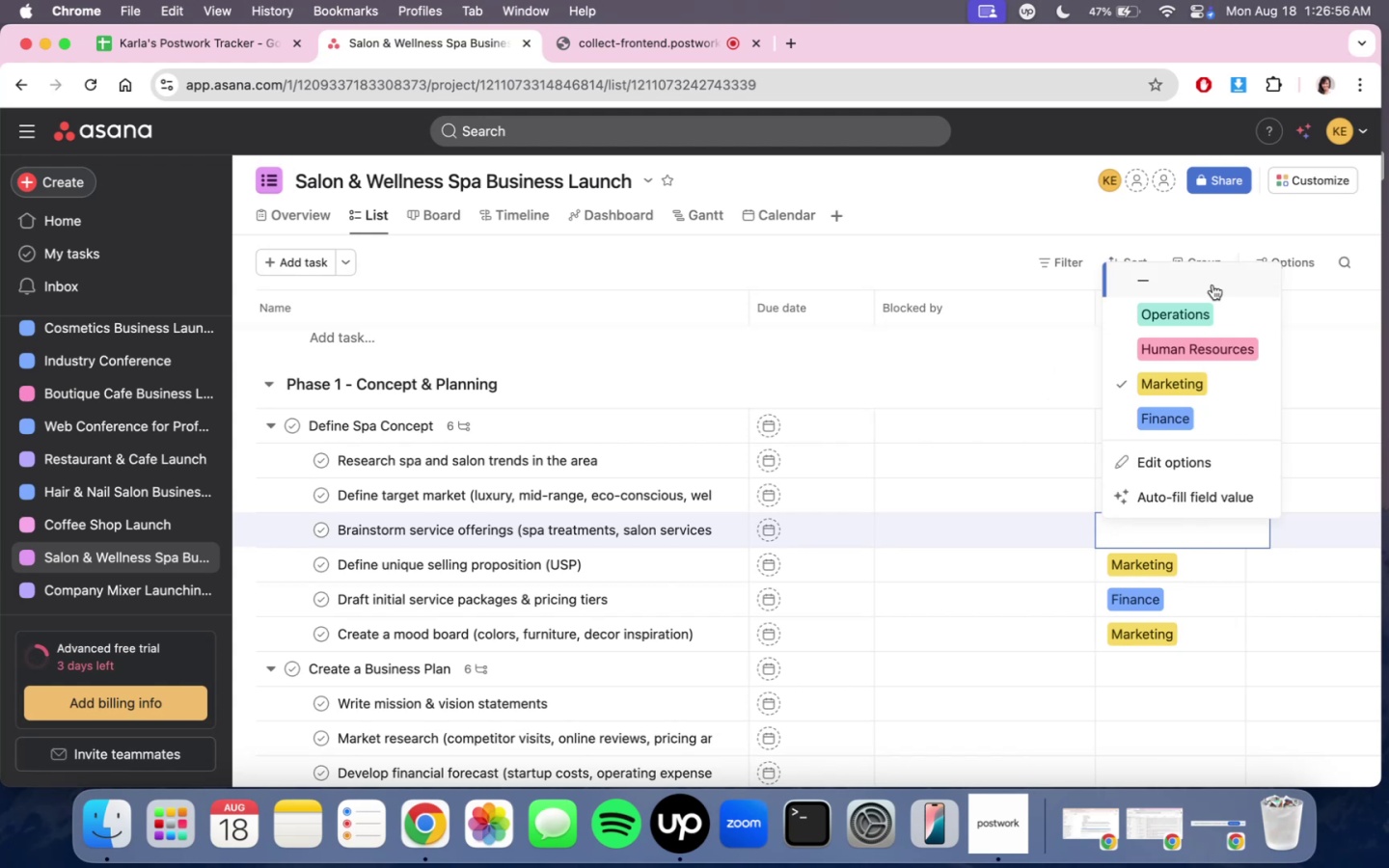 
left_click([1203, 306])
 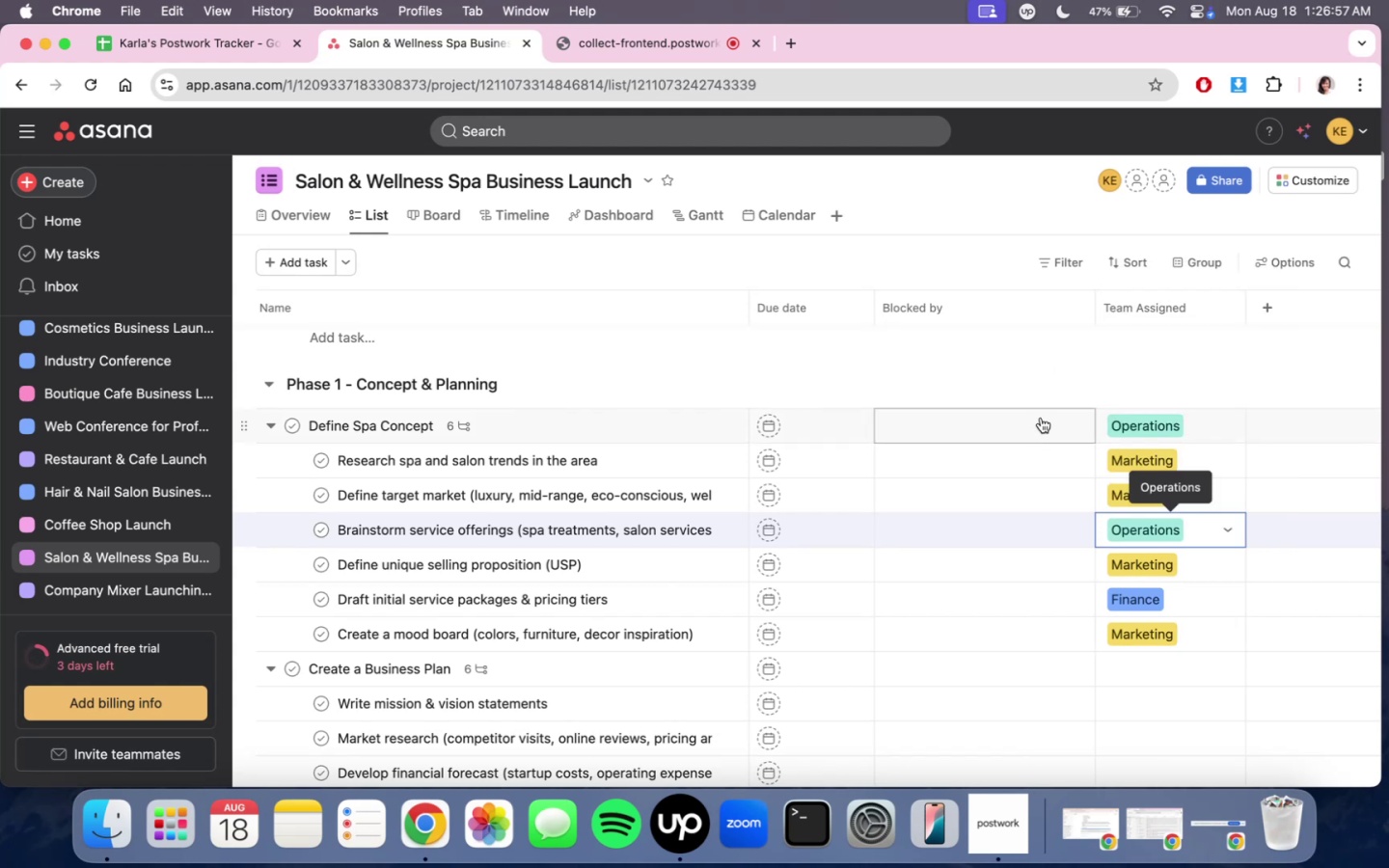 
left_click([1050, 392])
 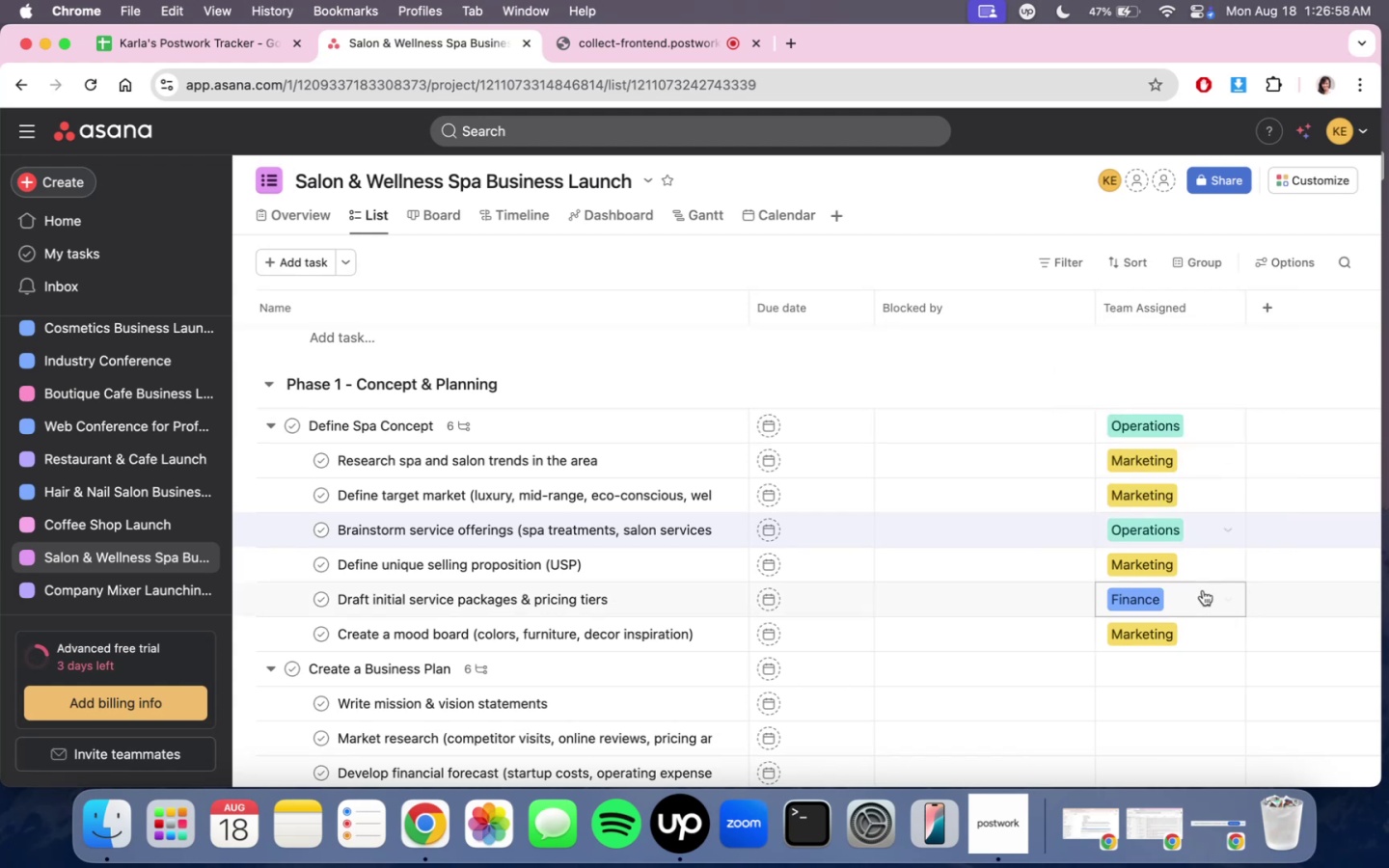 
scroll: coordinate [1229, 700], scroll_direction: down, amount: 3.0
 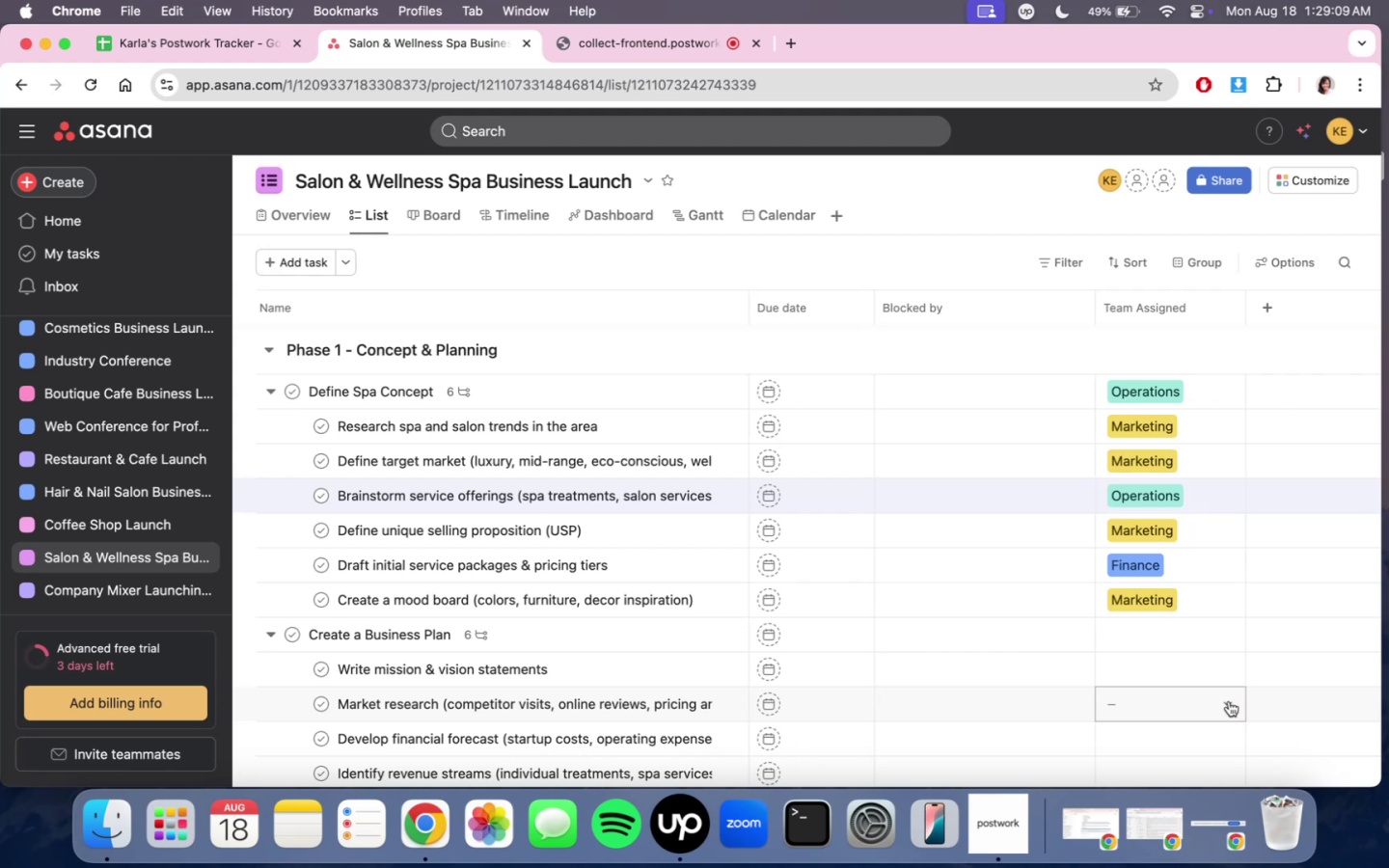 
wait(136.7)
 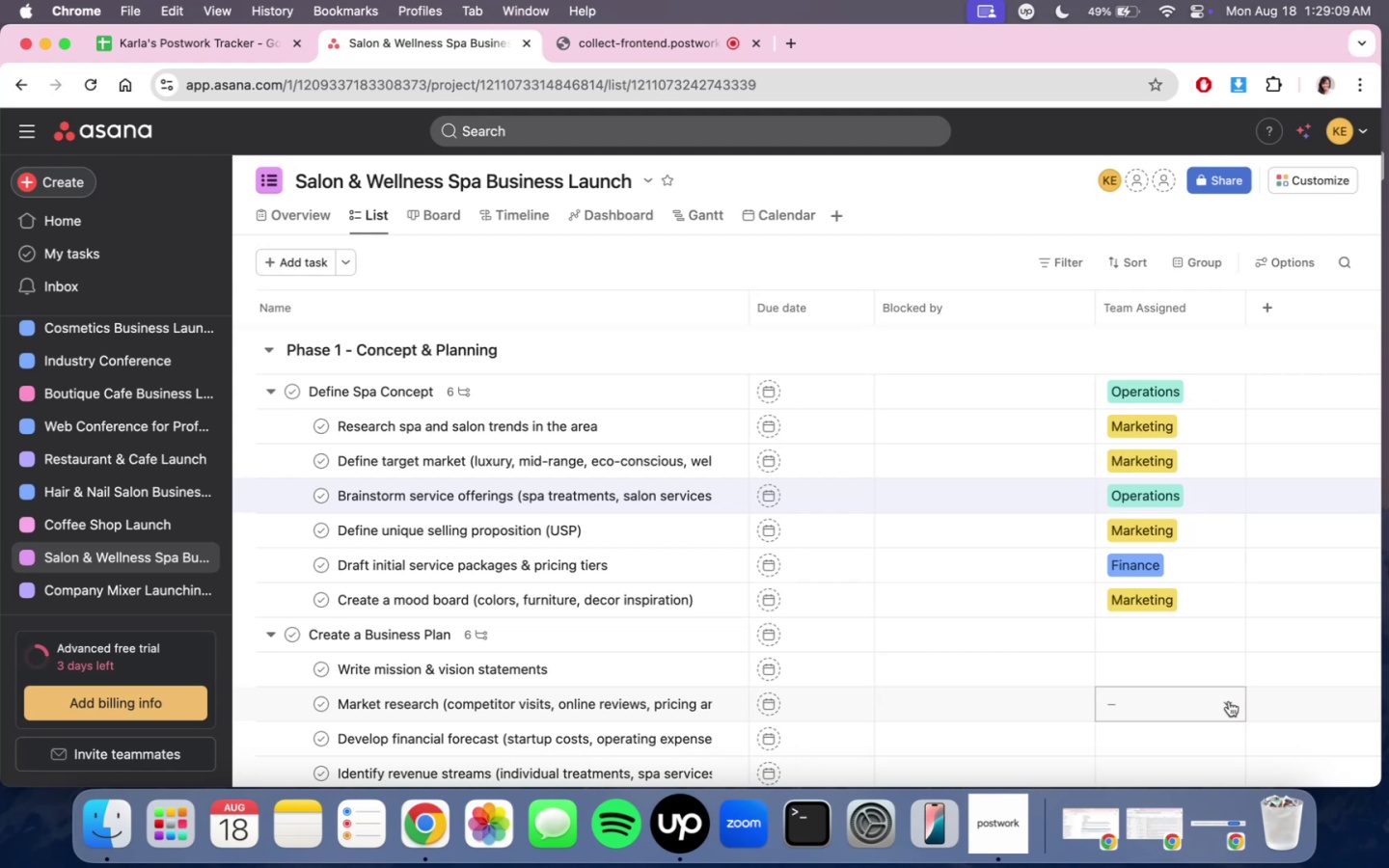 
scroll: coordinate [1139, 685], scroll_direction: down, amount: 3.0
 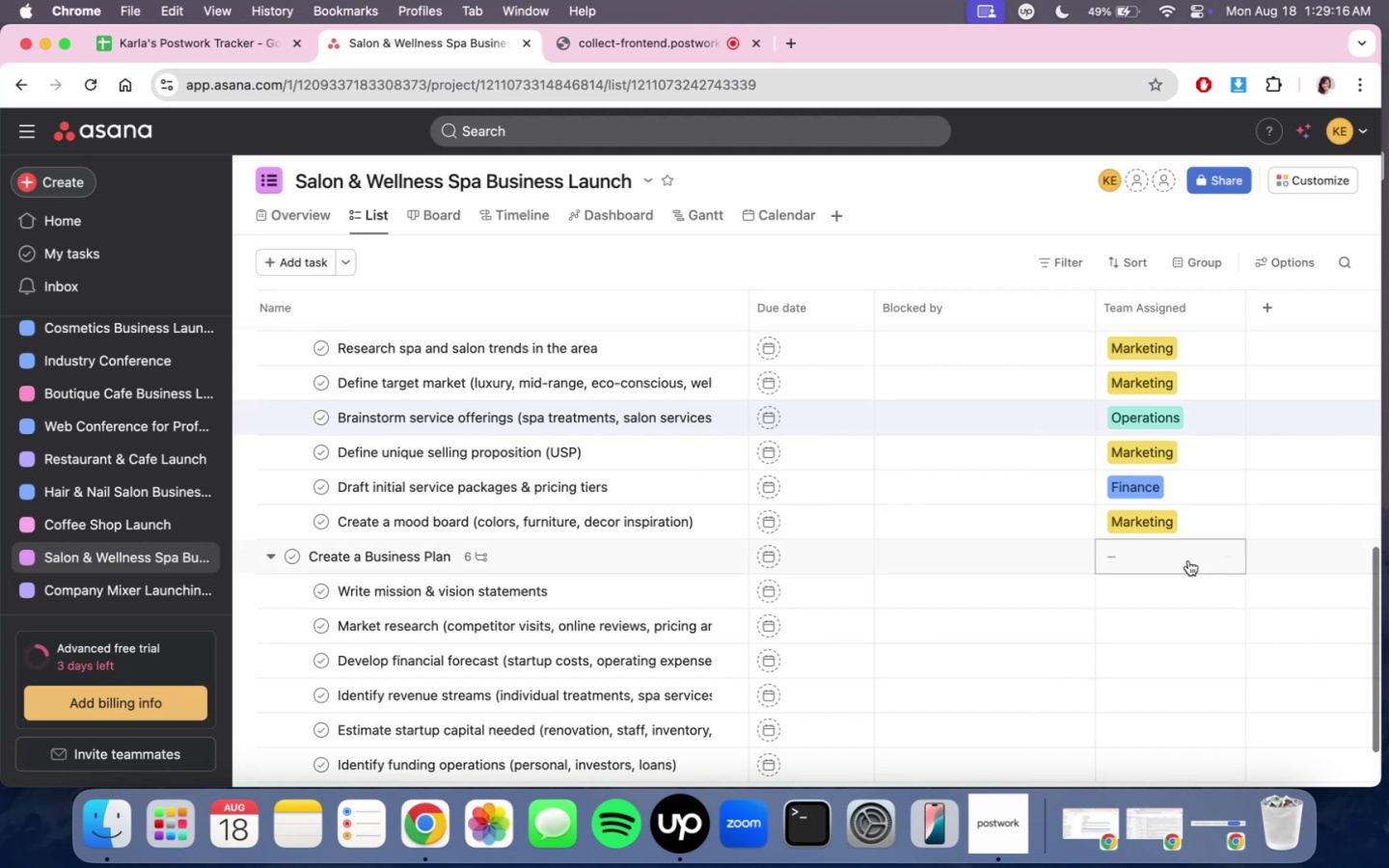 
left_click([1187, 550])
 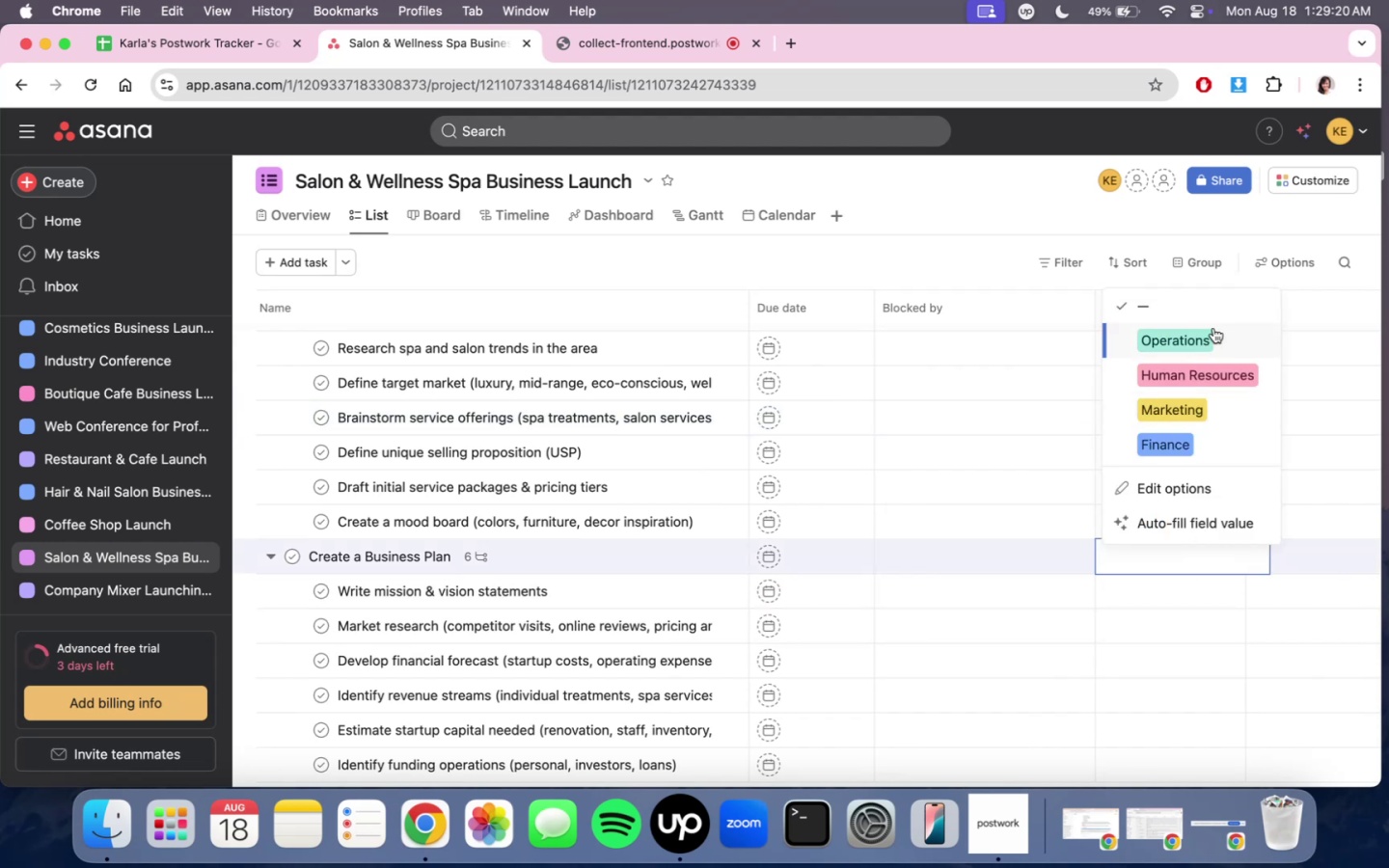 
wait(8.98)
 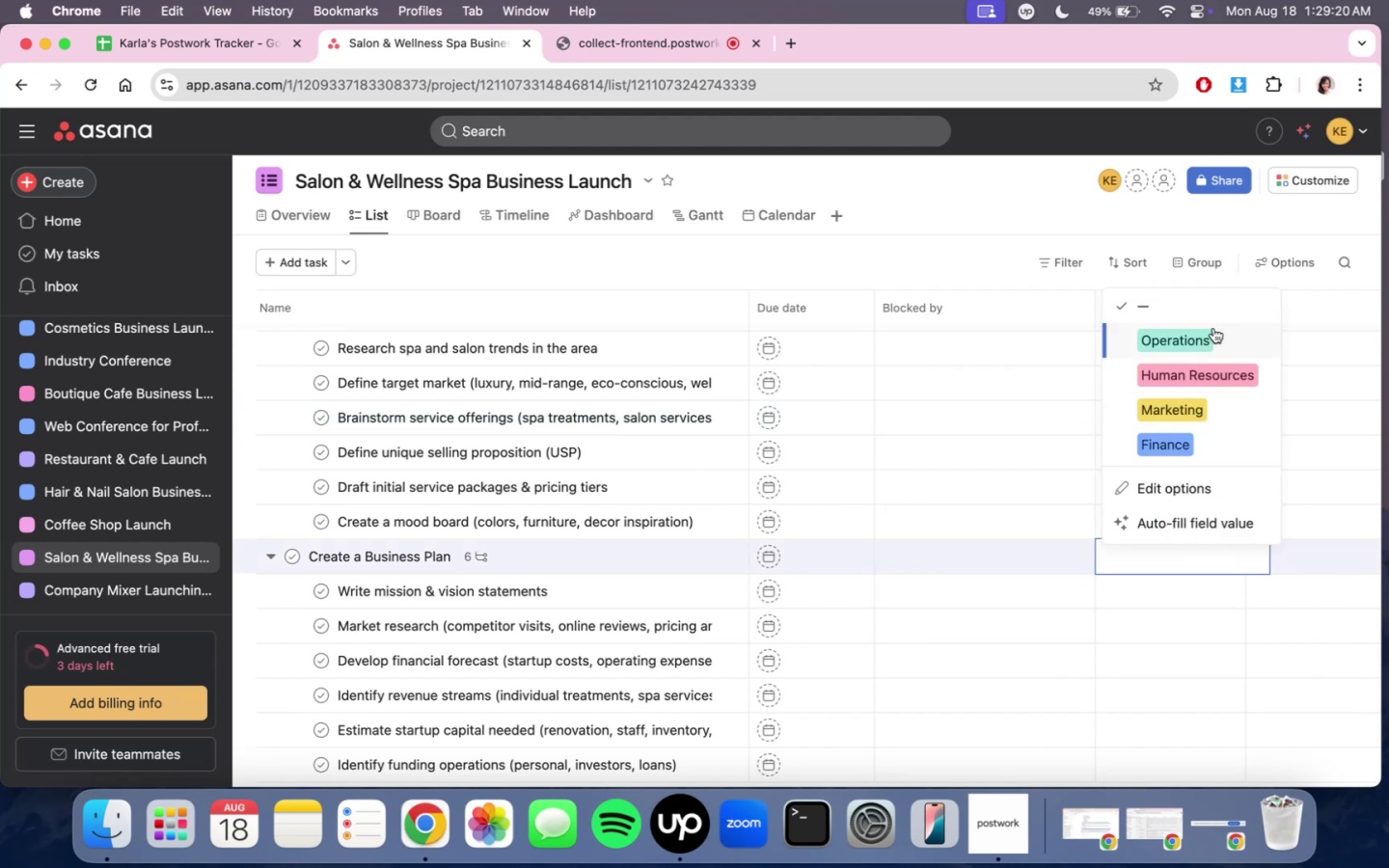 
left_click([1215, 332])
 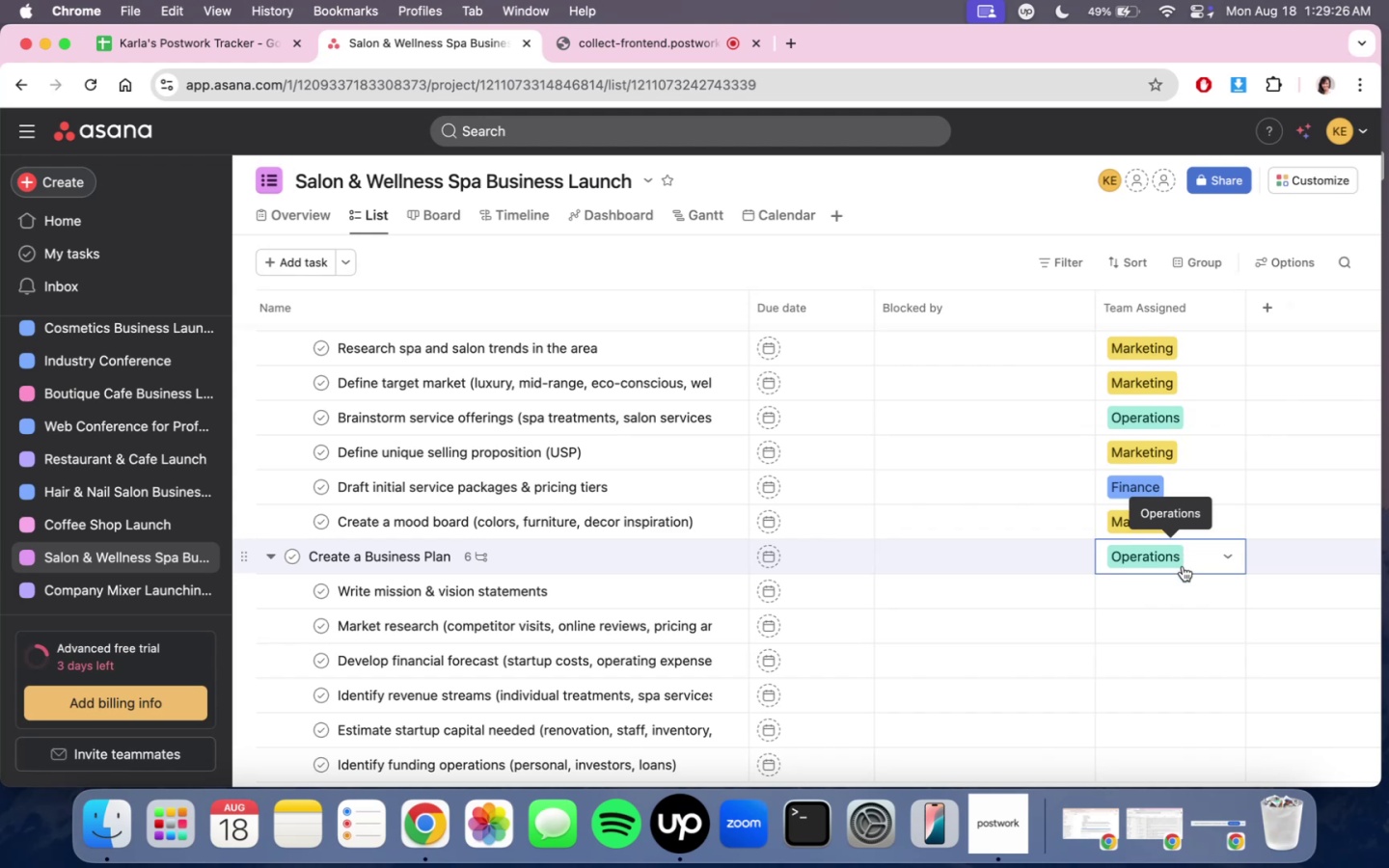 
left_click([1184, 590])
 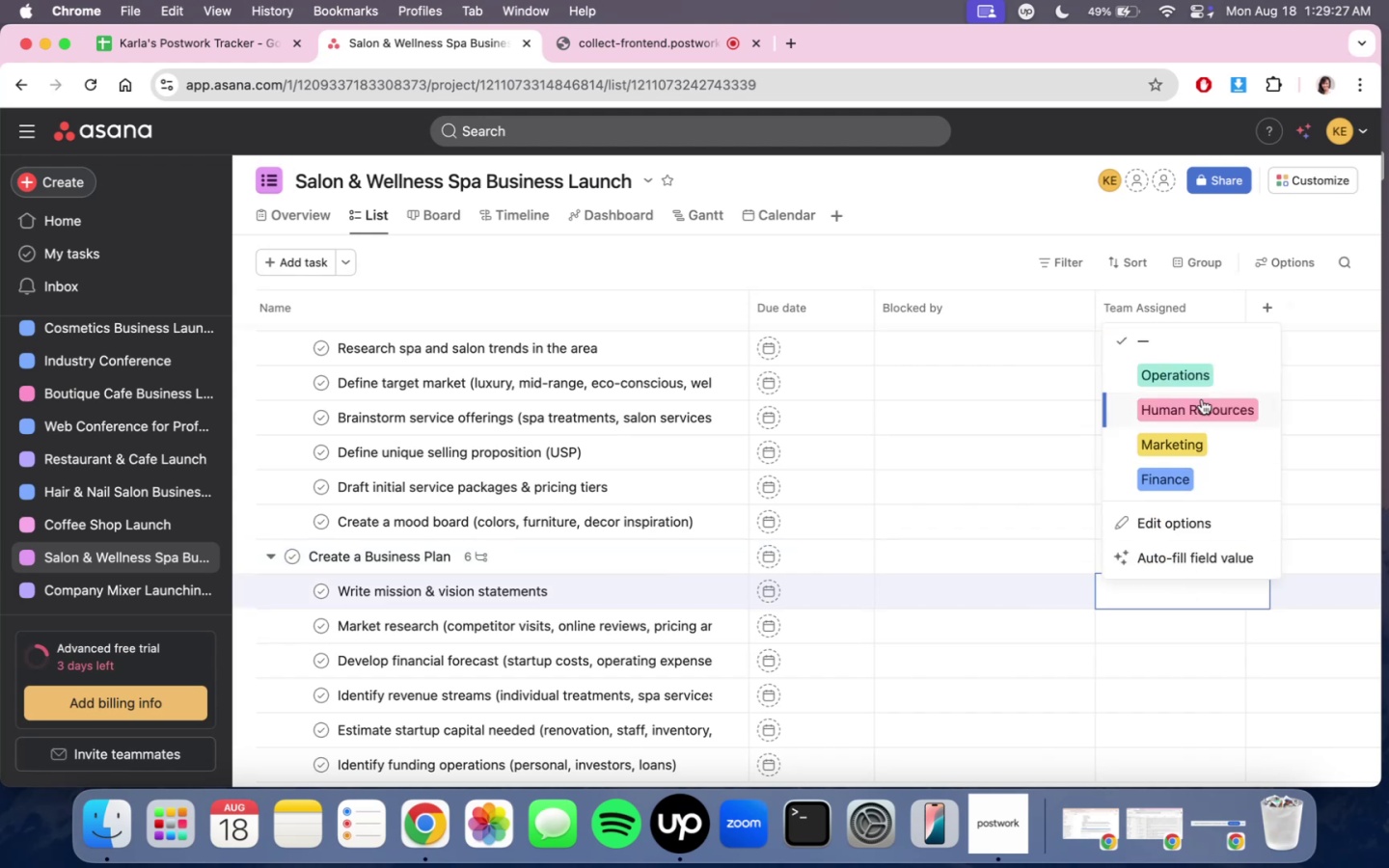 
left_click([1202, 374])
 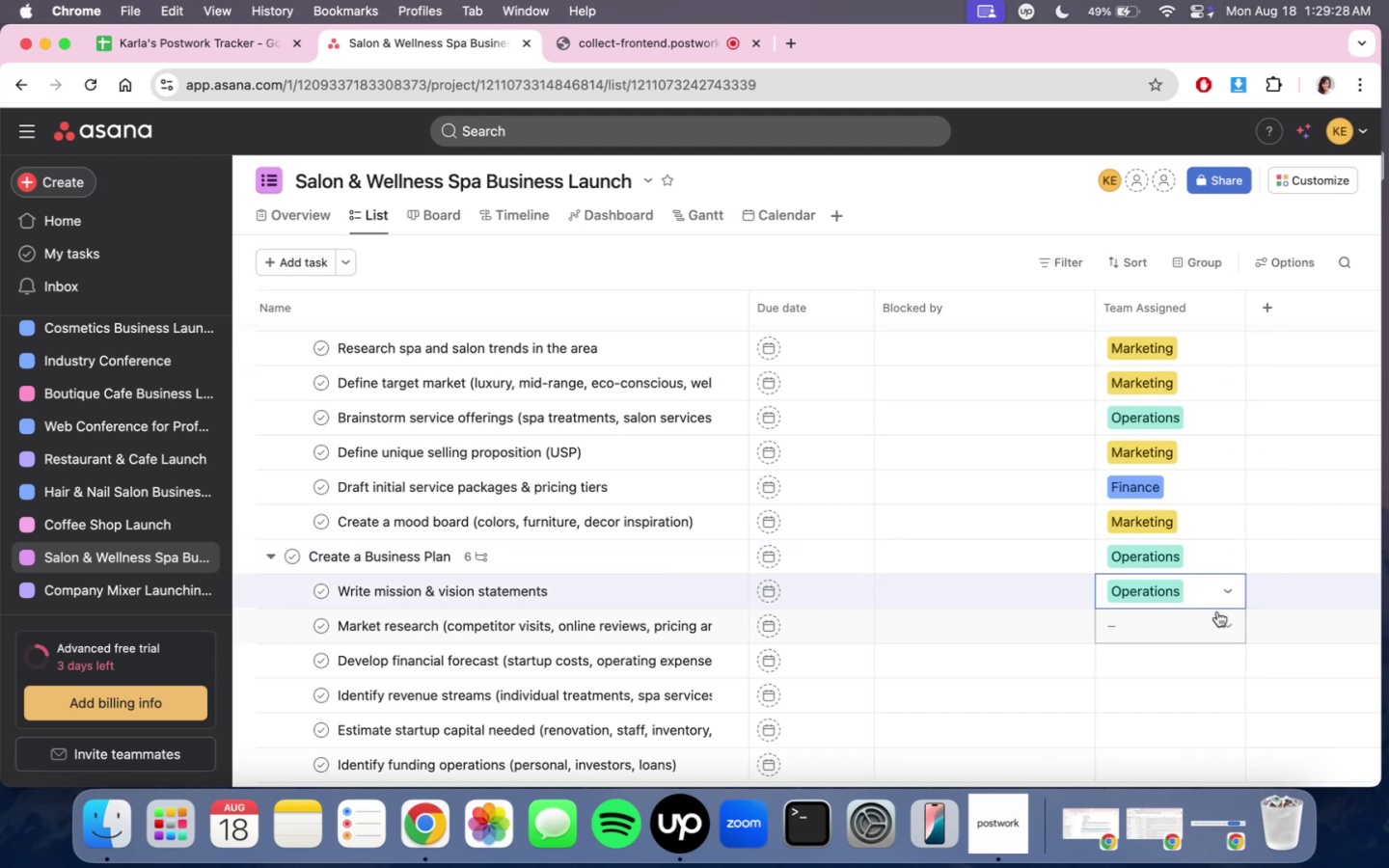 
left_click([1214, 614])
 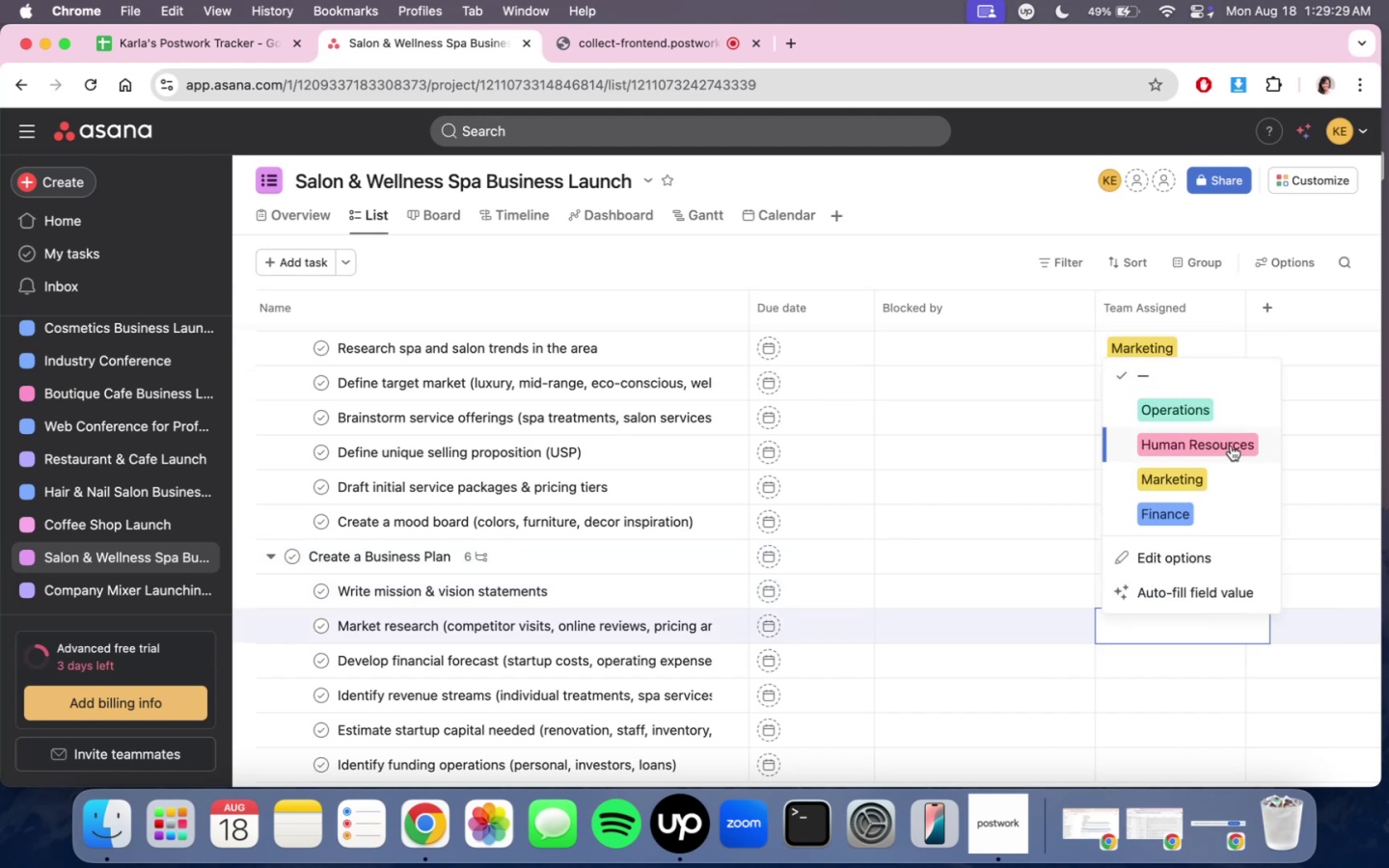 
left_click([1224, 481])
 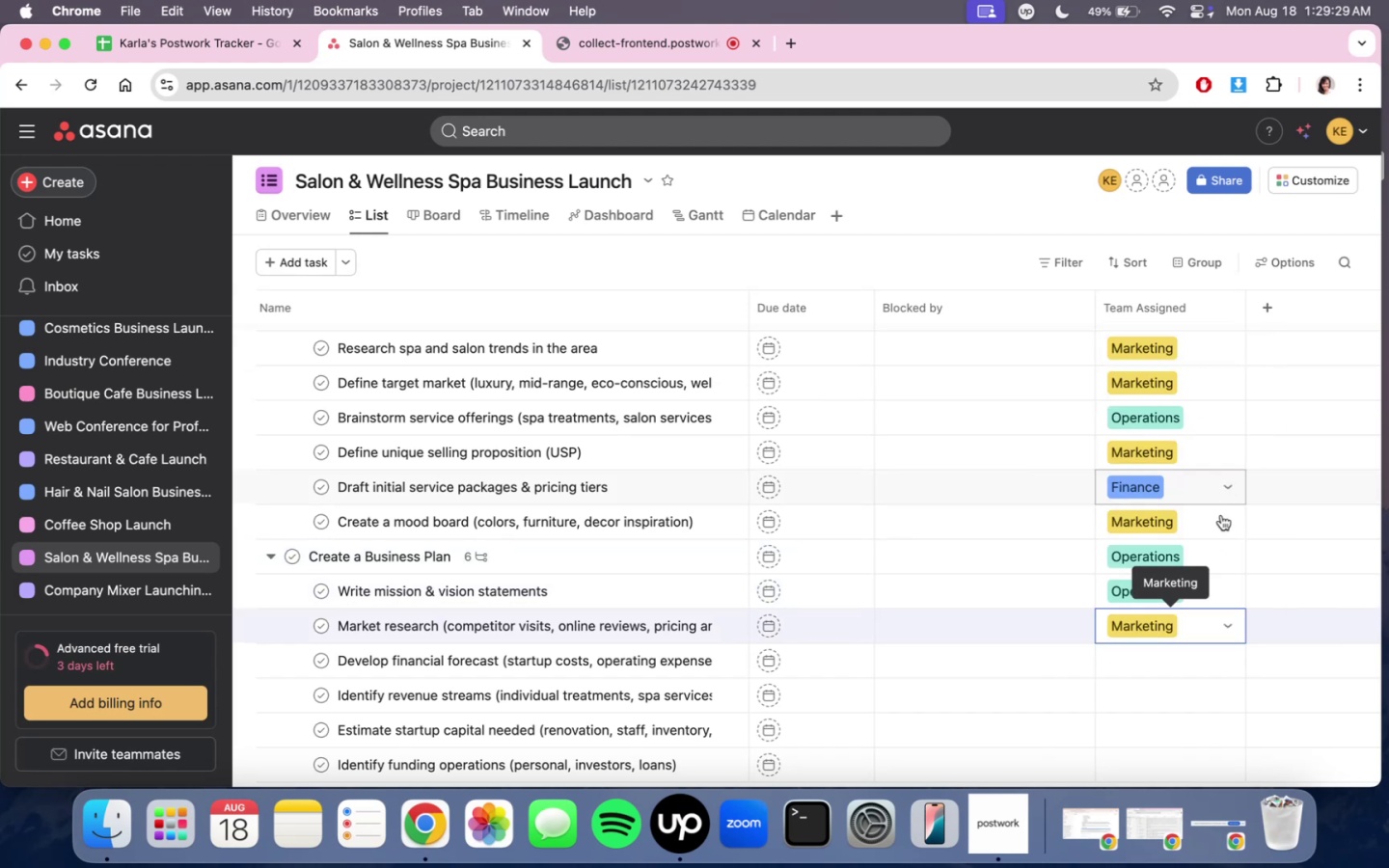 
scroll: coordinate [1210, 563], scroll_direction: down, amount: 3.0
 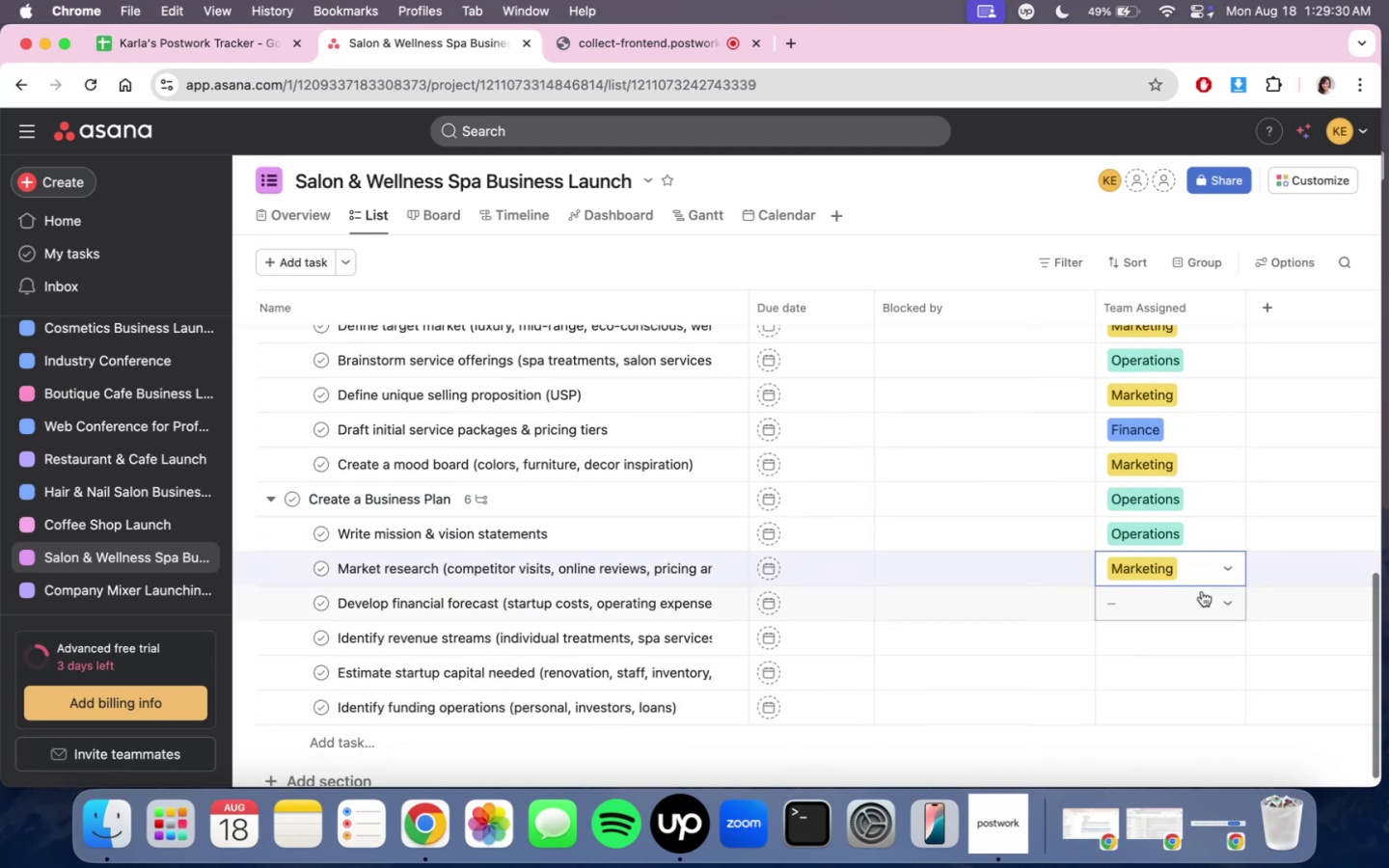 
left_click([1202, 591])
 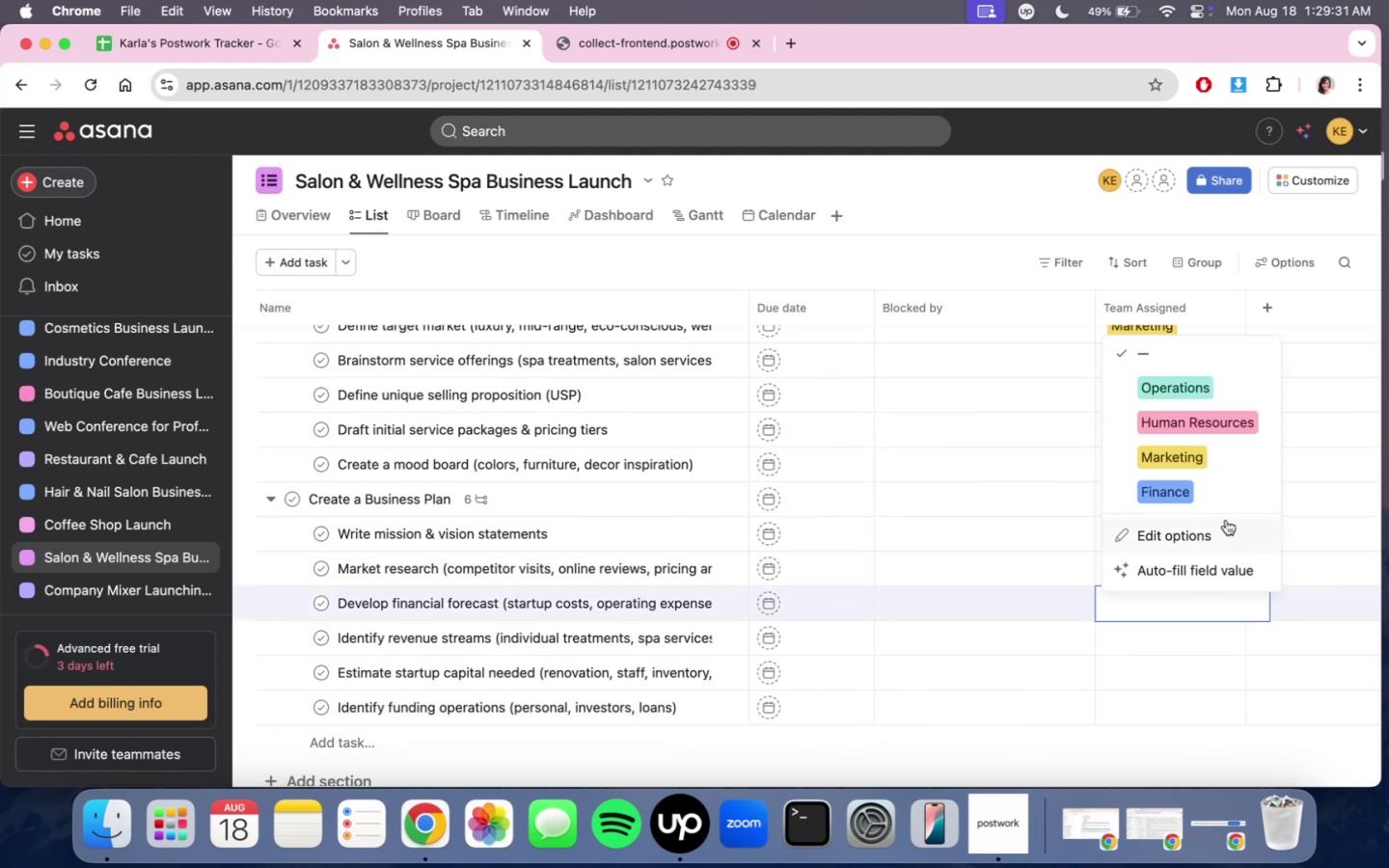 
left_click([1228, 495])
 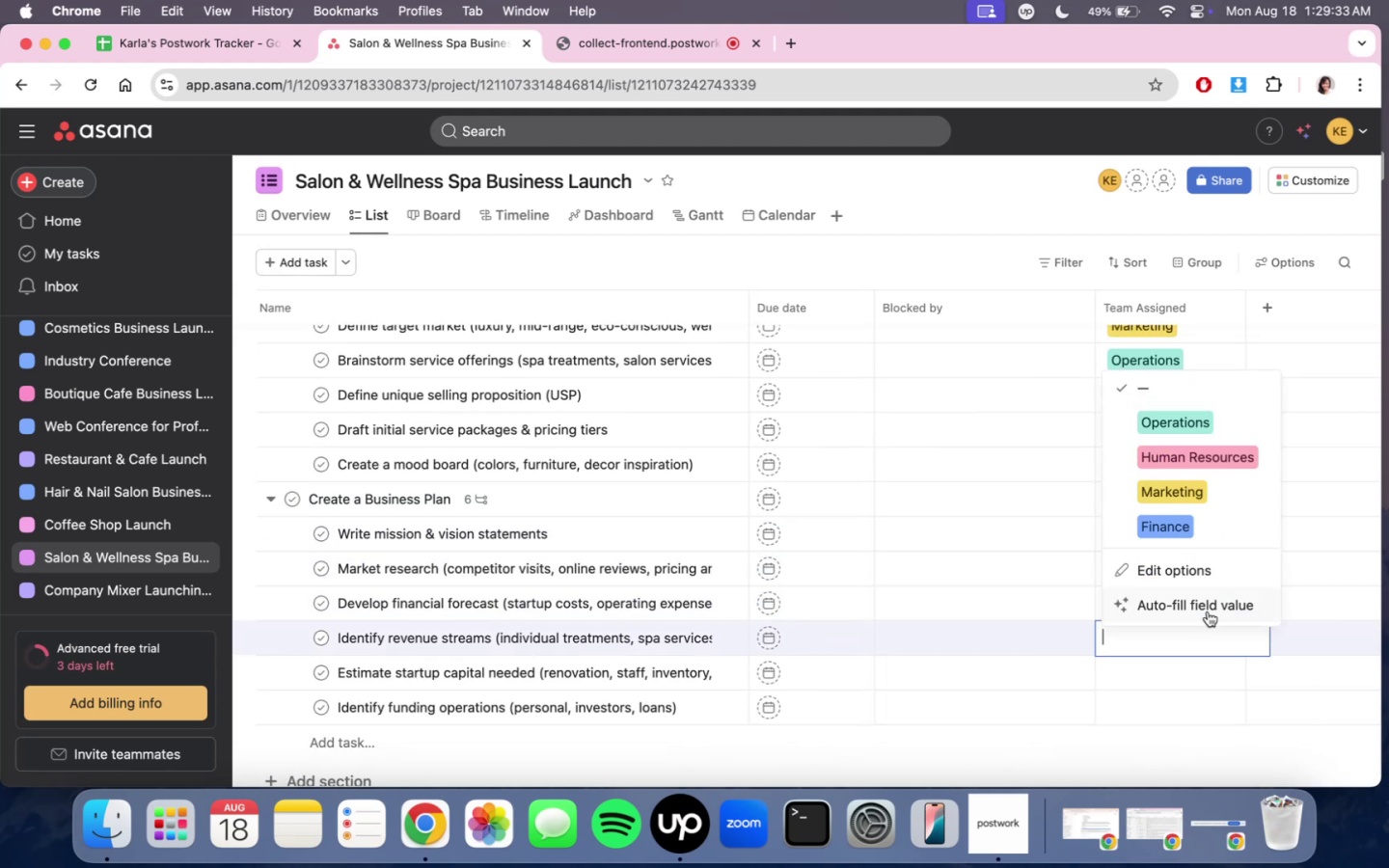 
double_click([1219, 525])
 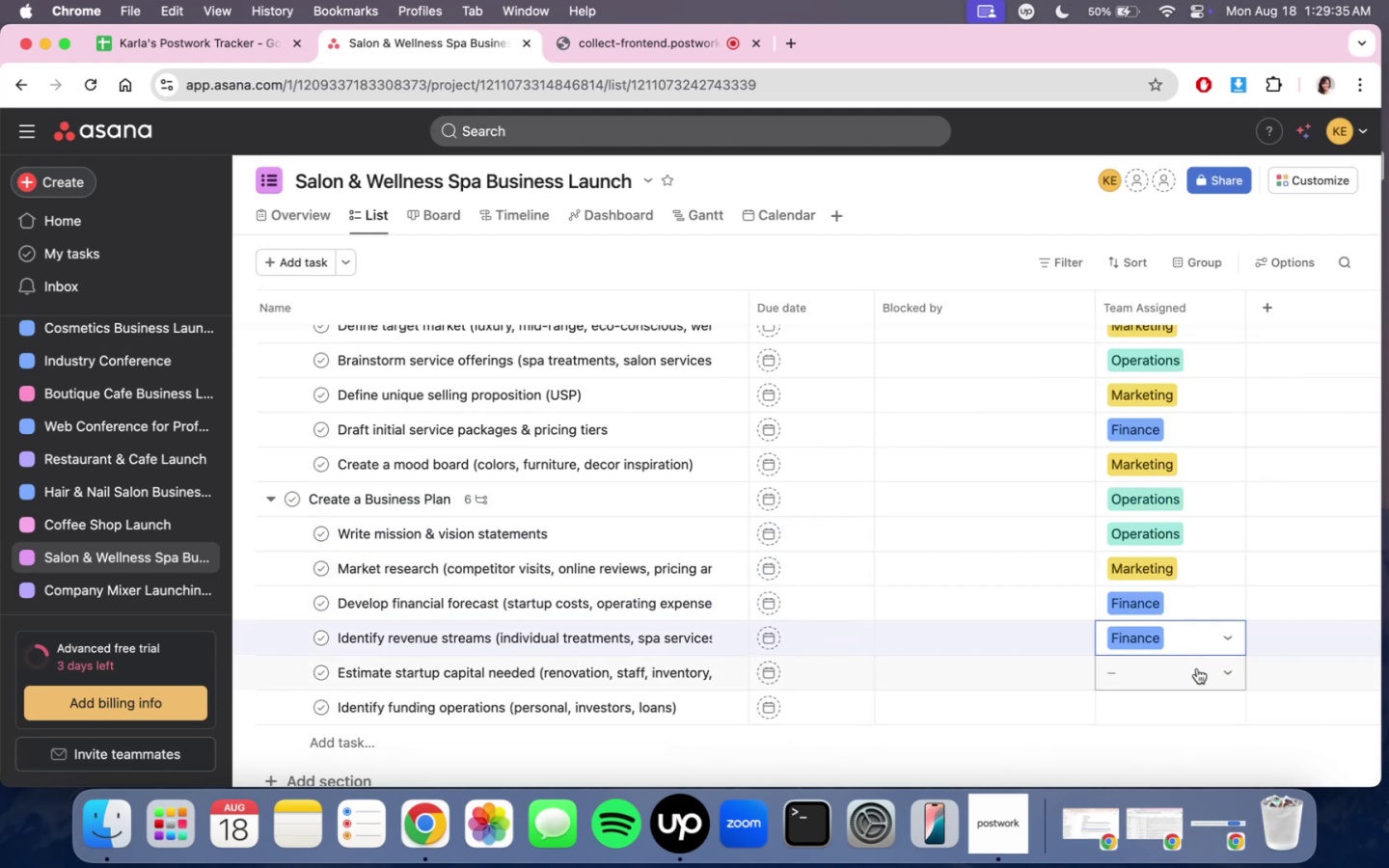 
left_click([1197, 669])
 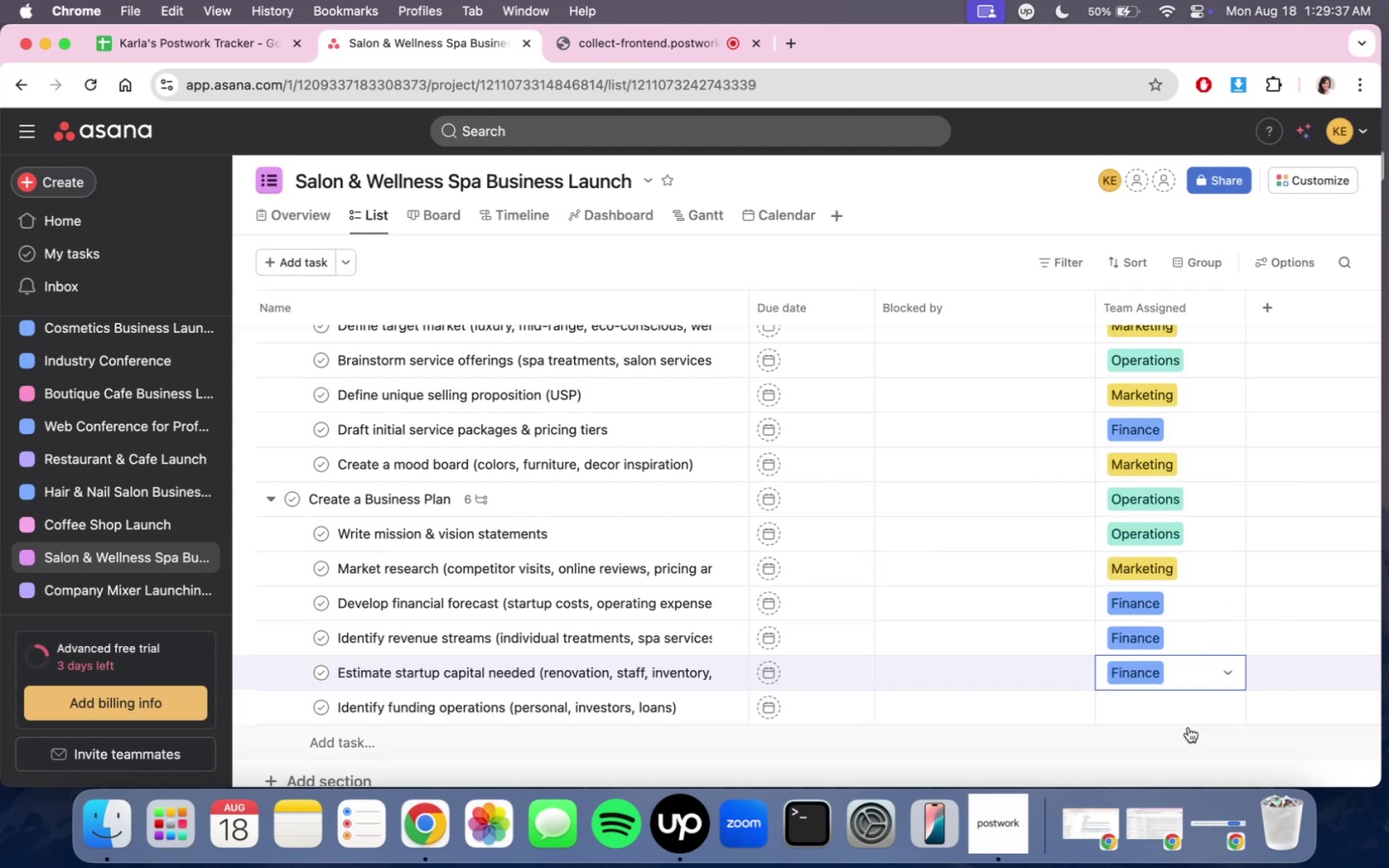 
left_click([1190, 709])
 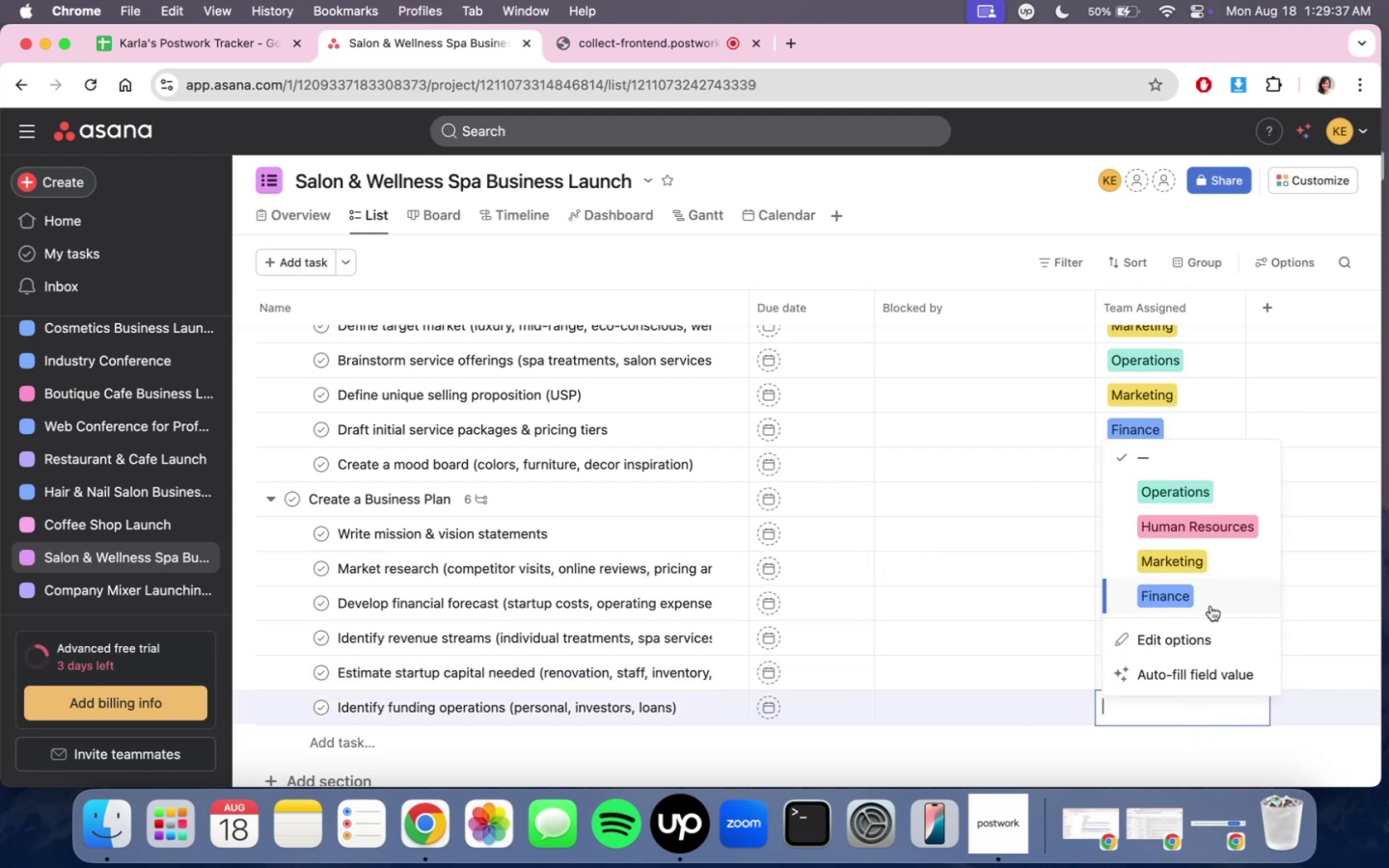 
double_click([1212, 595])
 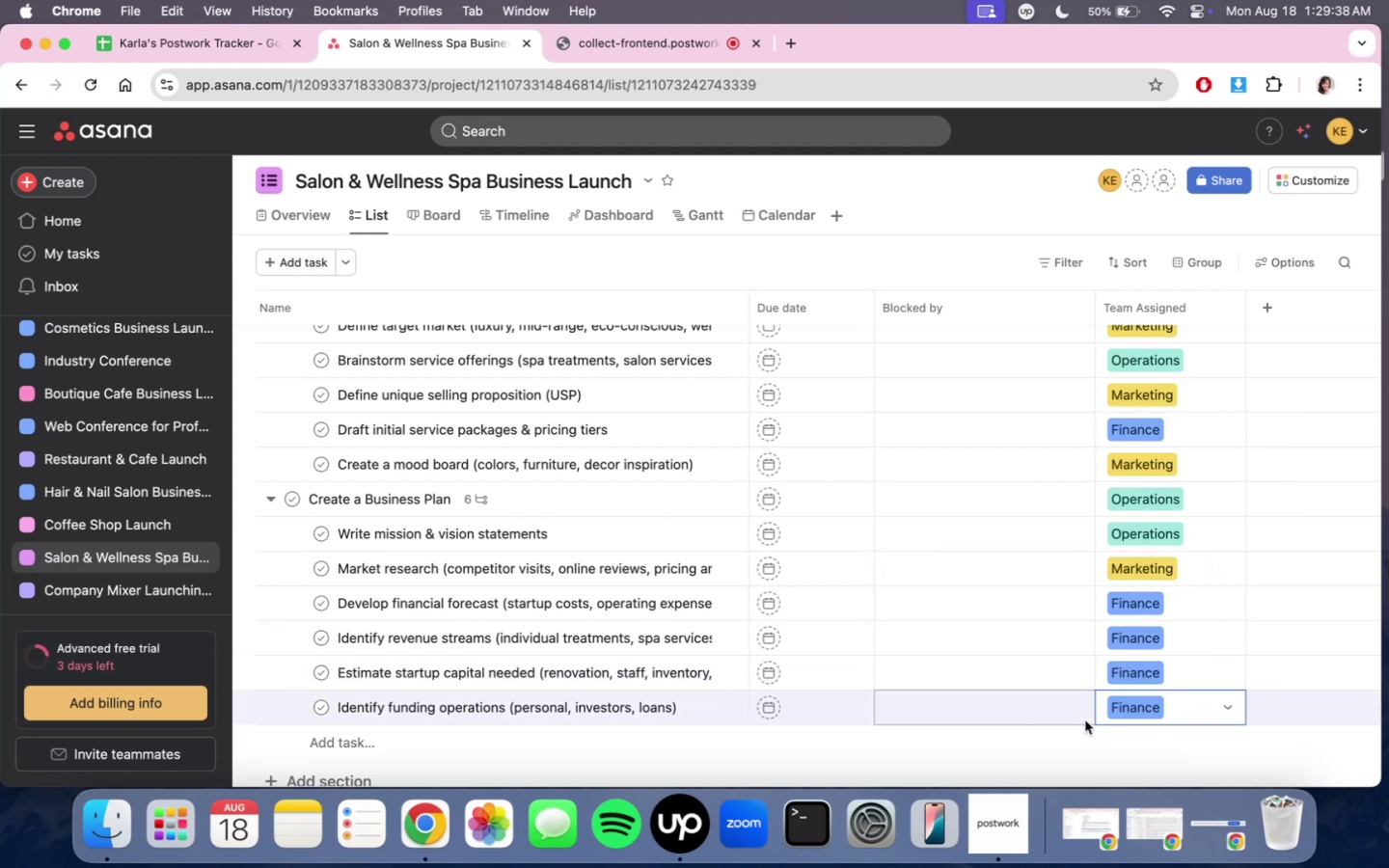 
left_click([1073, 737])
 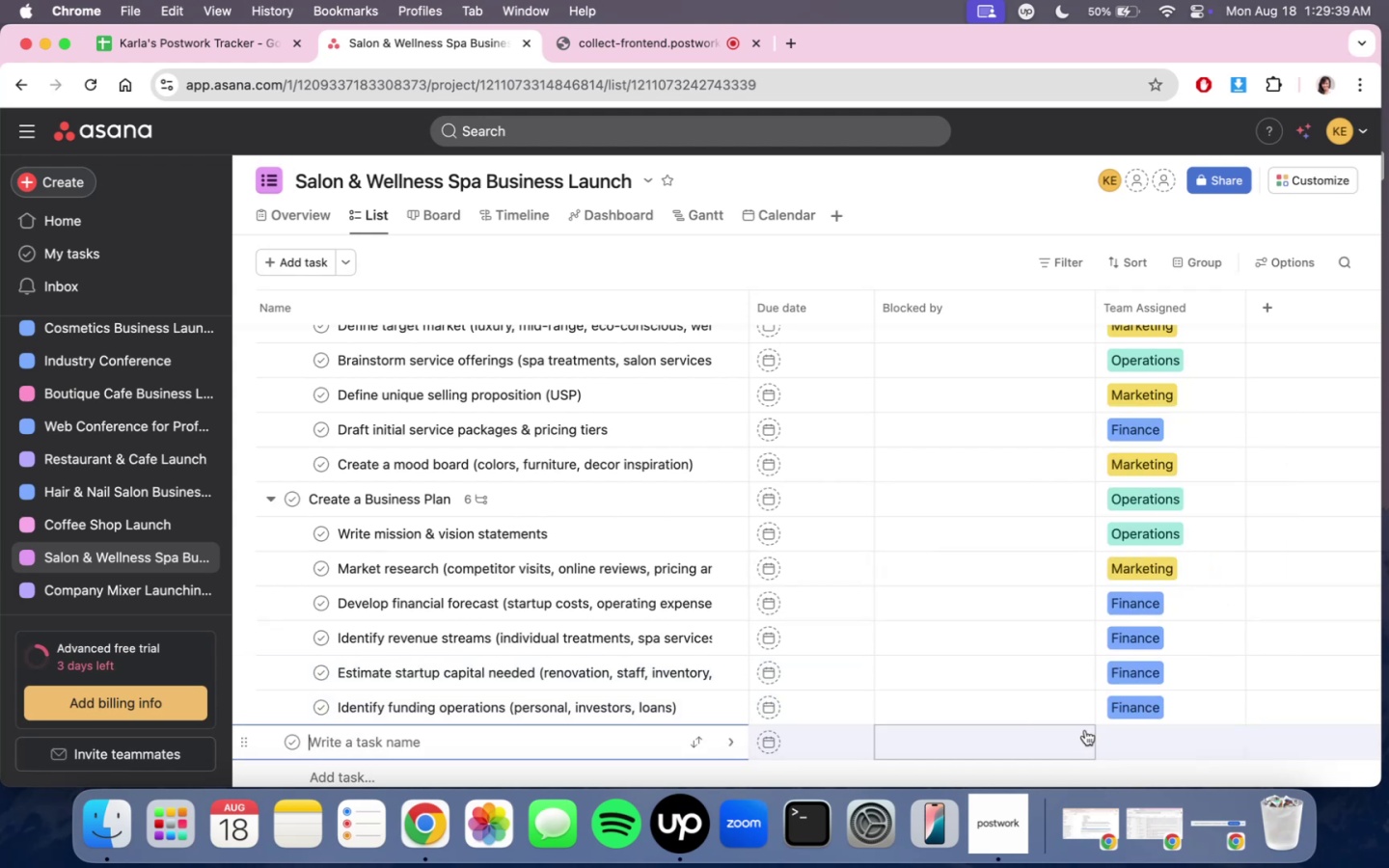 
scroll: coordinate [1133, 645], scroll_direction: down, amount: 1.0
 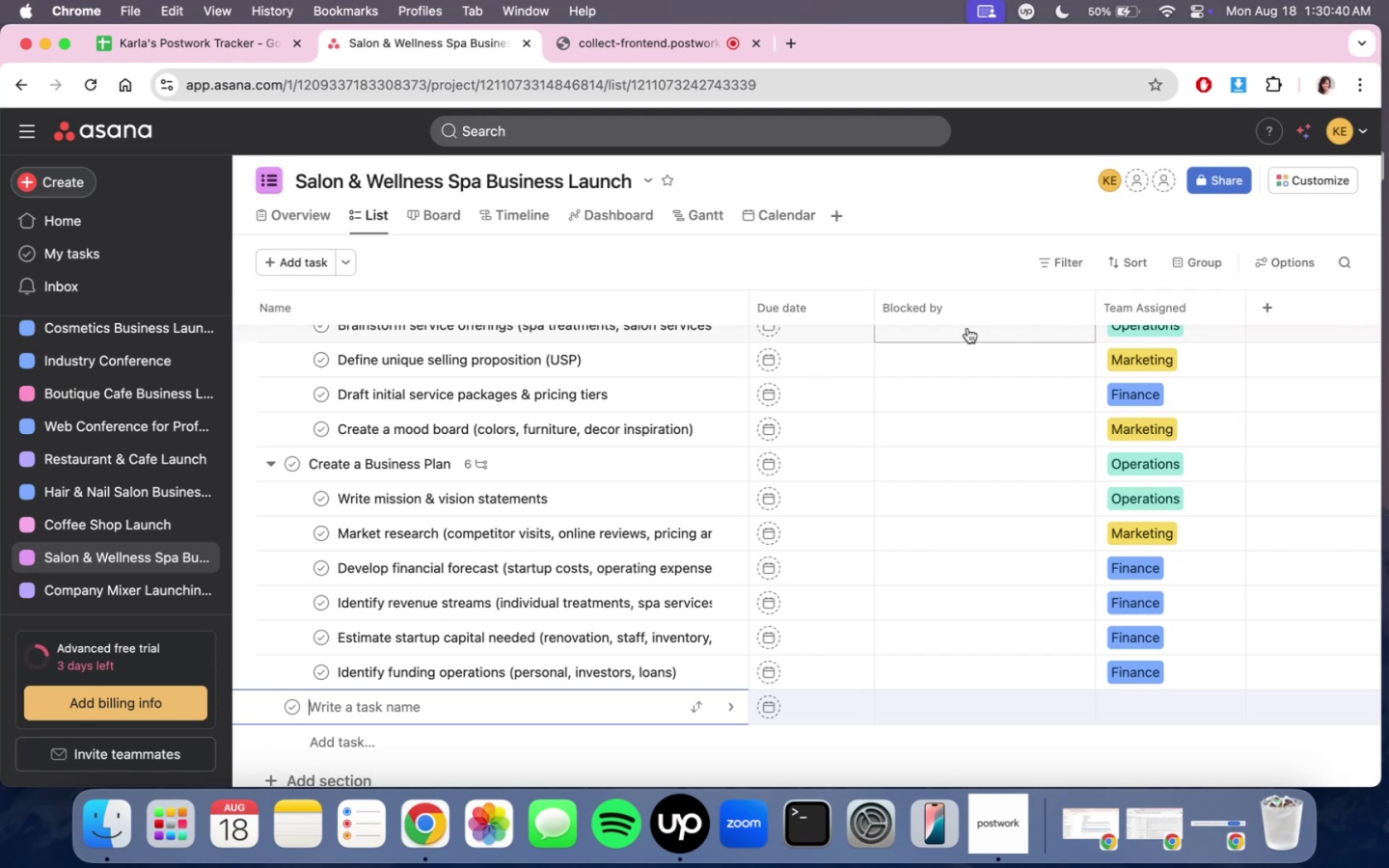 
wait(65.33)
 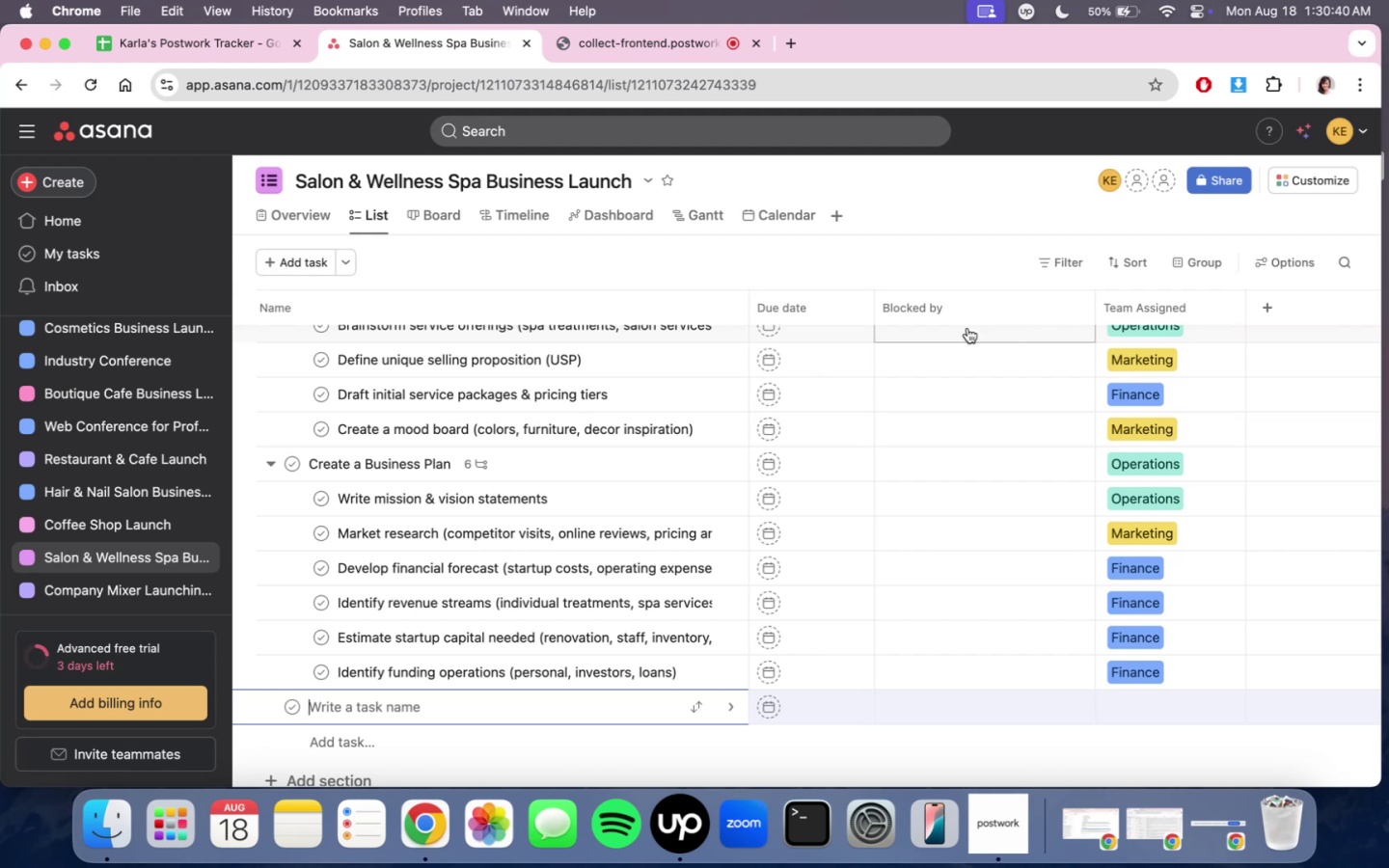 
scroll: coordinate [990, 486], scroll_direction: down, amount: 2.0
 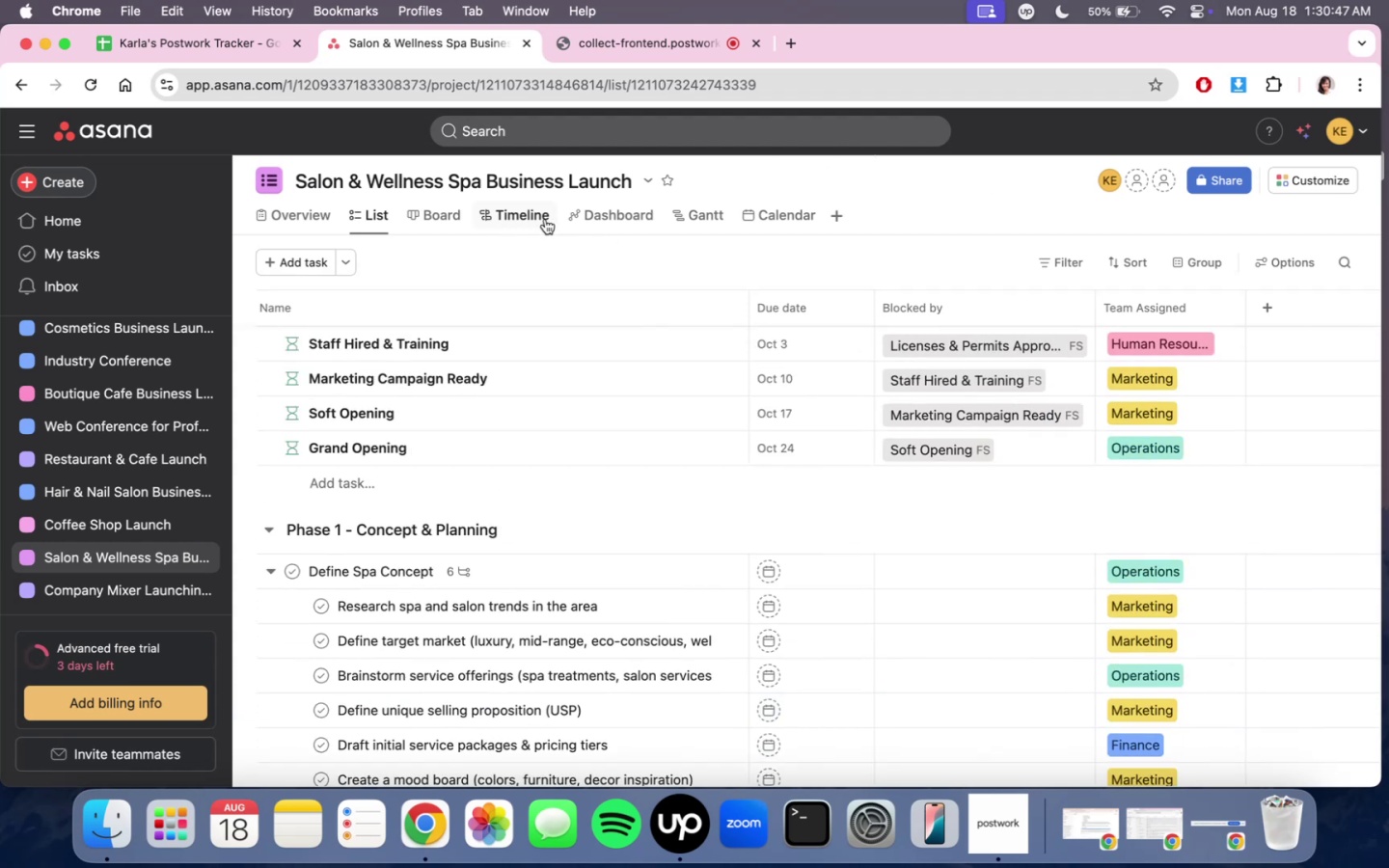 
double_click([610, 216])
 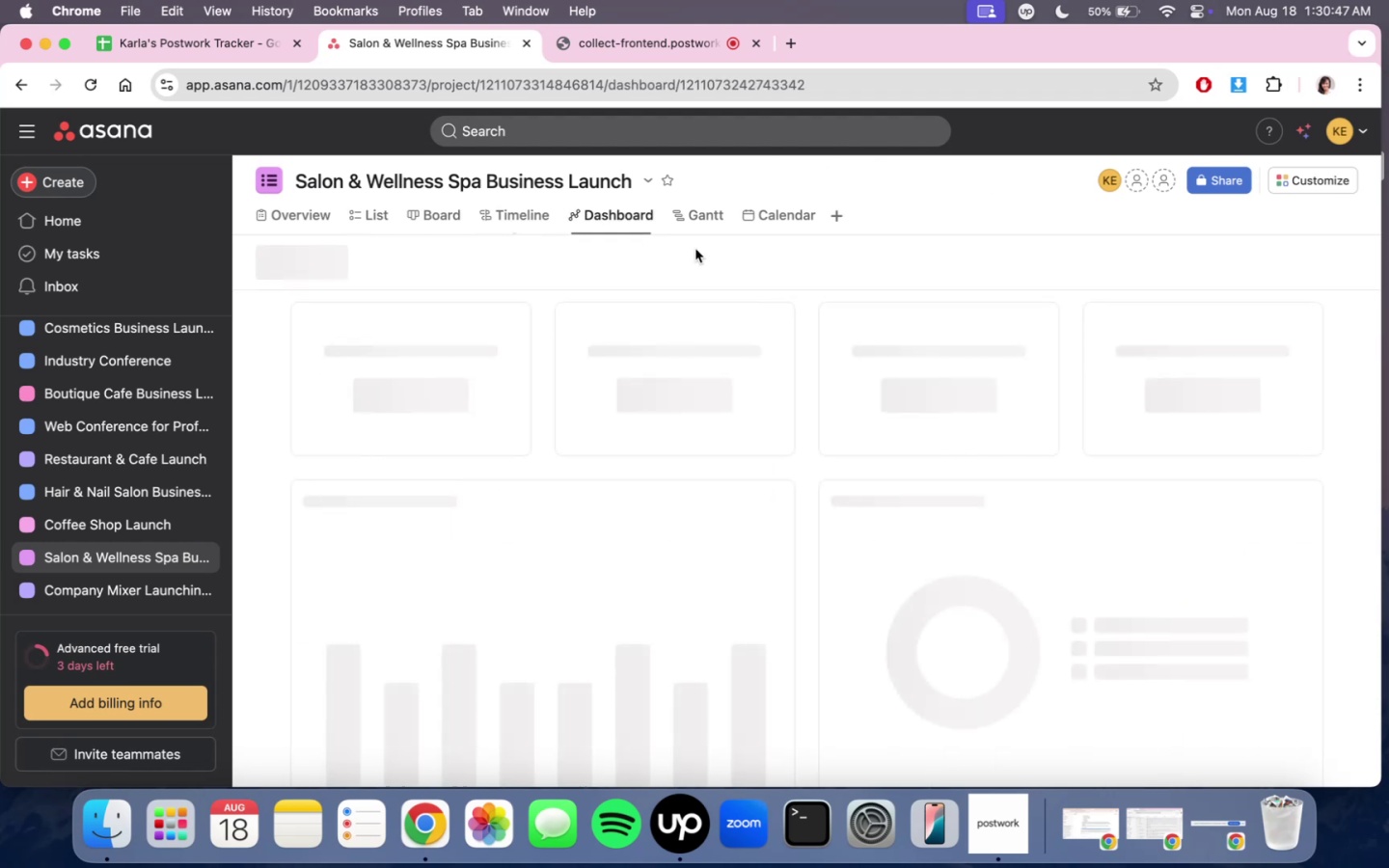 
mouse_move([872, 350])
 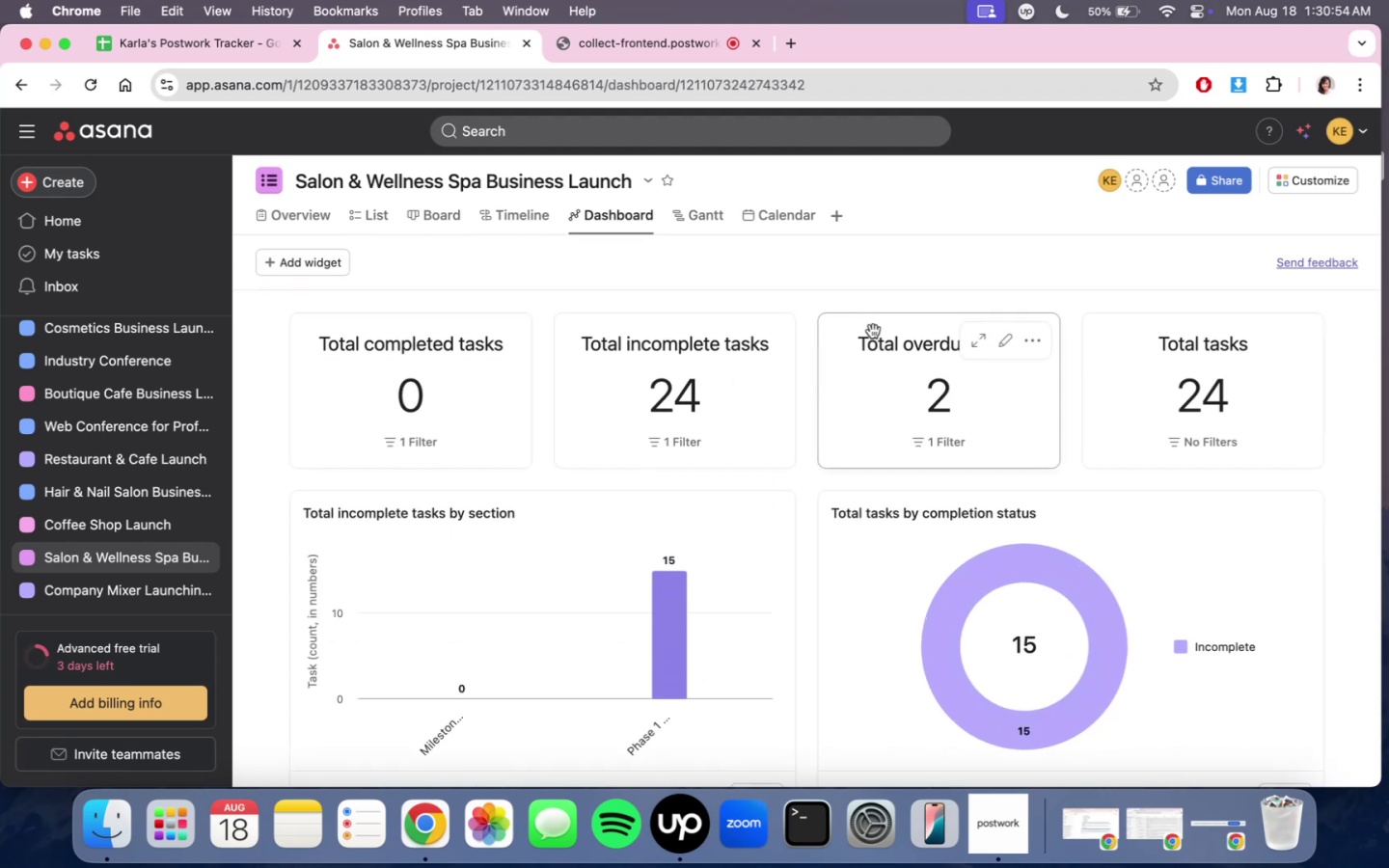 
scroll: coordinate [863, 419], scroll_direction: down, amount: 5.0
 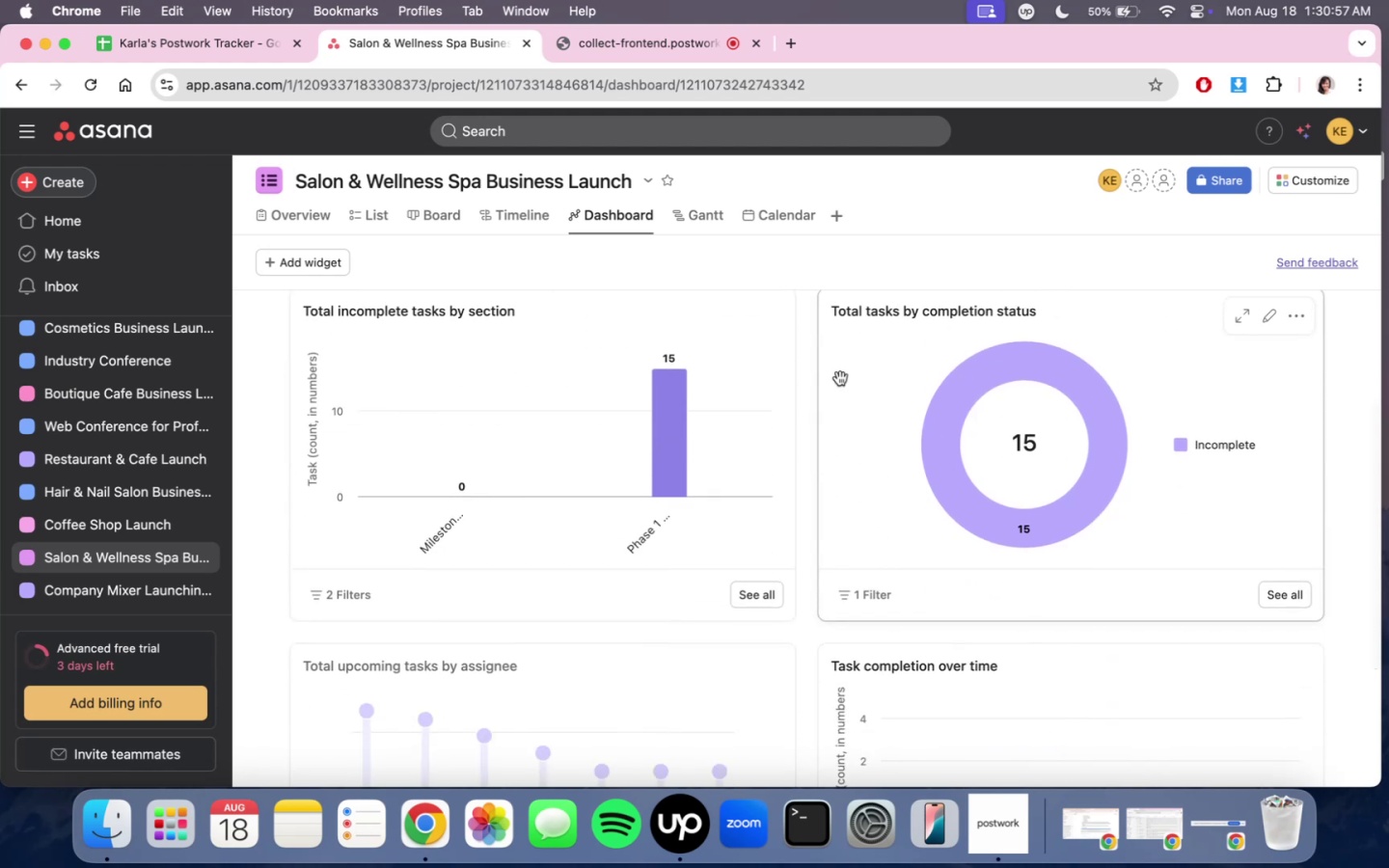 
scroll: coordinate [760, 382], scroll_direction: up, amount: 1.0
 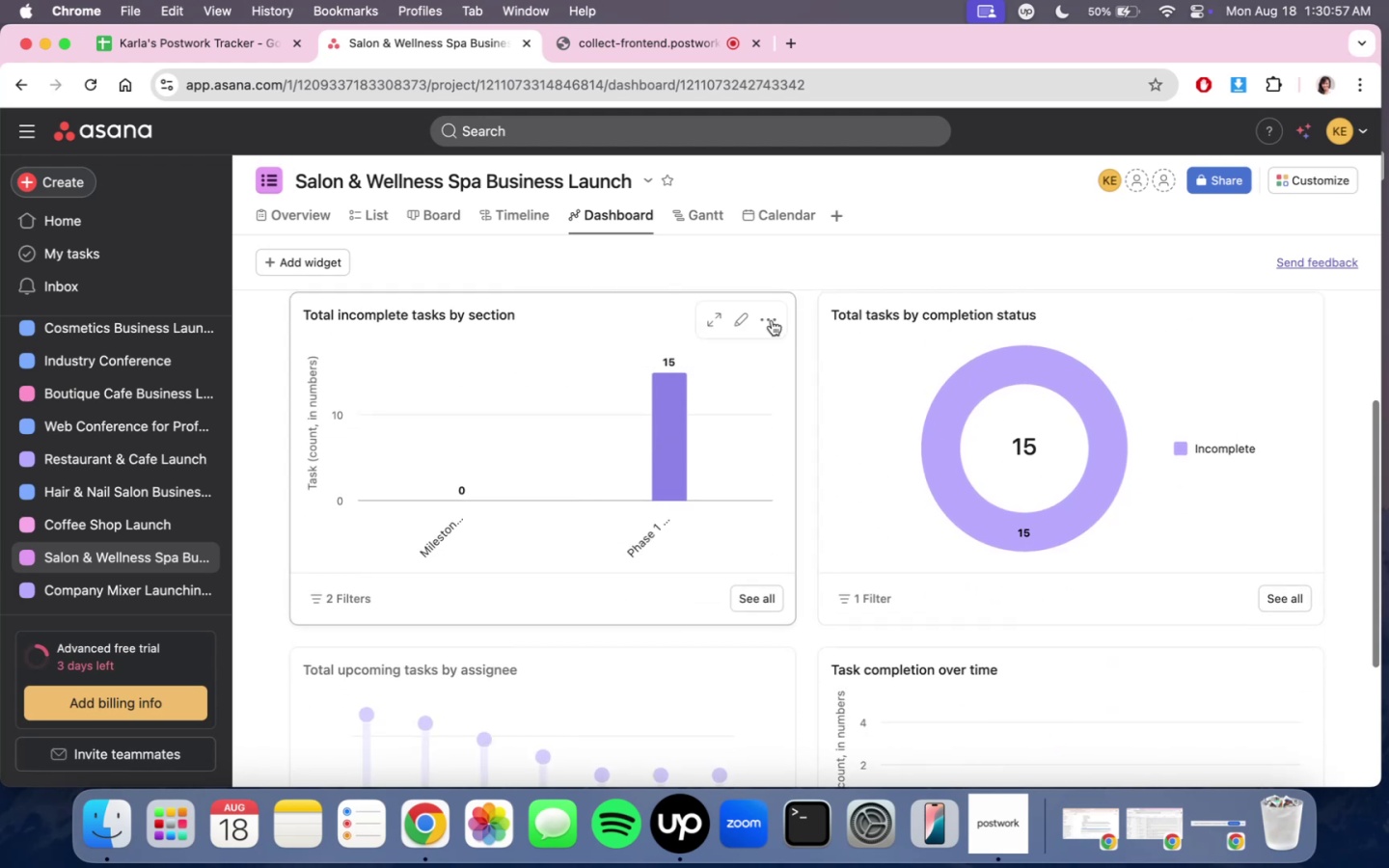 
left_click([772, 315])
 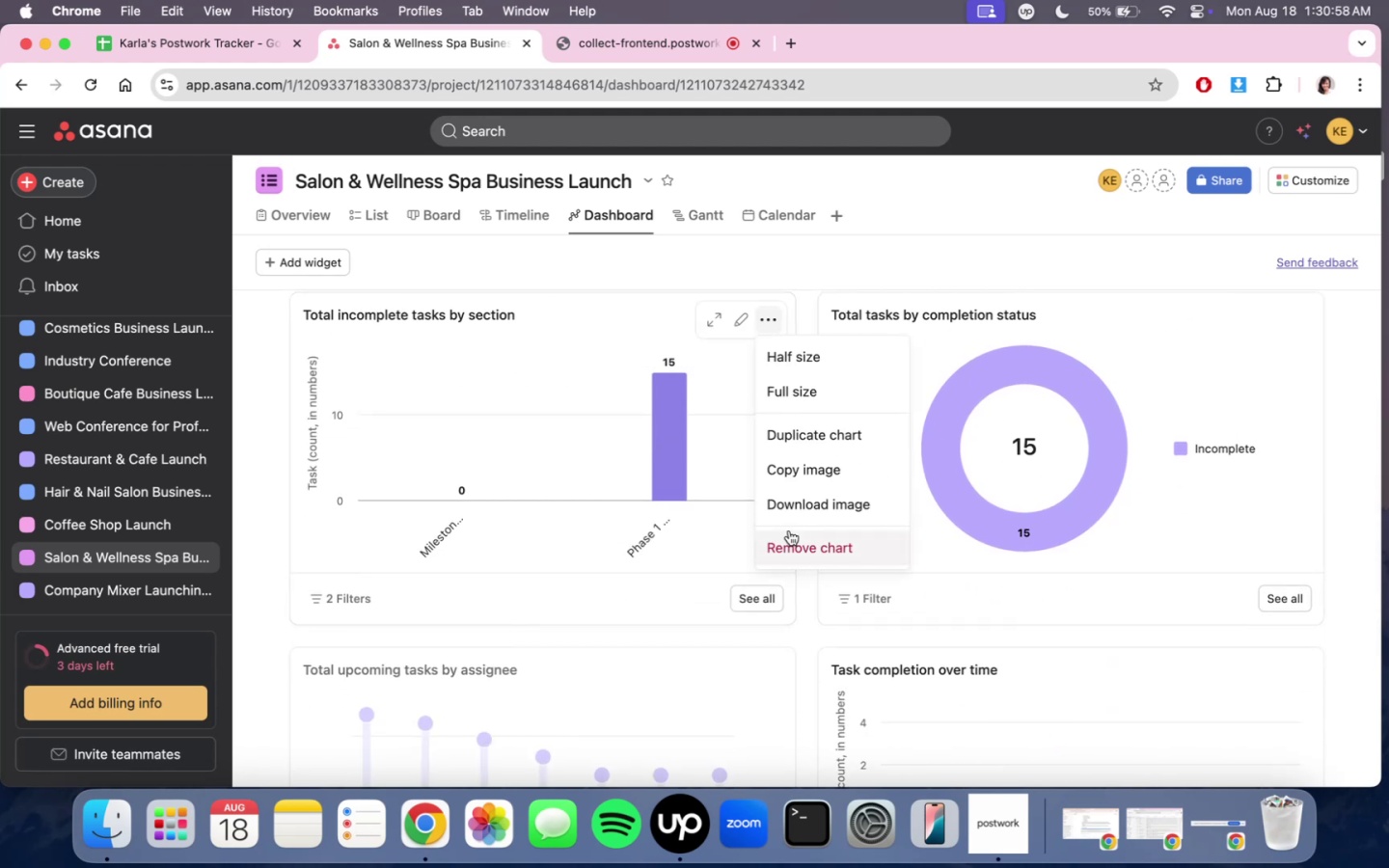 
left_click([793, 543])
 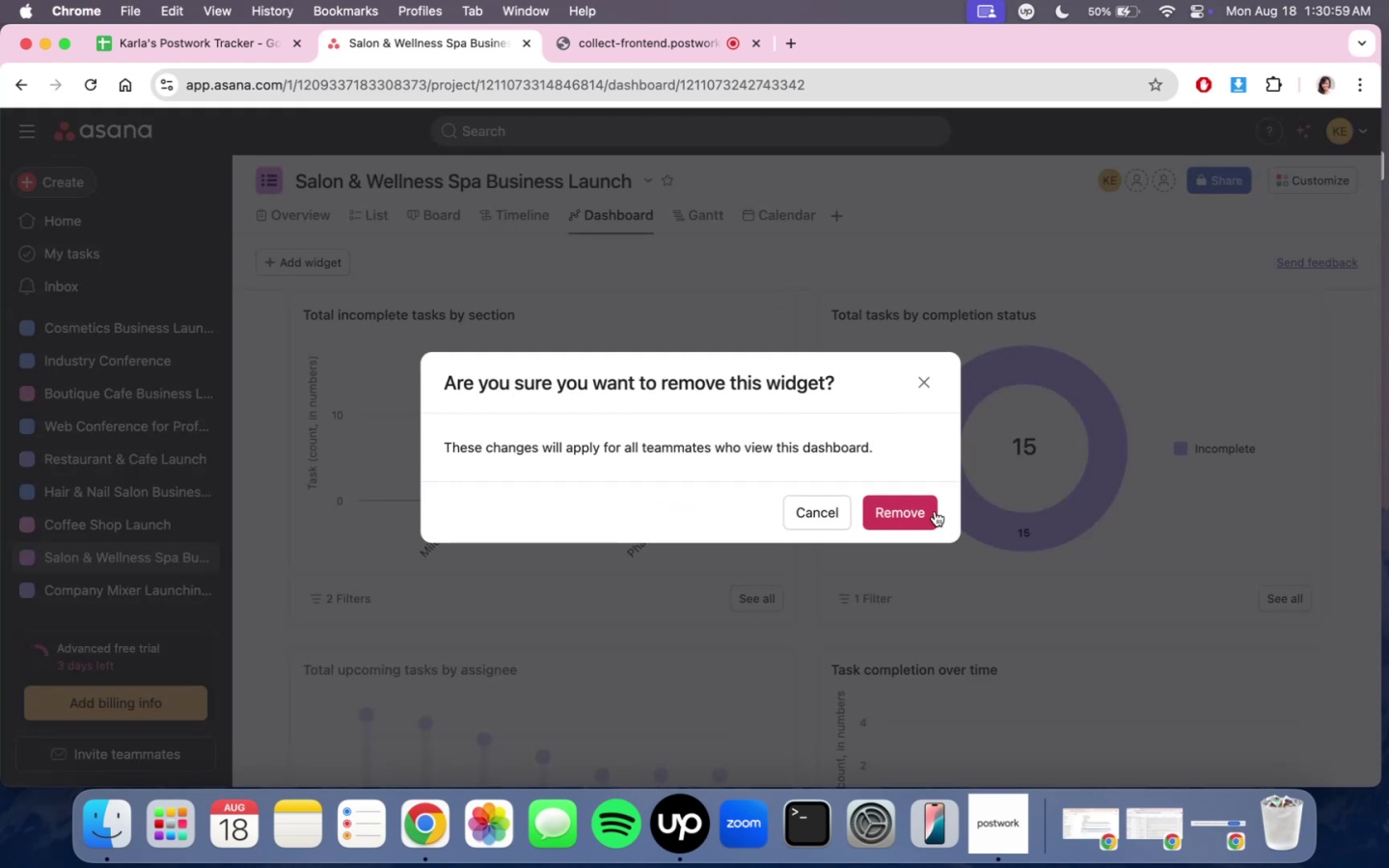 
left_click([897, 512])
 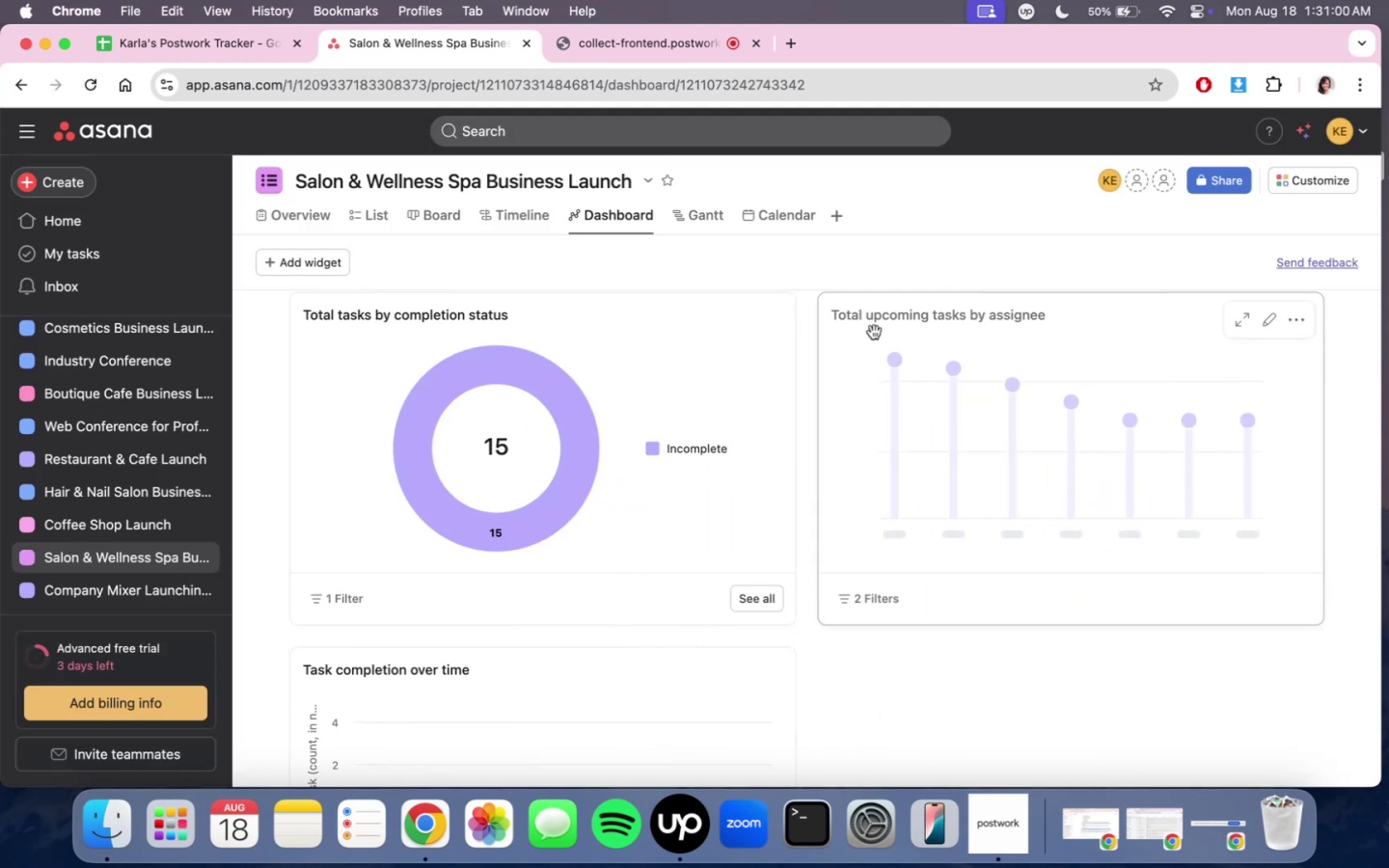 
left_click([777, 324])
 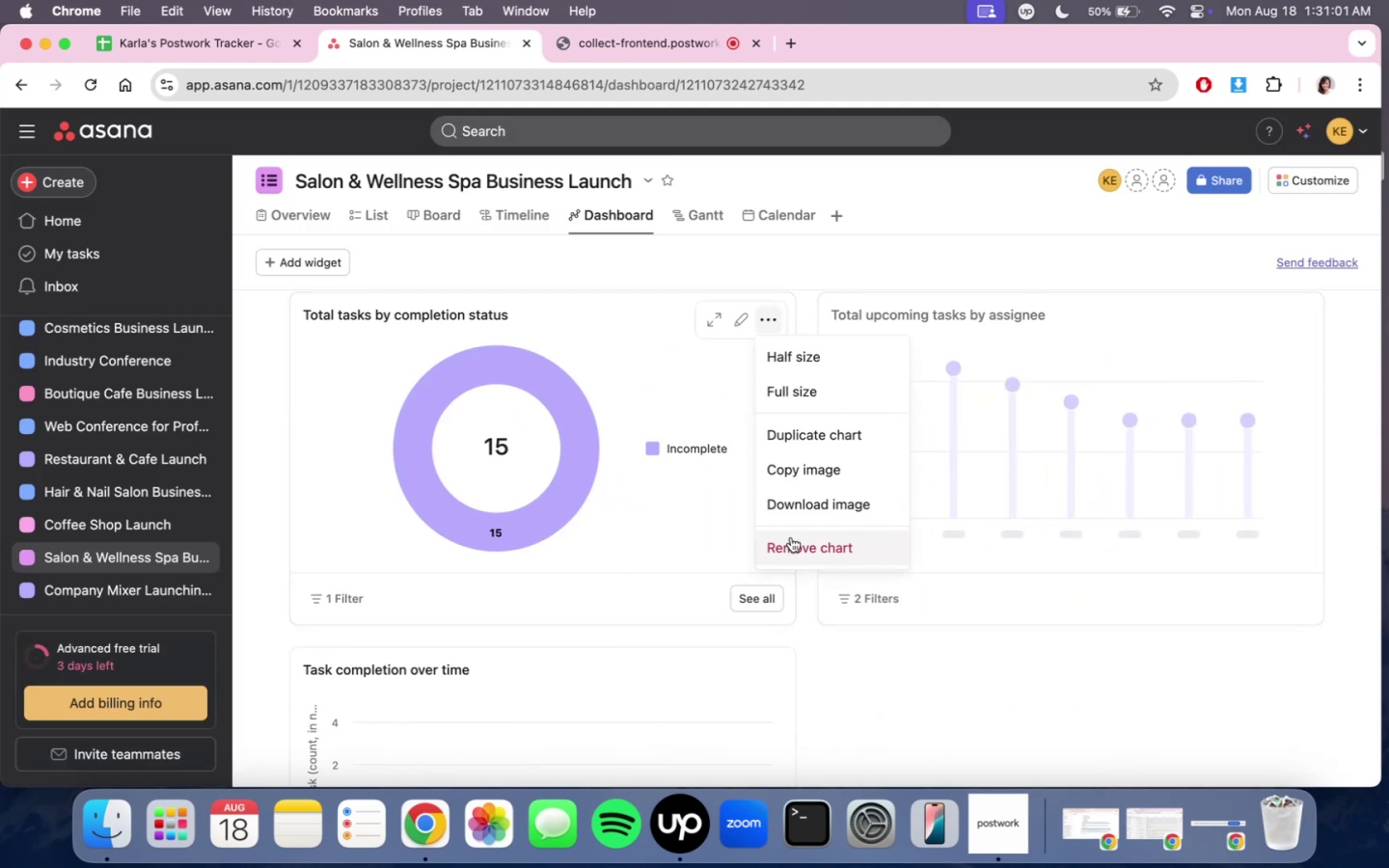 
double_click([794, 541])
 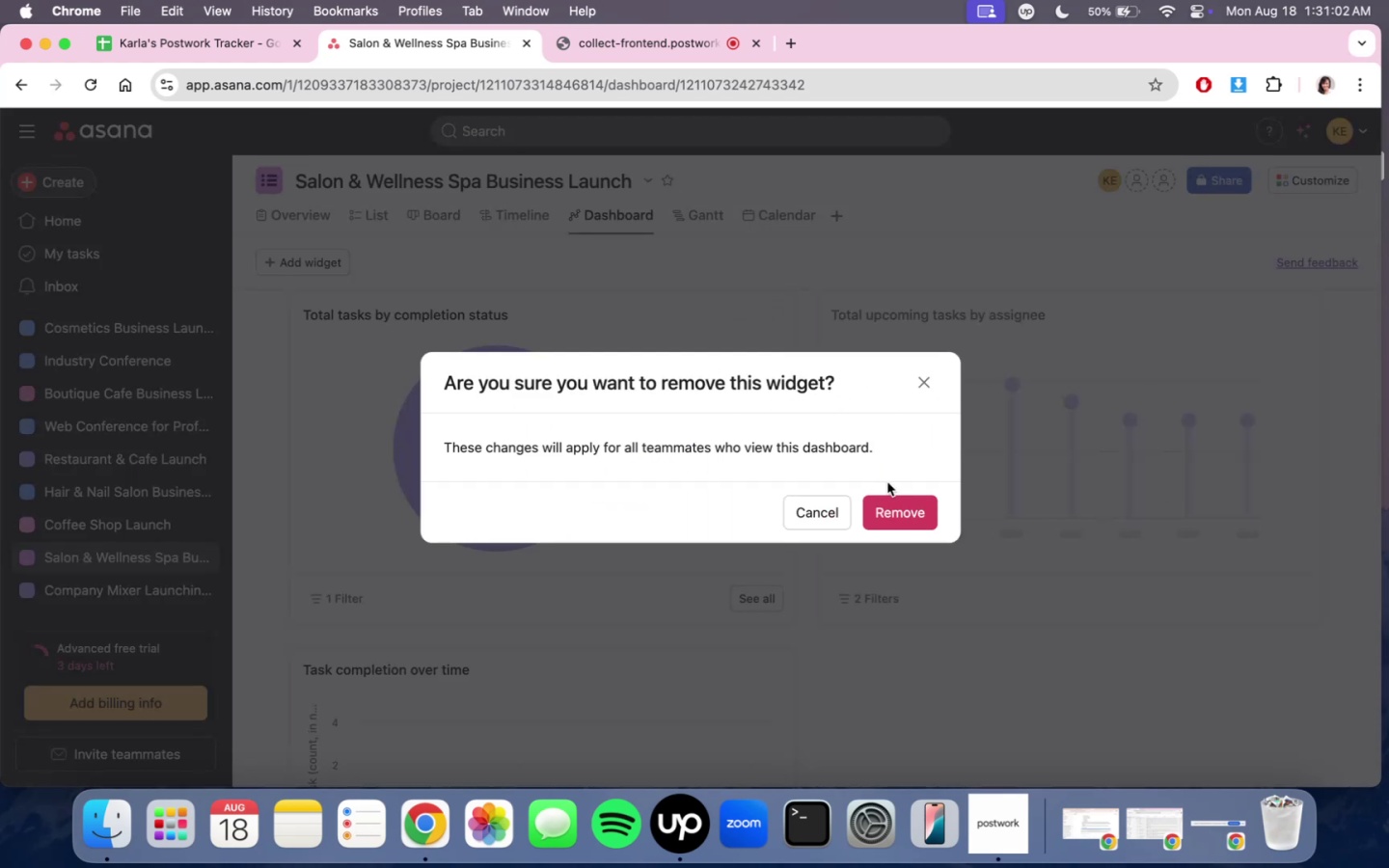 
left_click([907, 524])
 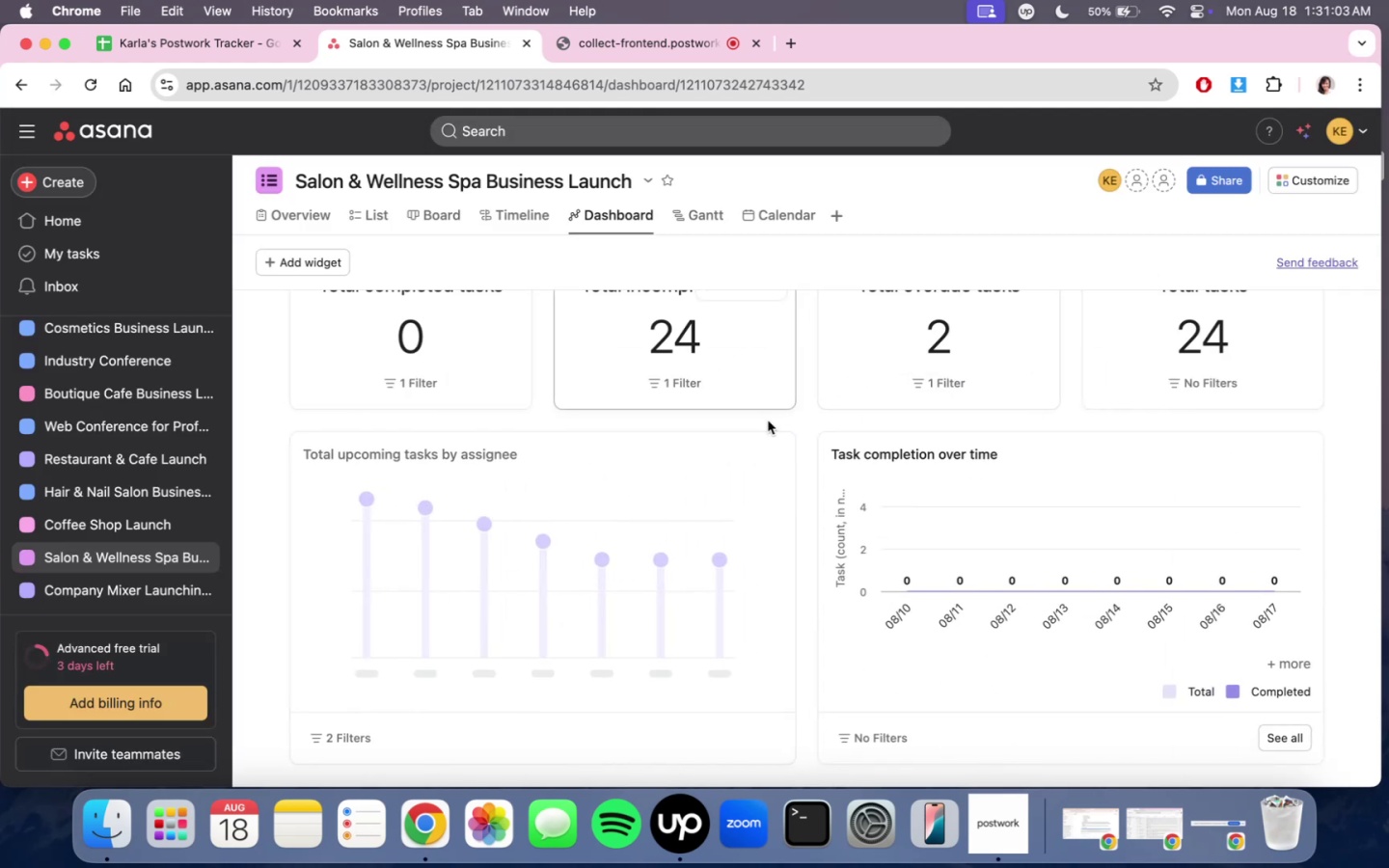 
left_click([767, 458])
 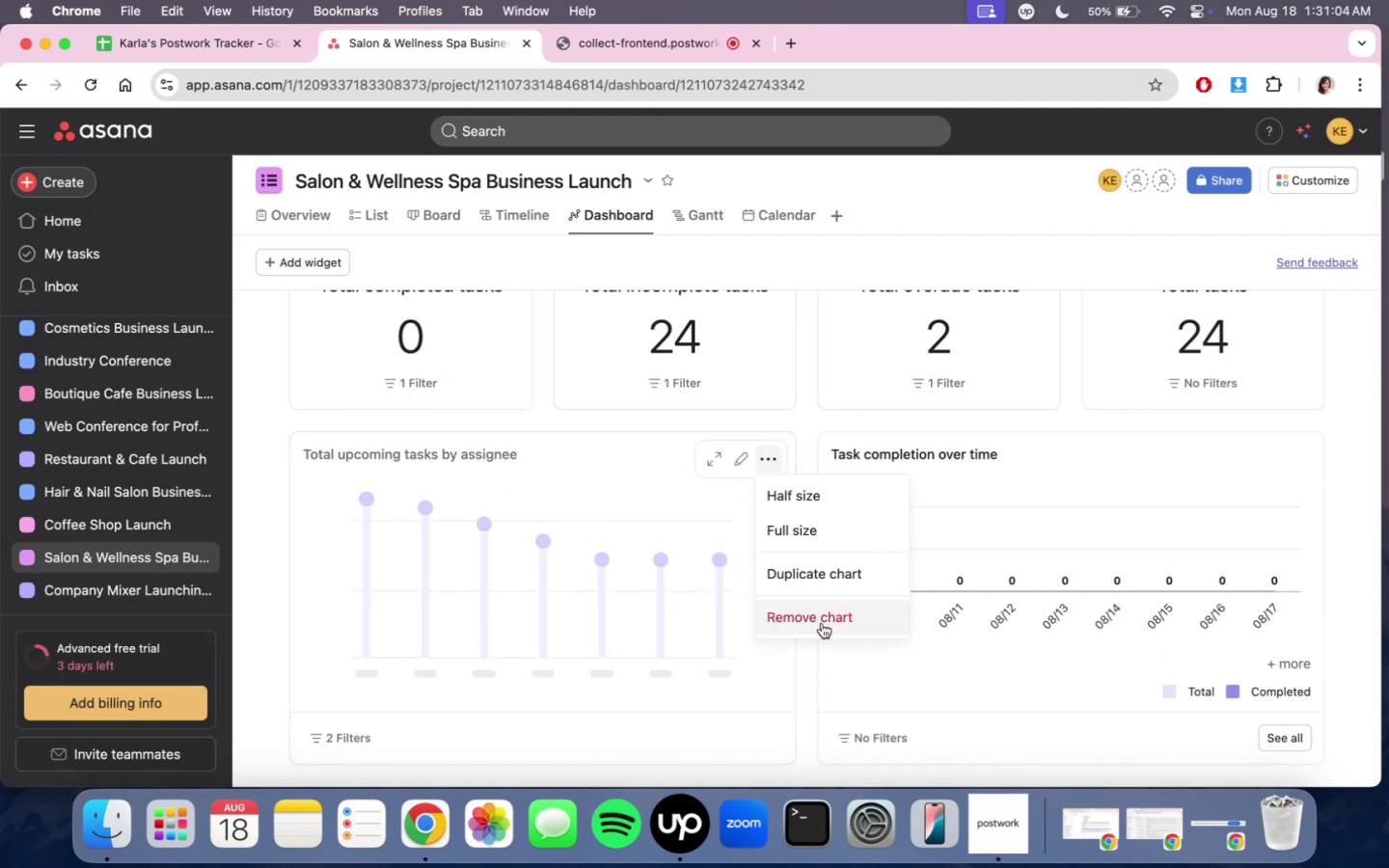 
double_click([822, 623])
 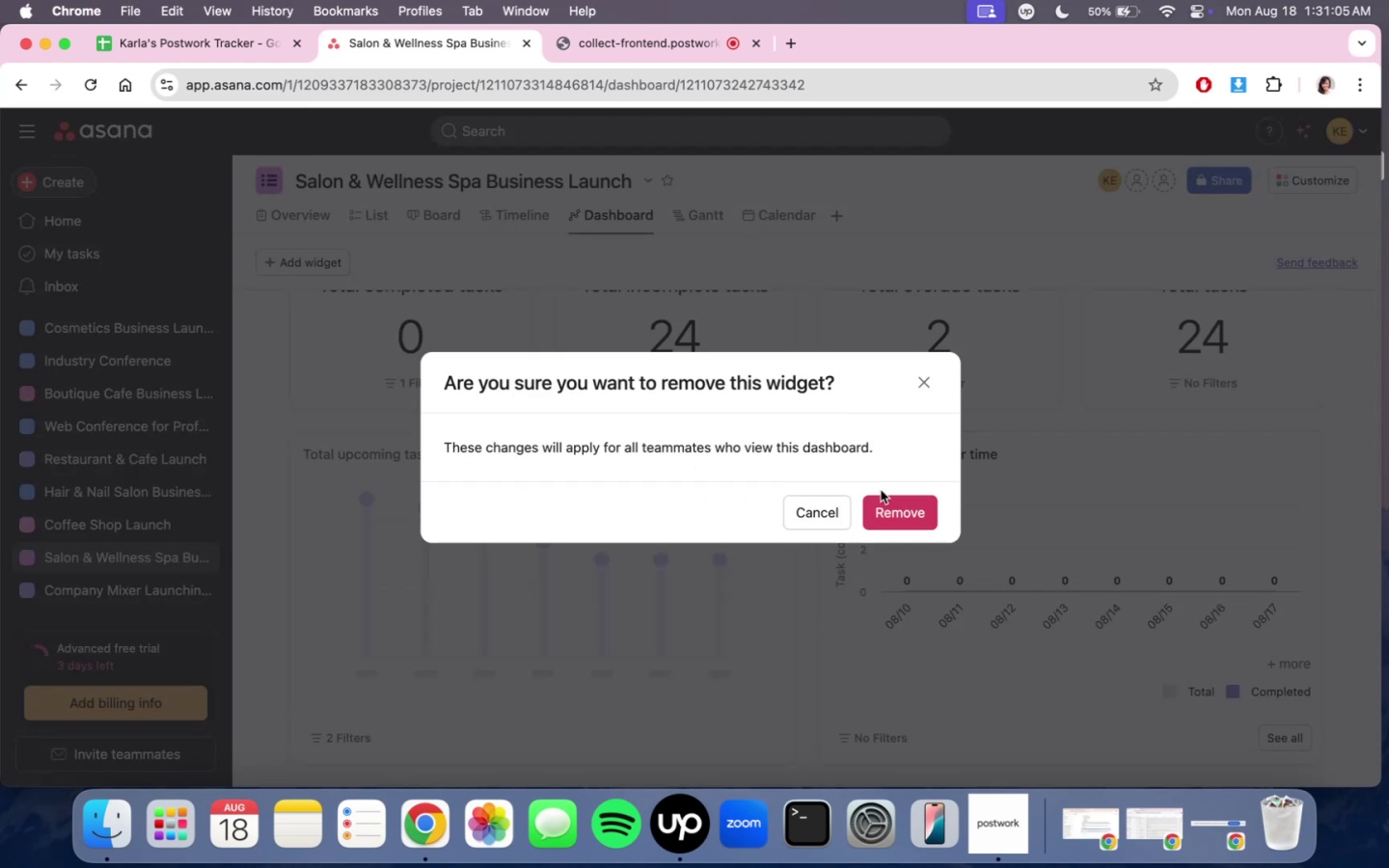 
left_click([886, 503])
 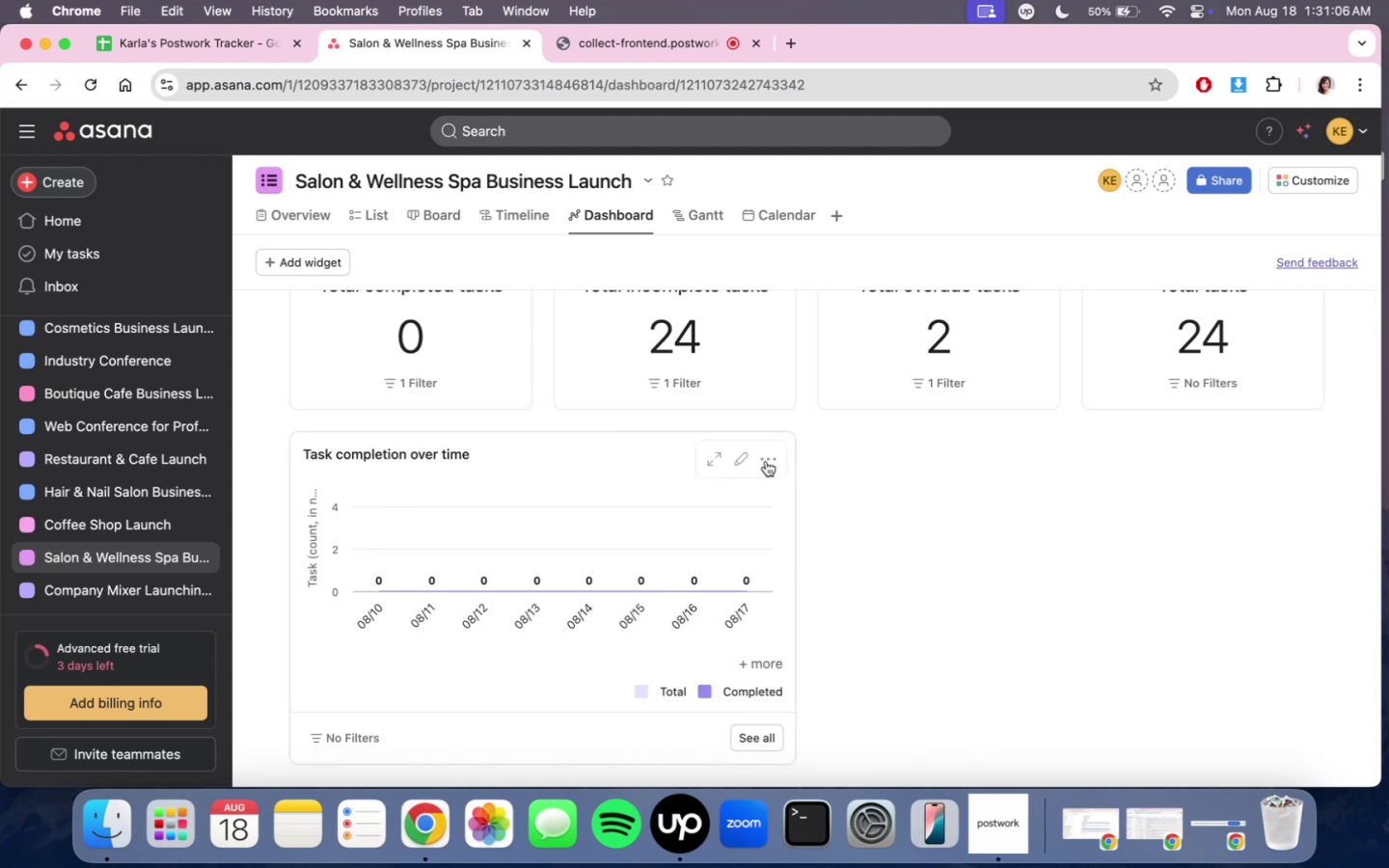 
left_click([759, 453])
 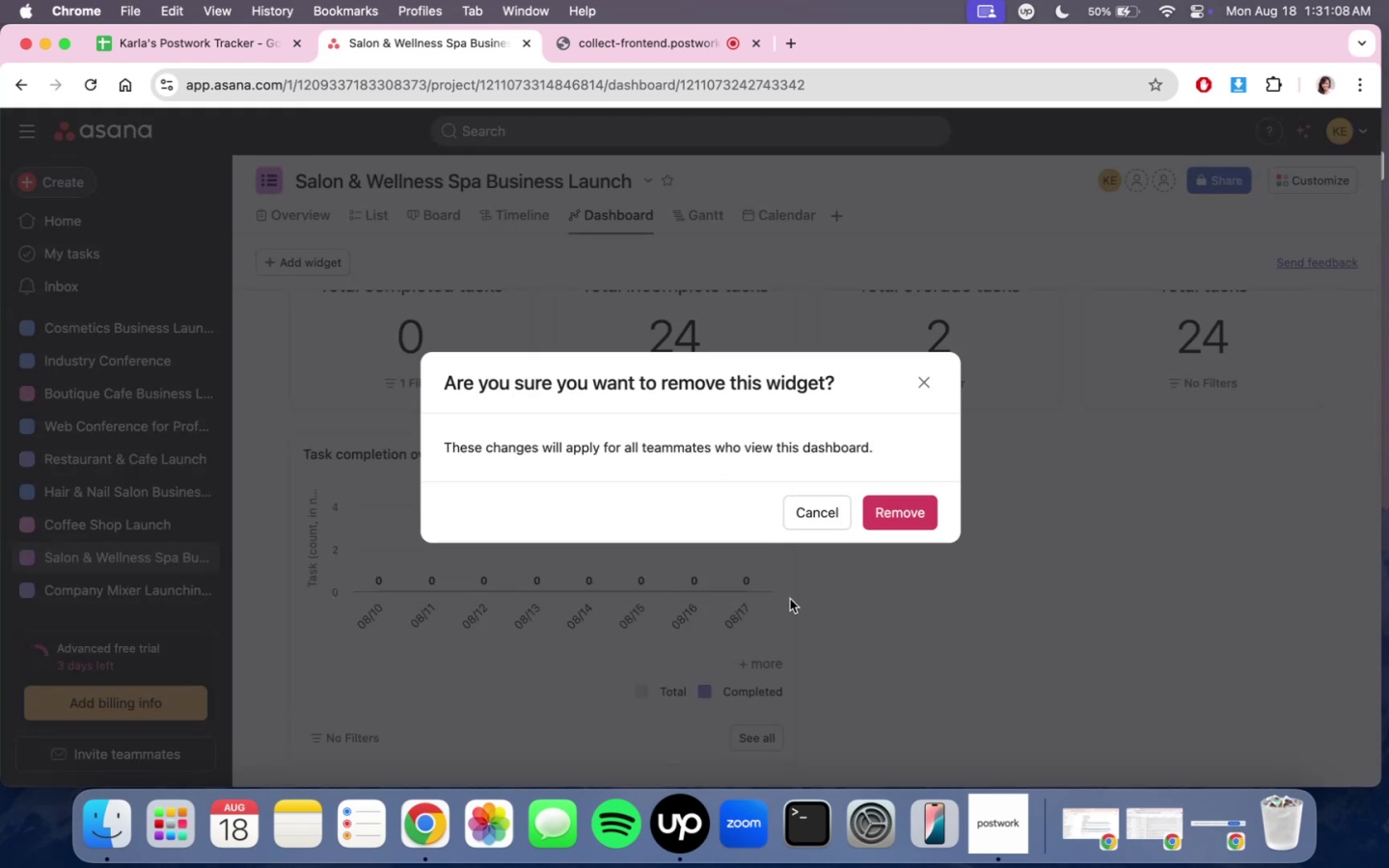 
left_click([894, 512])
 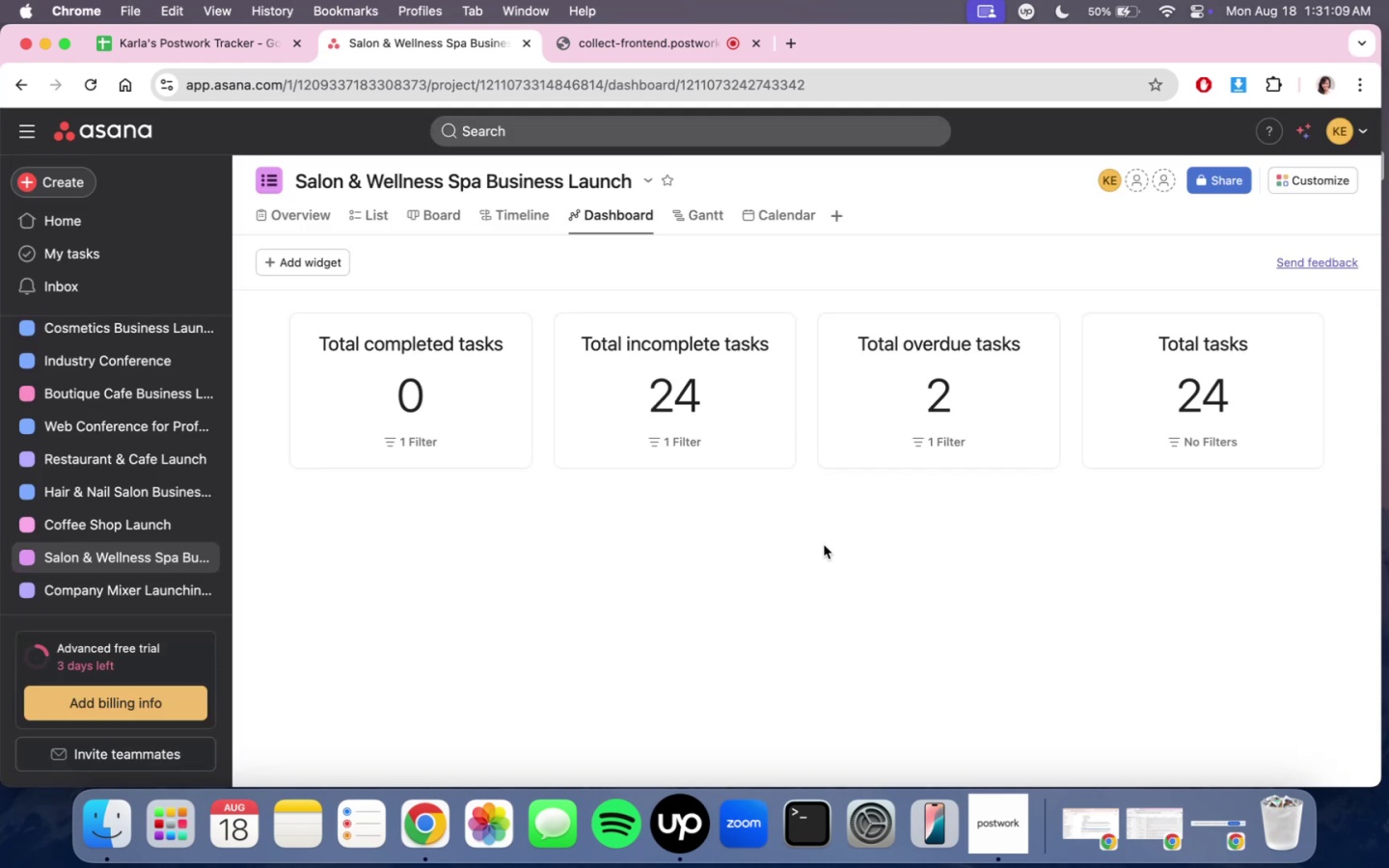 
scroll: coordinate [570, 533], scroll_direction: up, amount: 4.0
 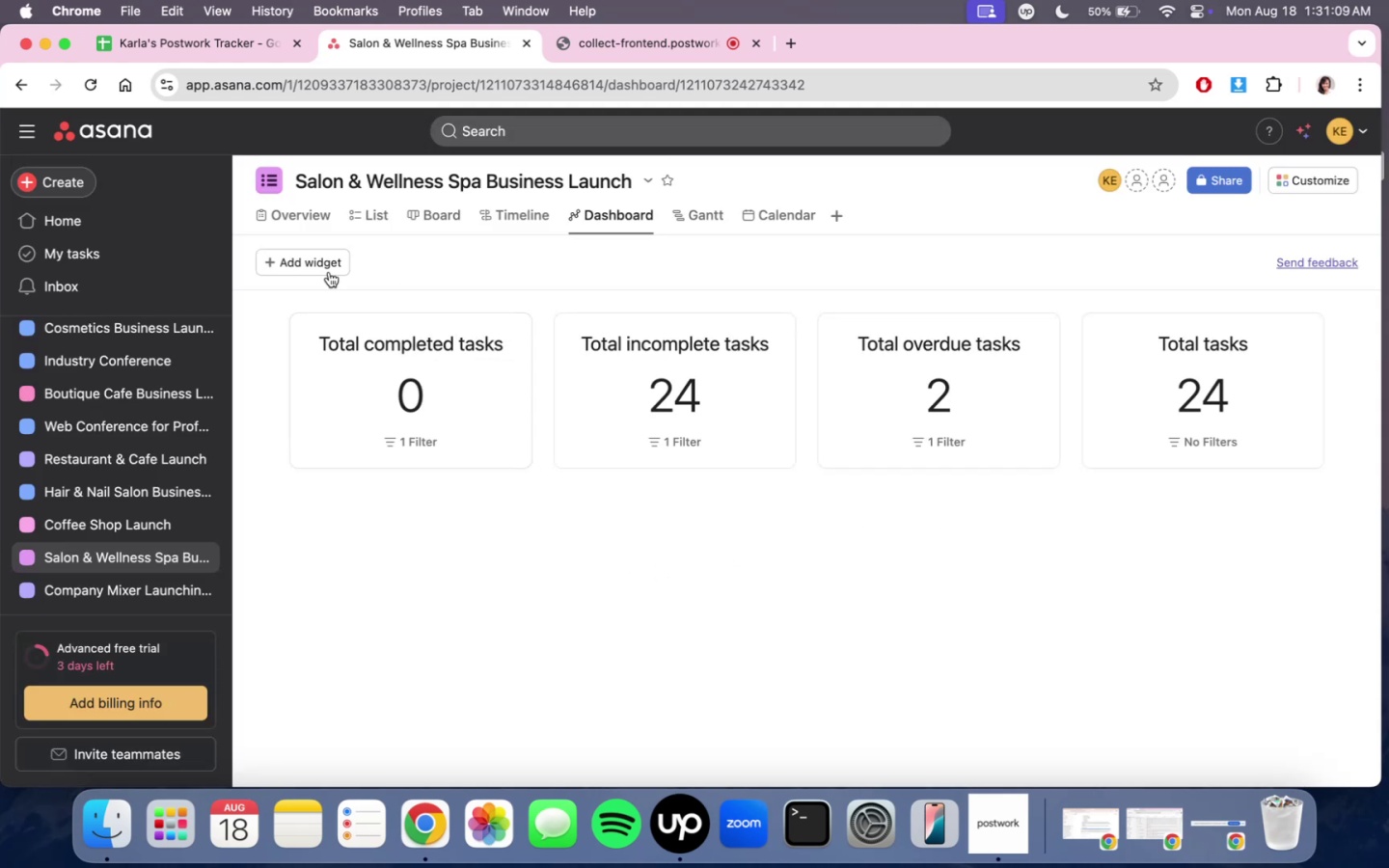 
left_click([299, 261])
 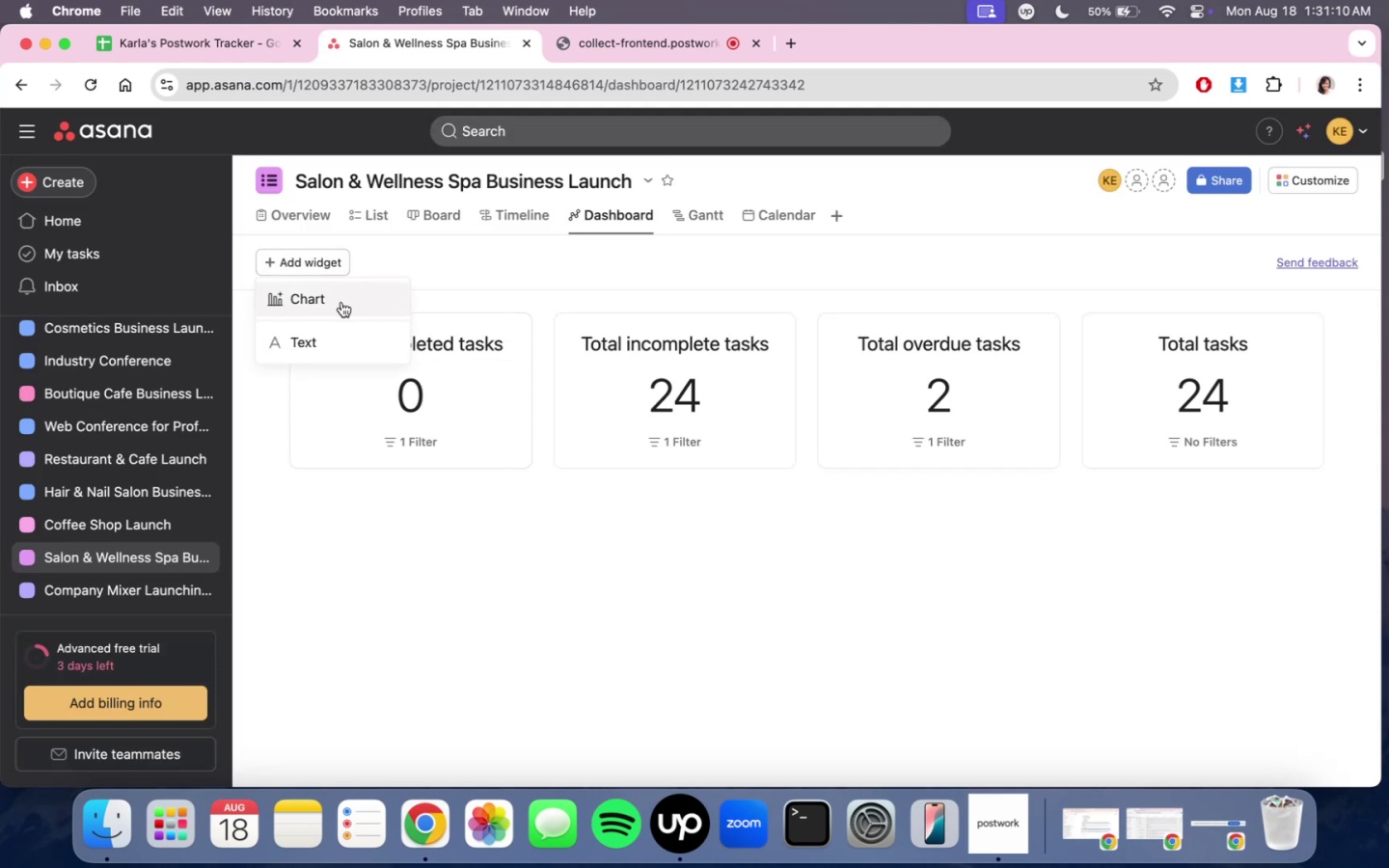 
left_click([341, 302])
 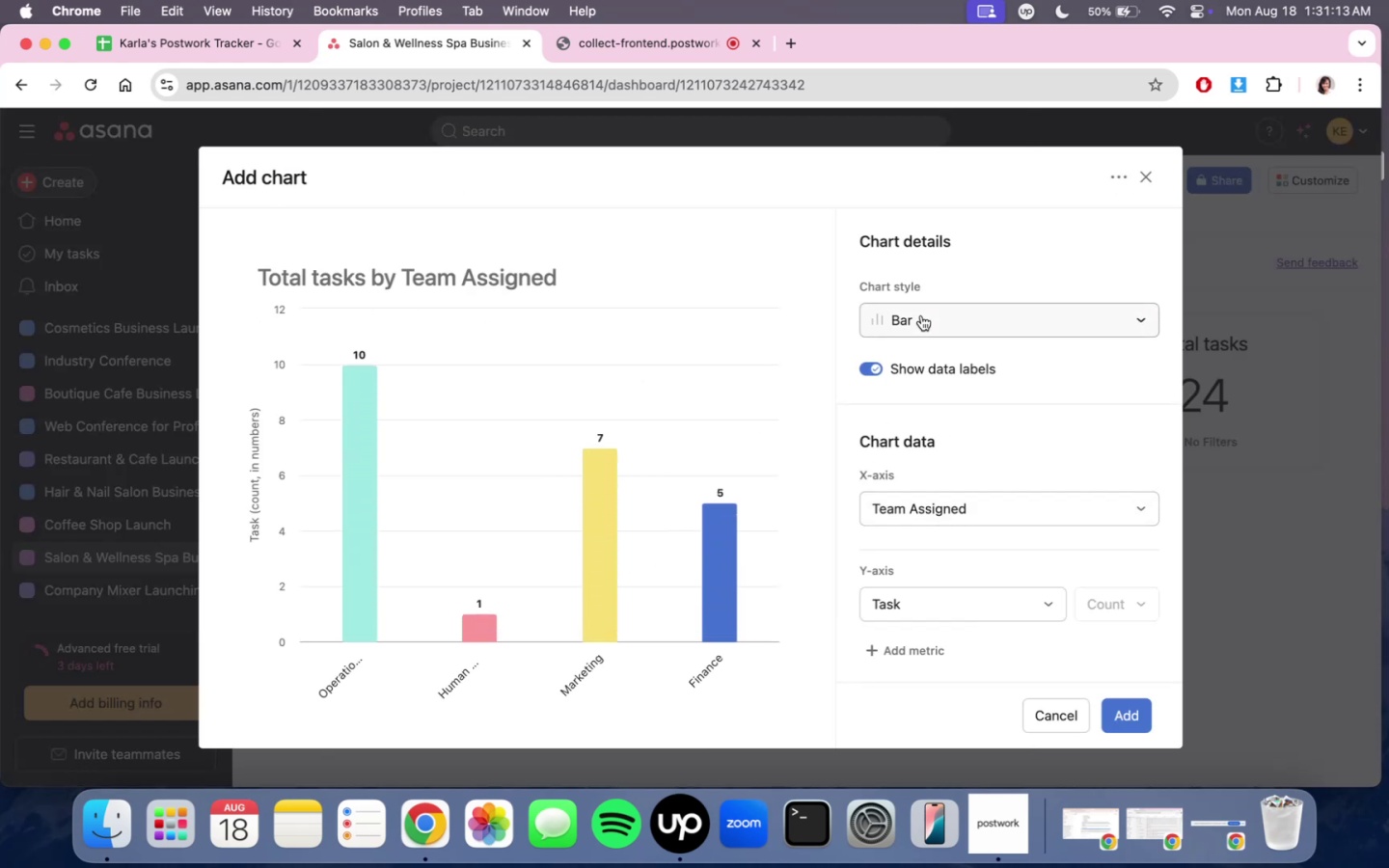 
left_click([921, 315])
 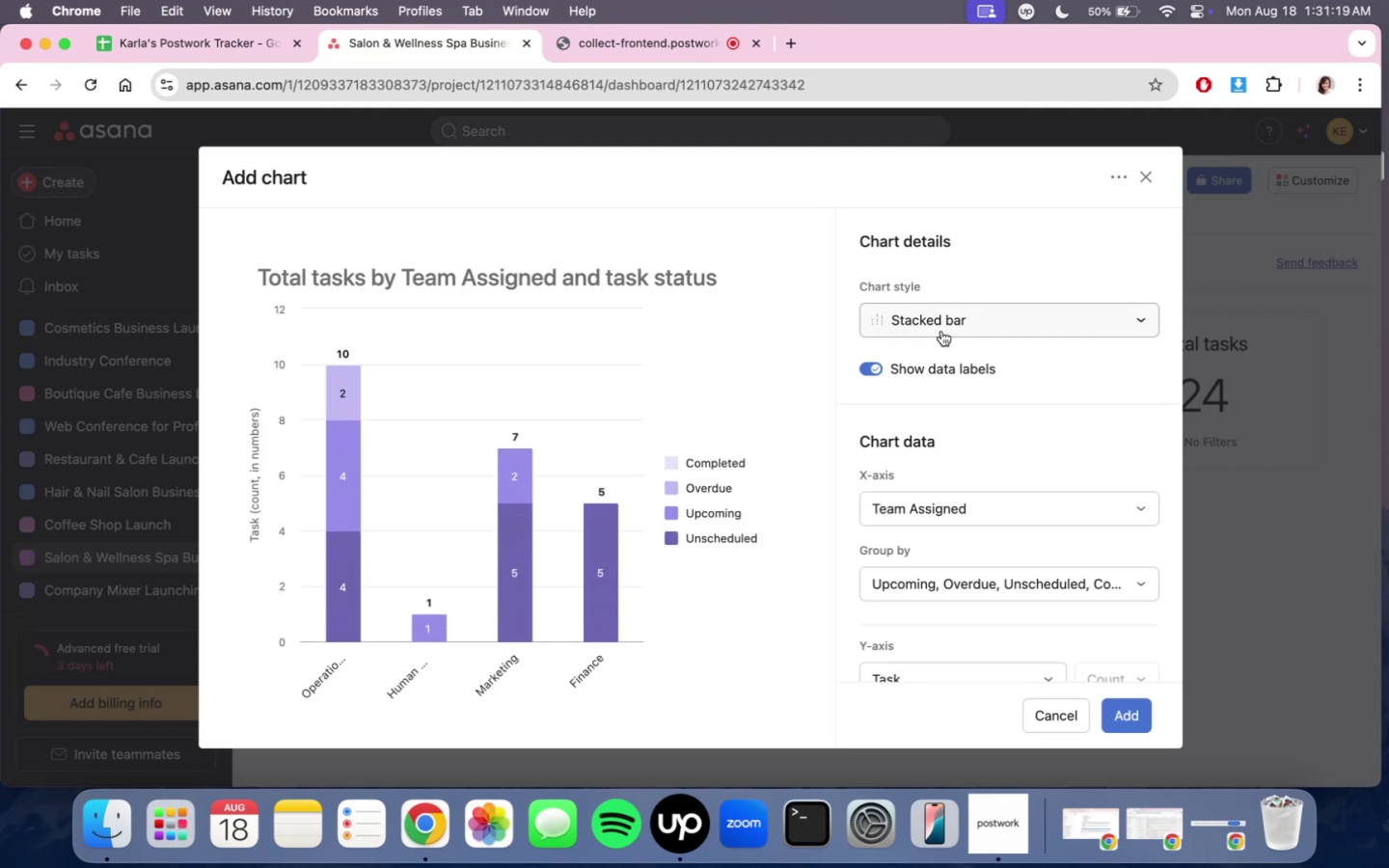 
wait(5.83)
 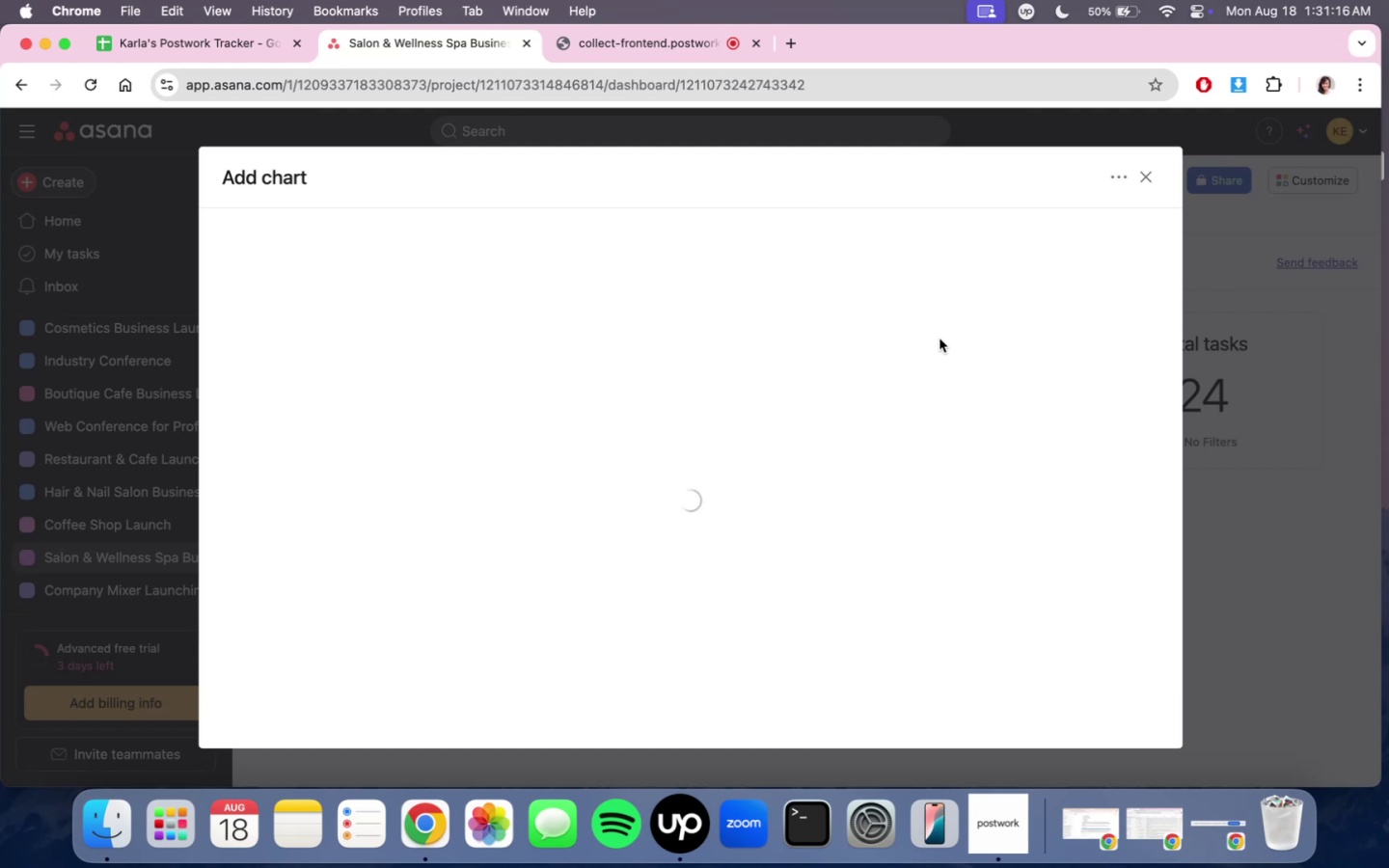 
left_click([941, 331])
 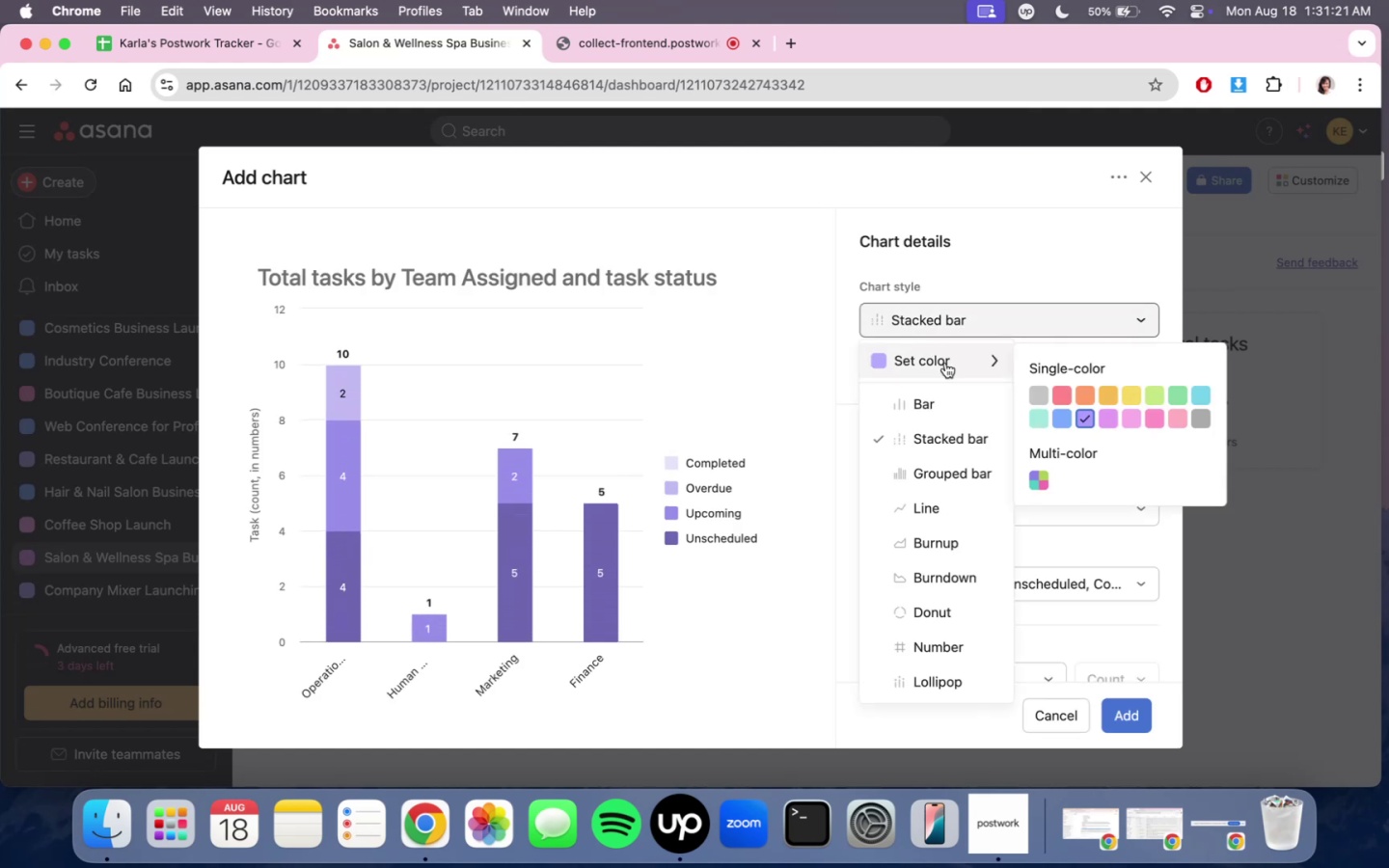 
left_click([949, 405])
 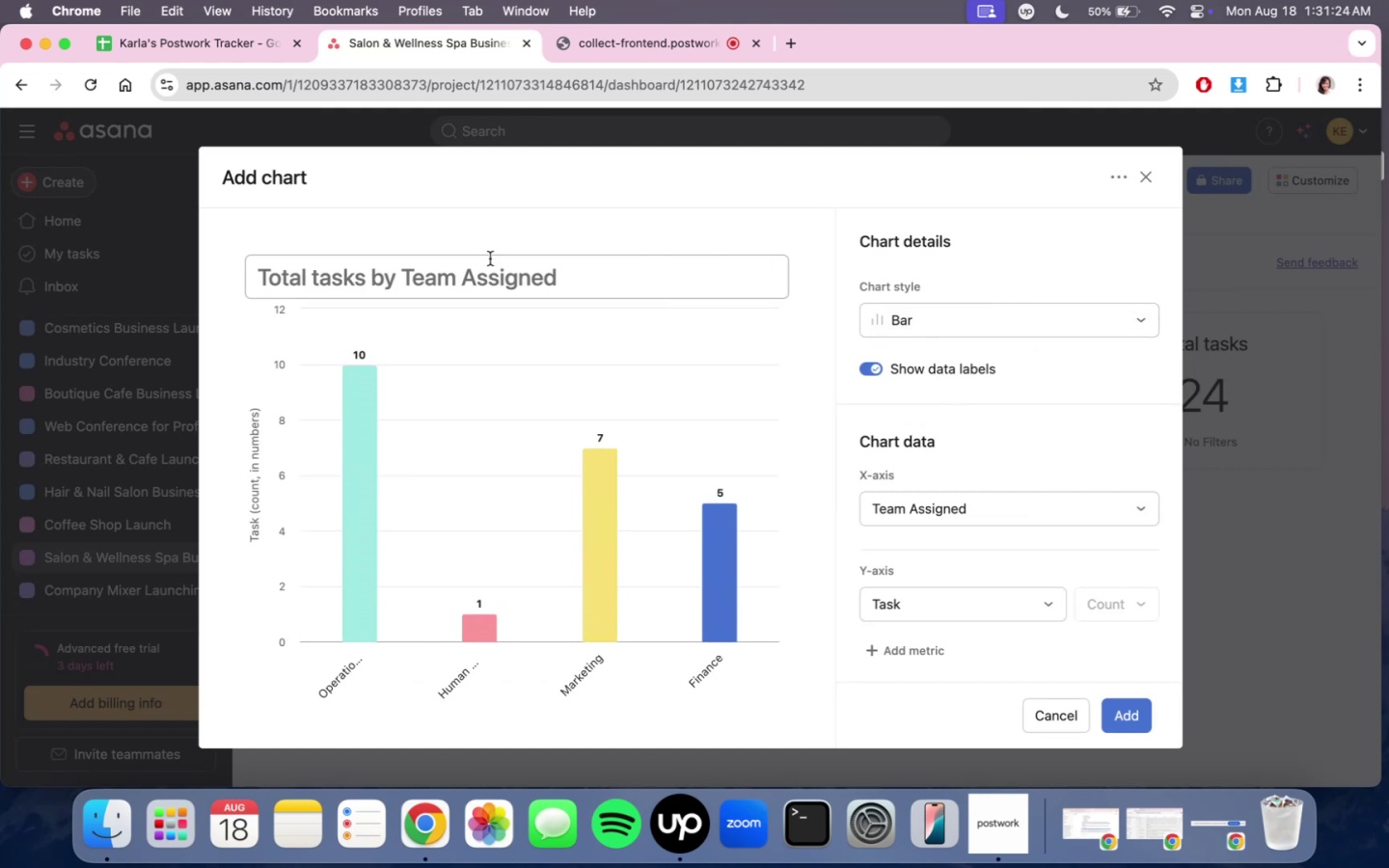 
left_click([931, 312])
 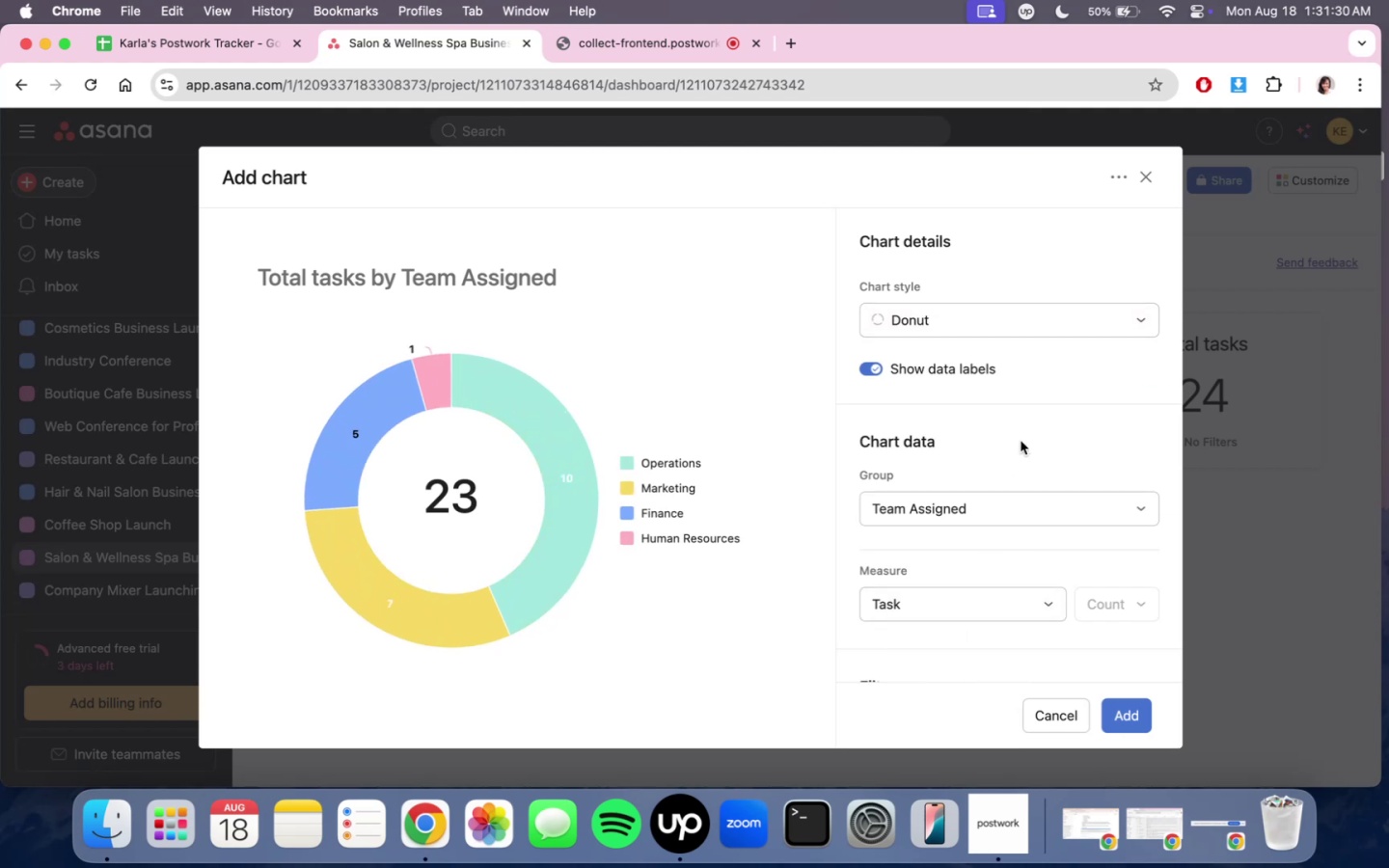 
wait(7.08)
 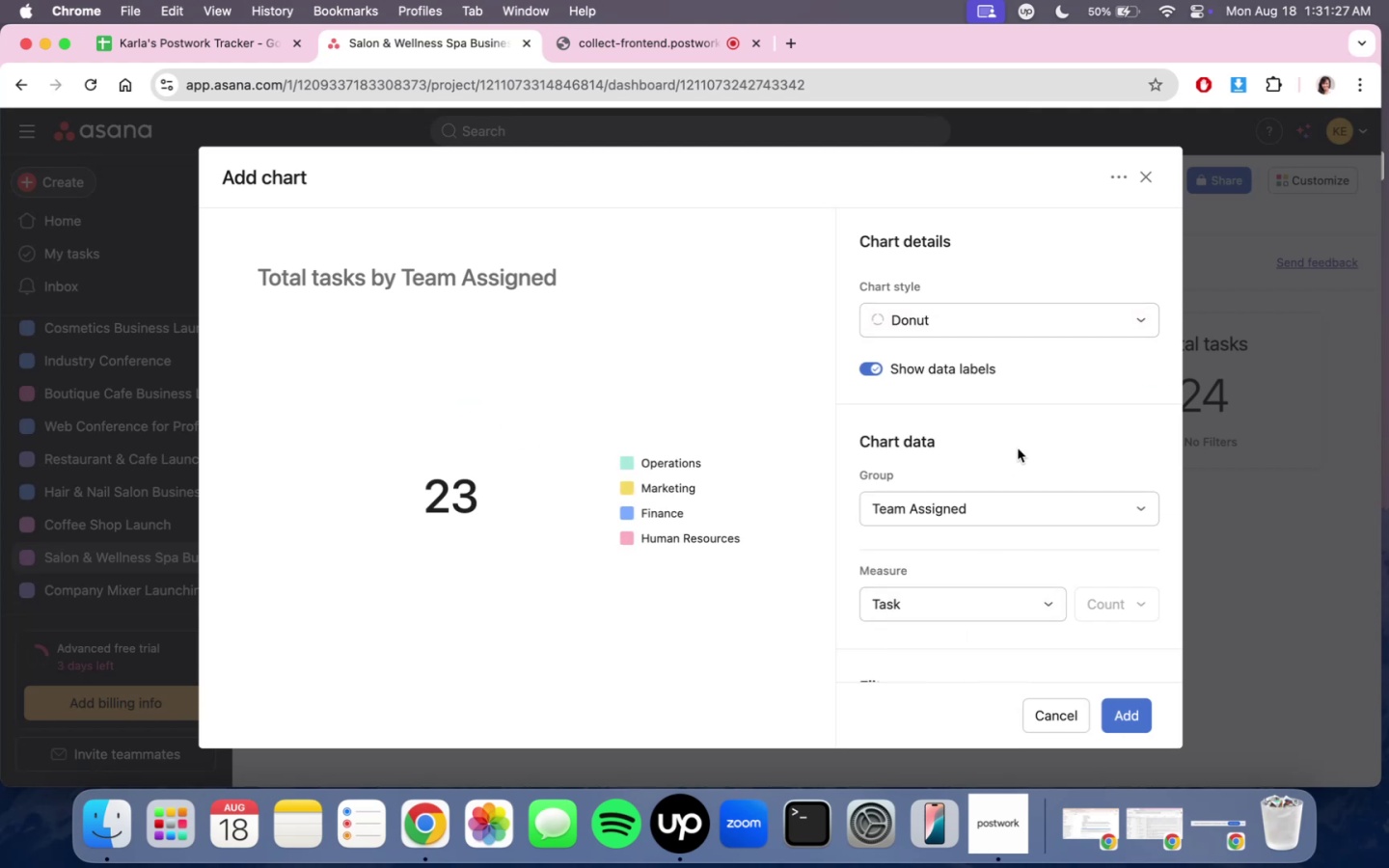 
left_click([1135, 713])
 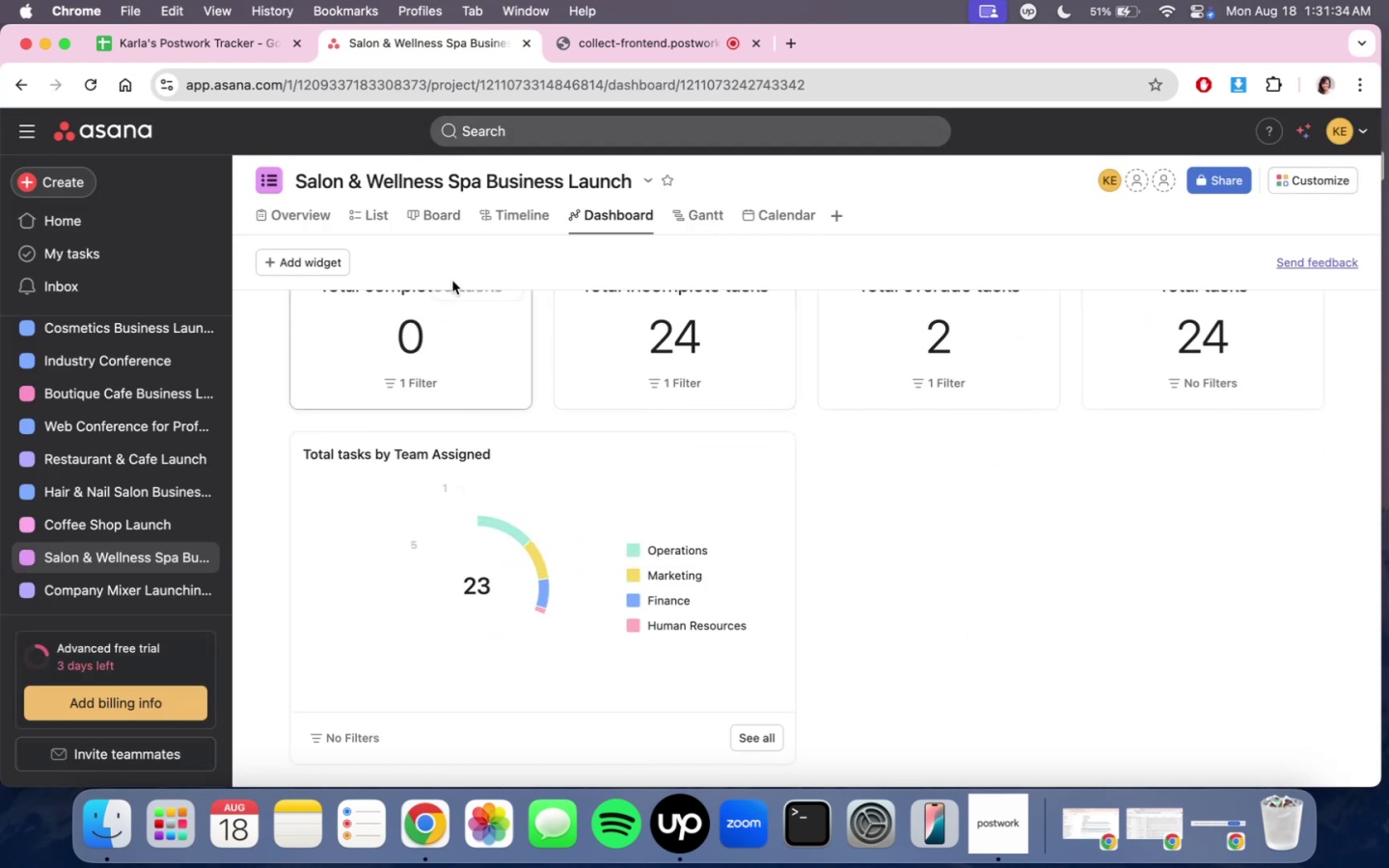 
left_click([330, 265])
 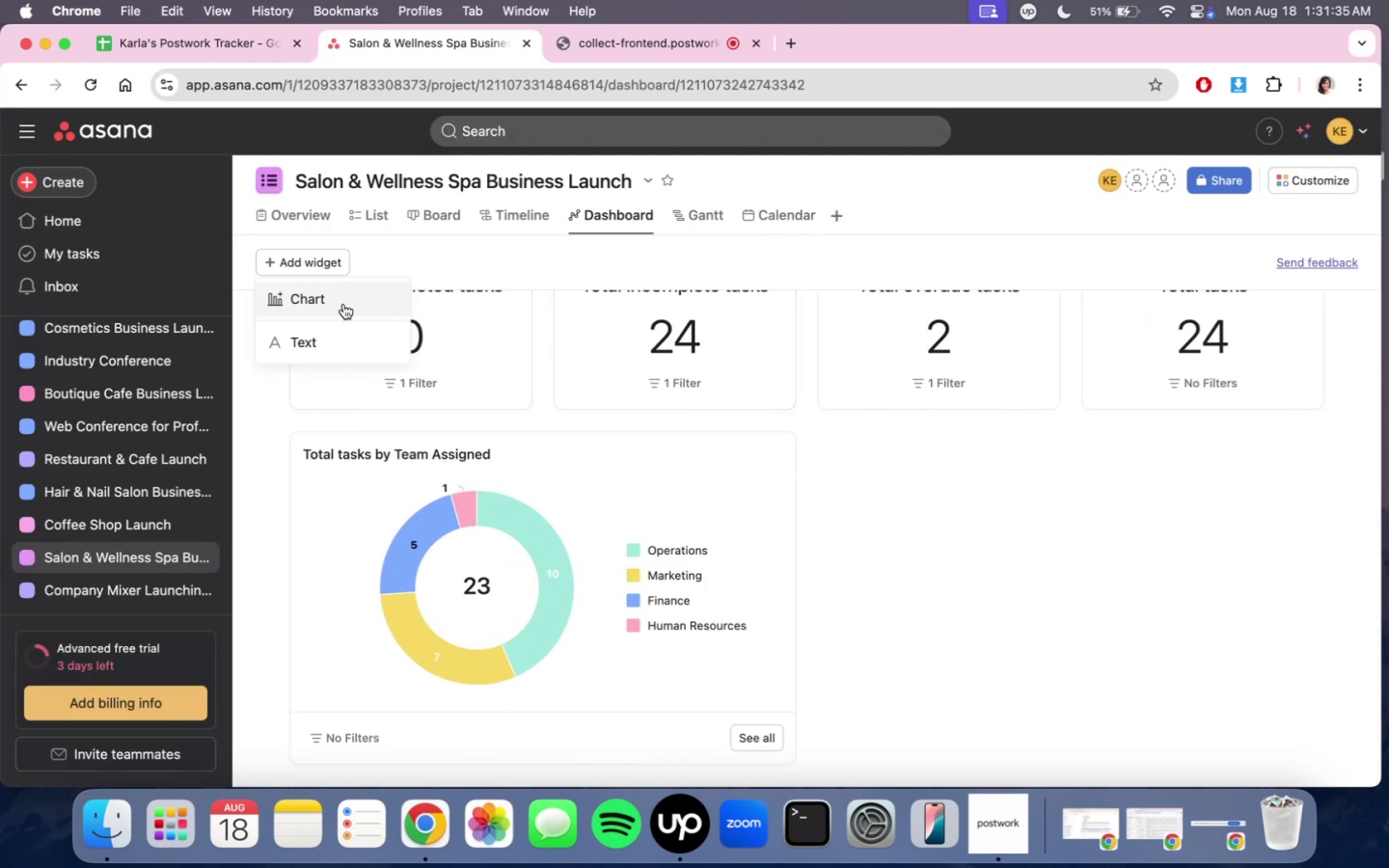 
double_click([343, 304])
 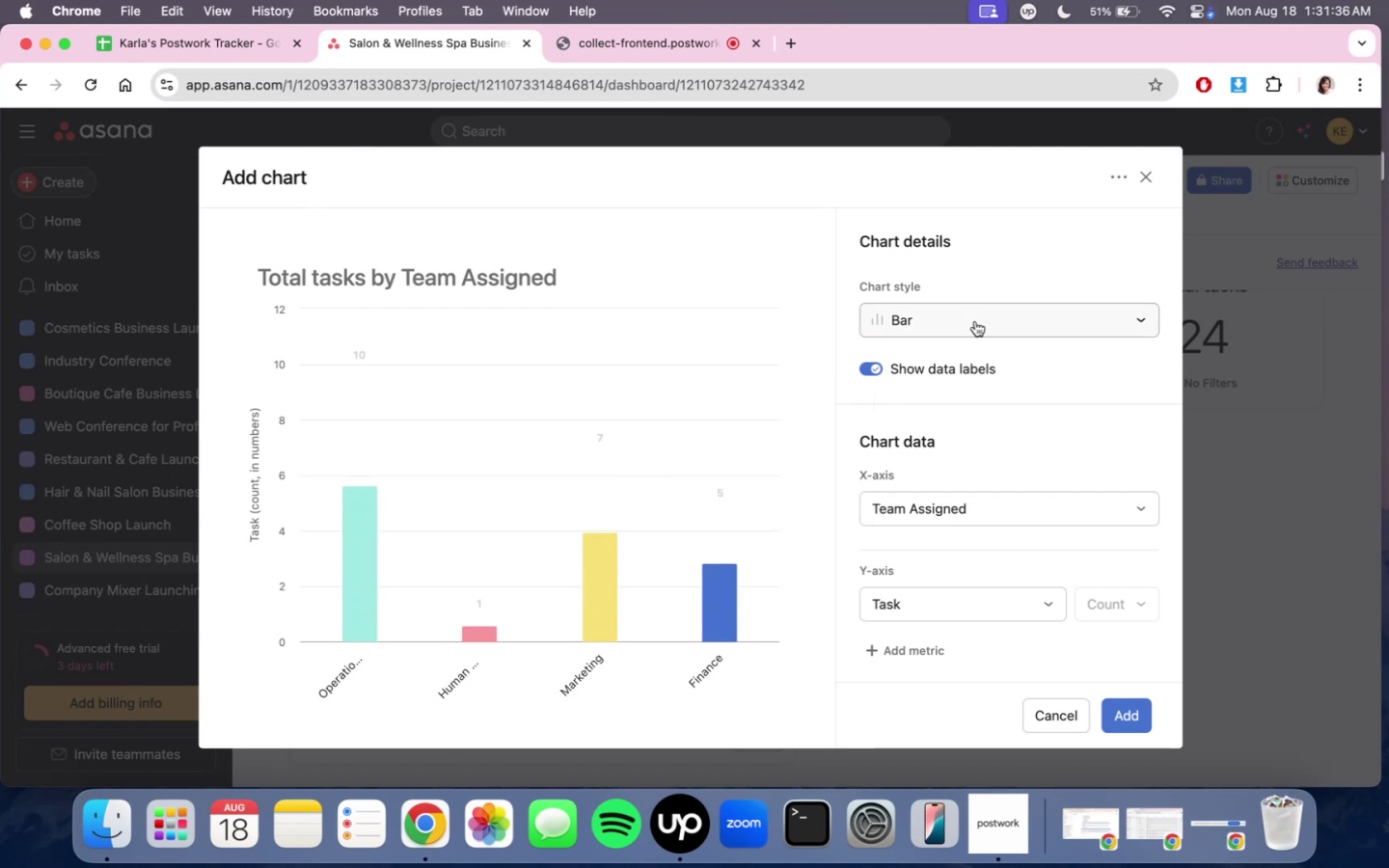 
left_click([977, 314])
 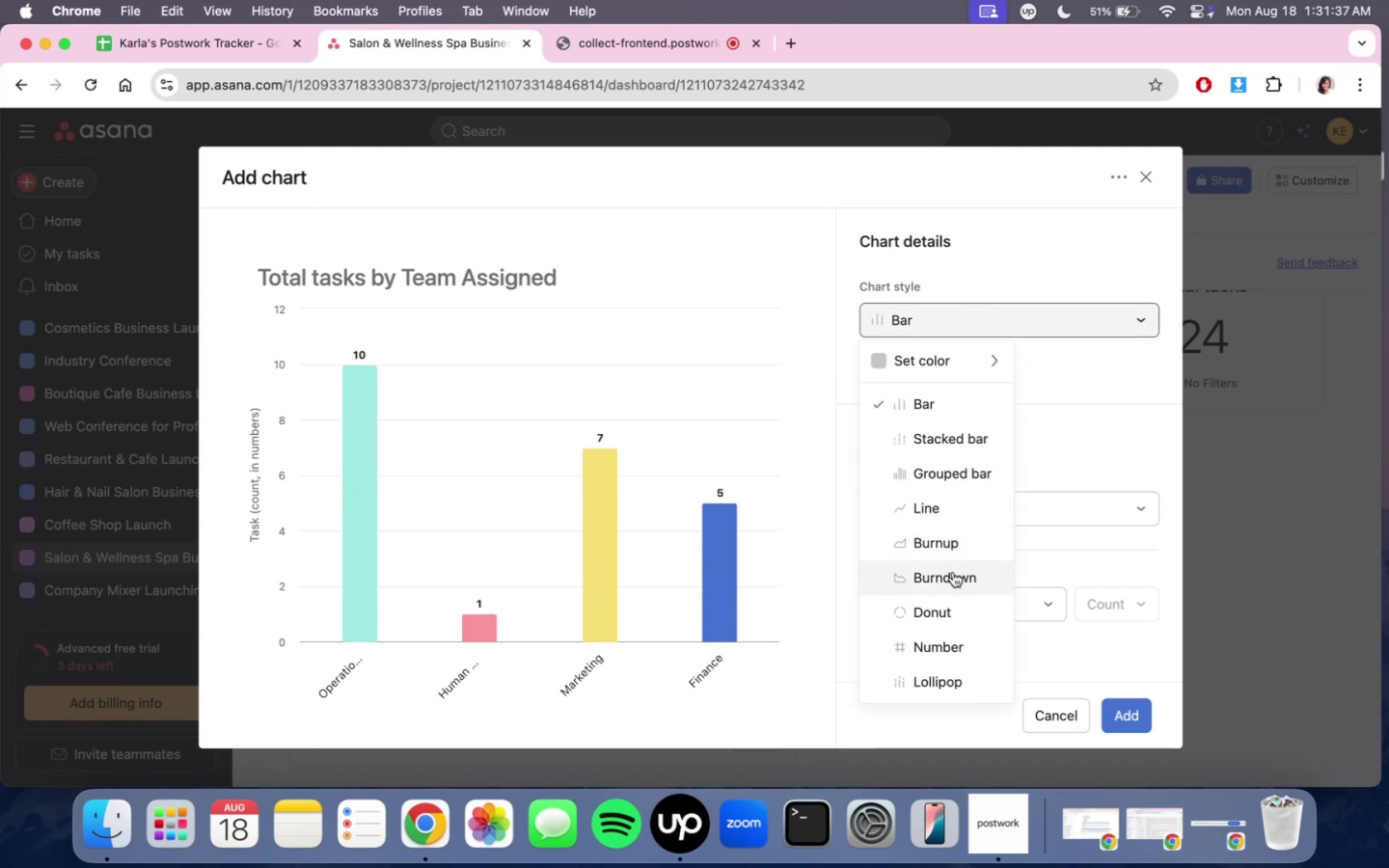 
left_click([946, 611])
 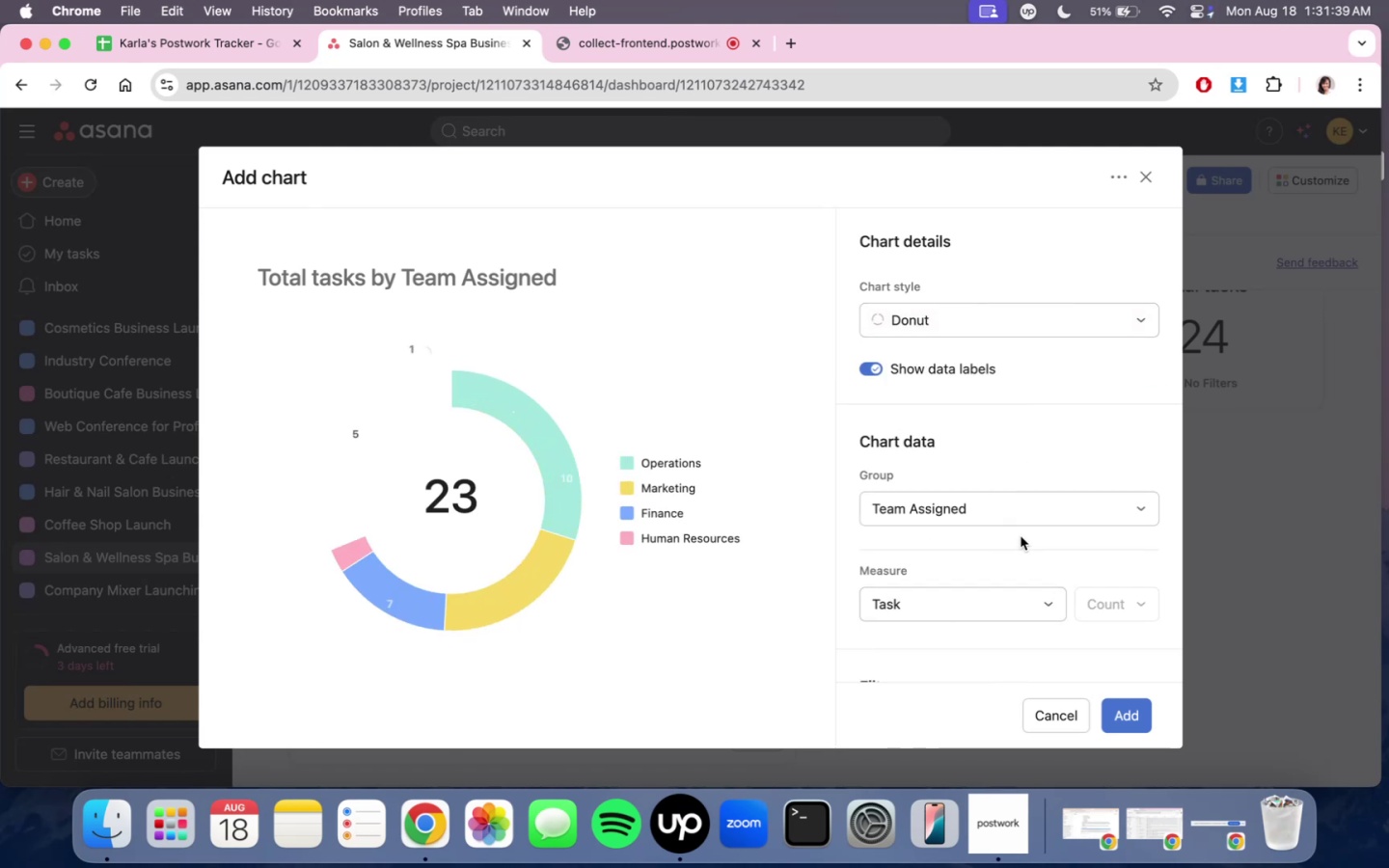 
left_click([1022, 519])
 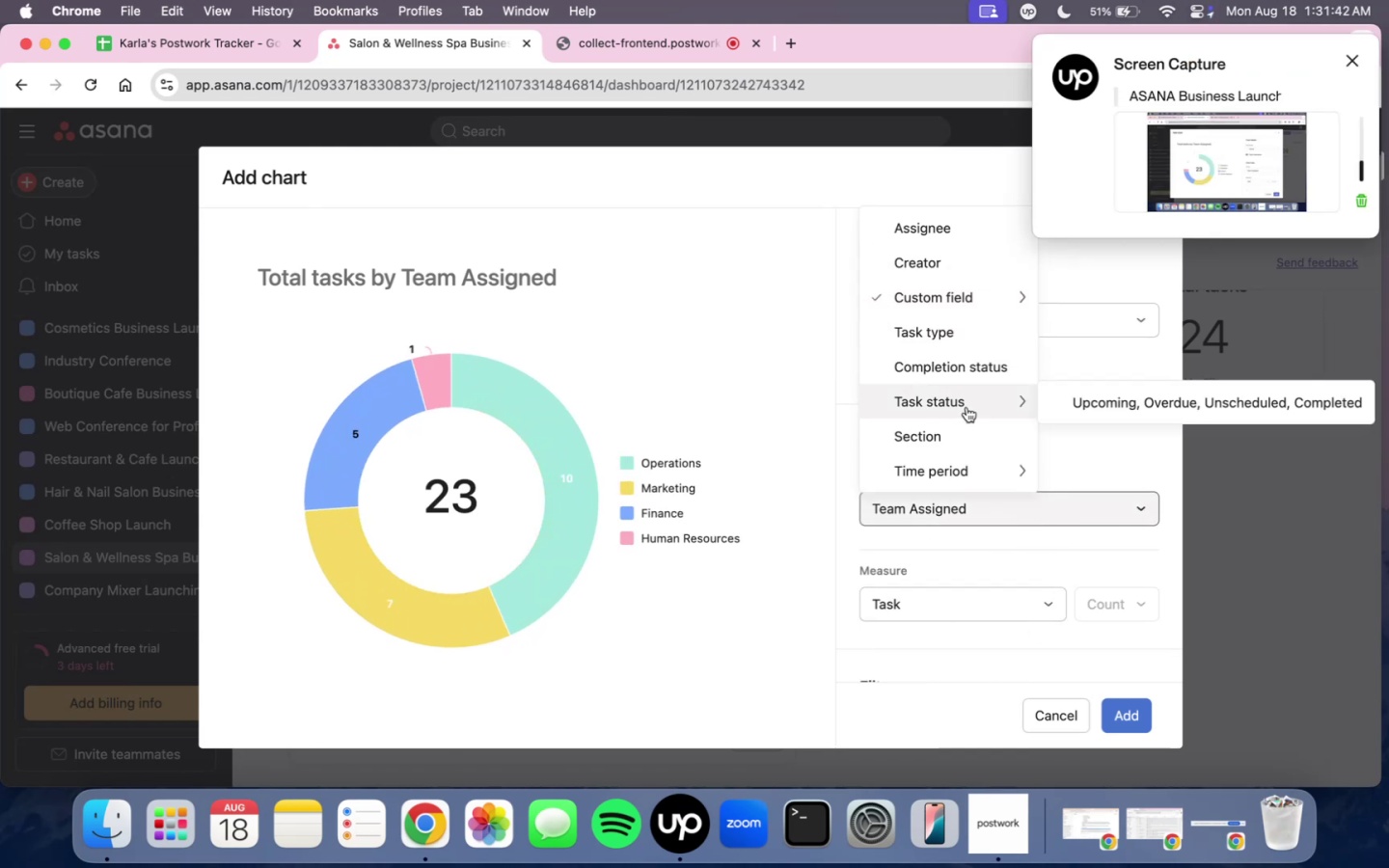 
left_click([1072, 410])
 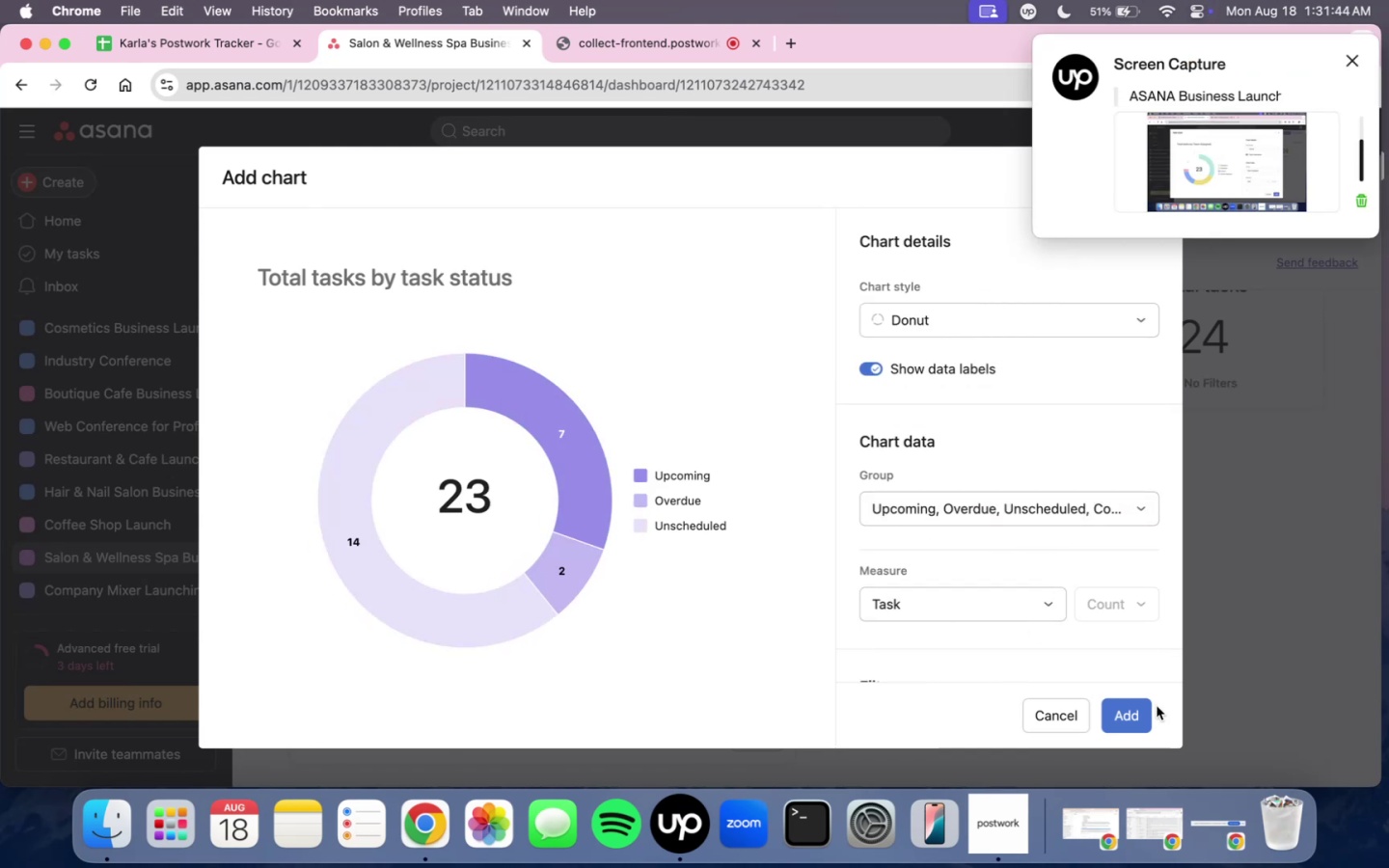 
left_click([1129, 712])
 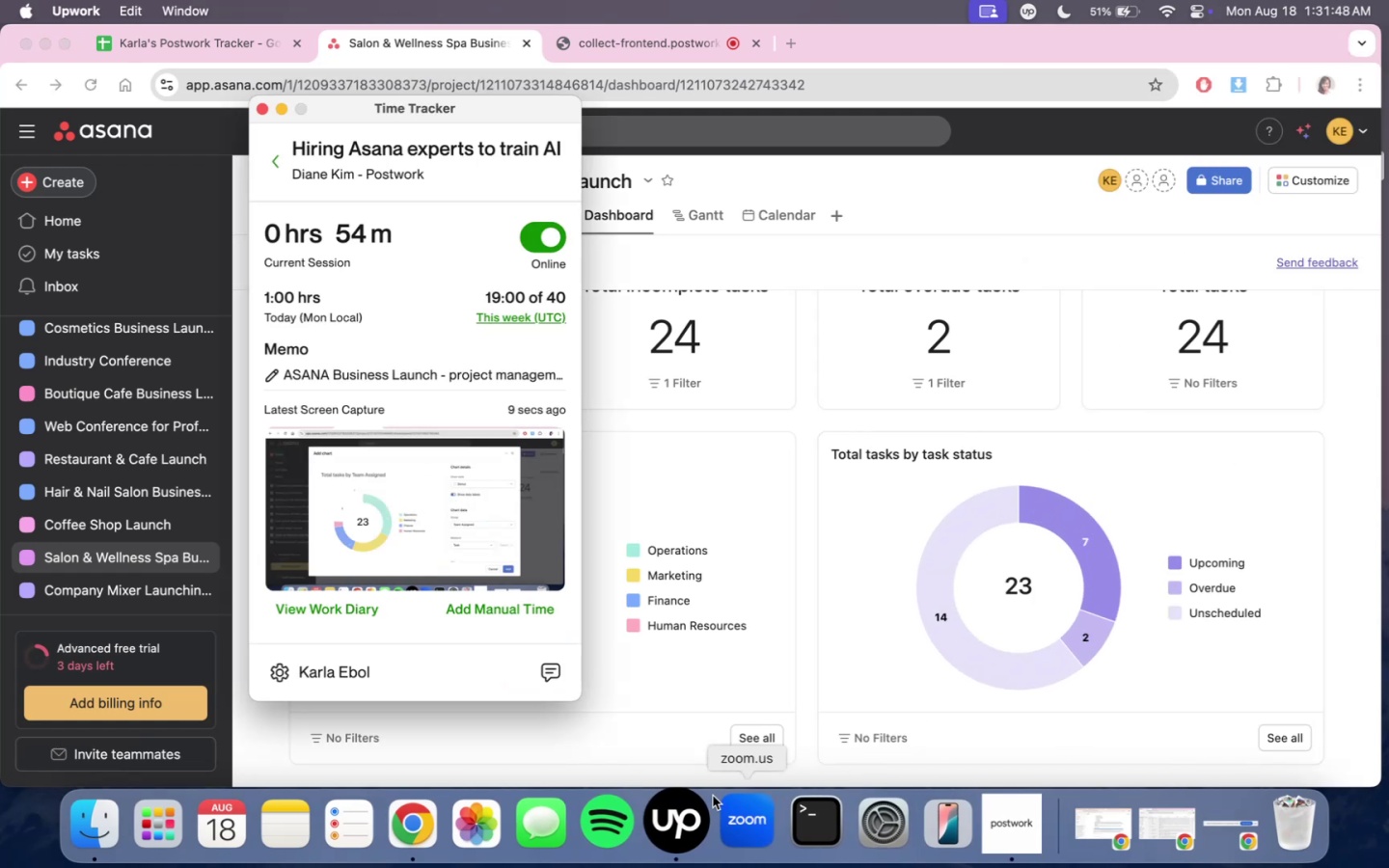 
left_click([1047, 262])
 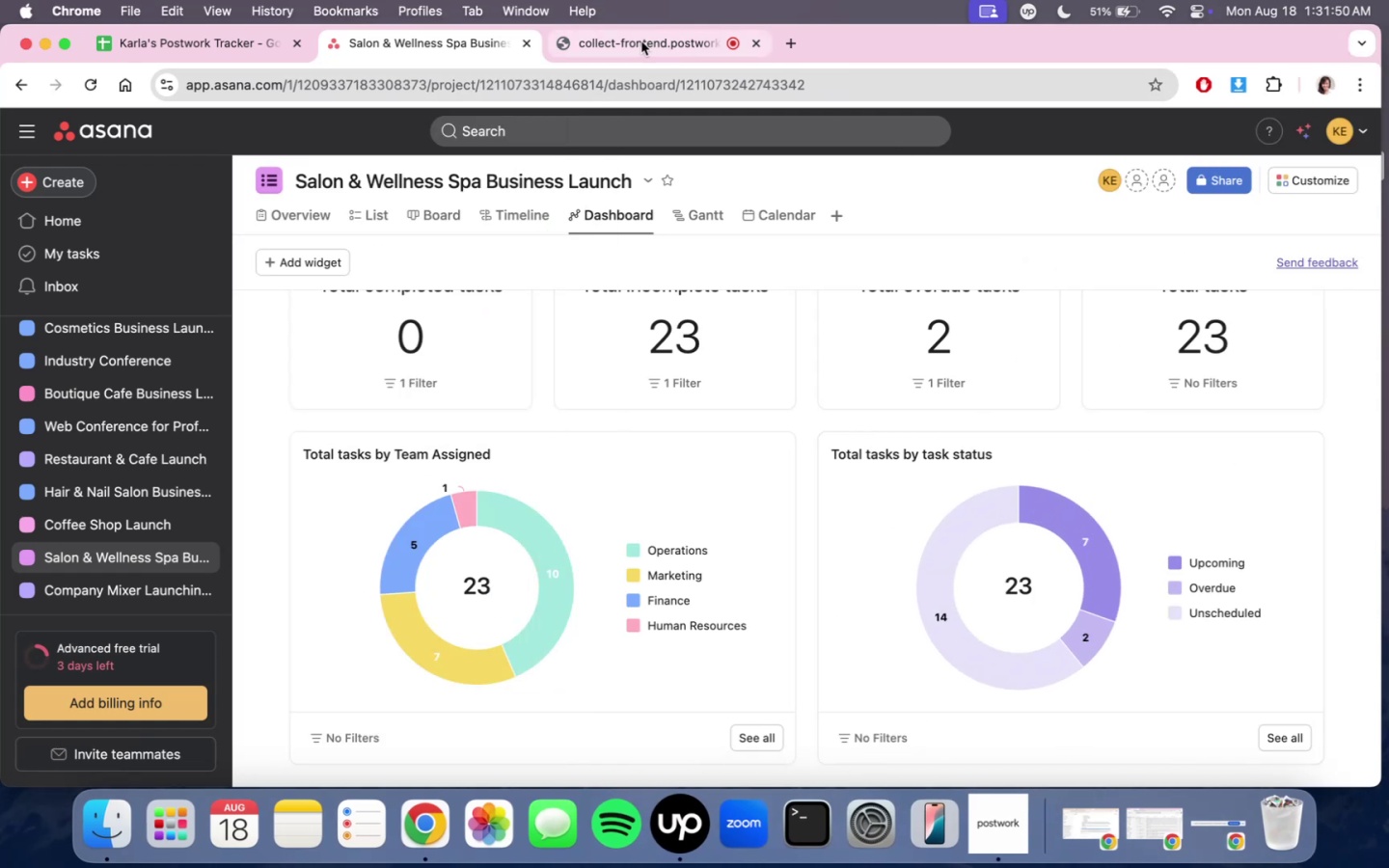 
left_click([641, 41])
 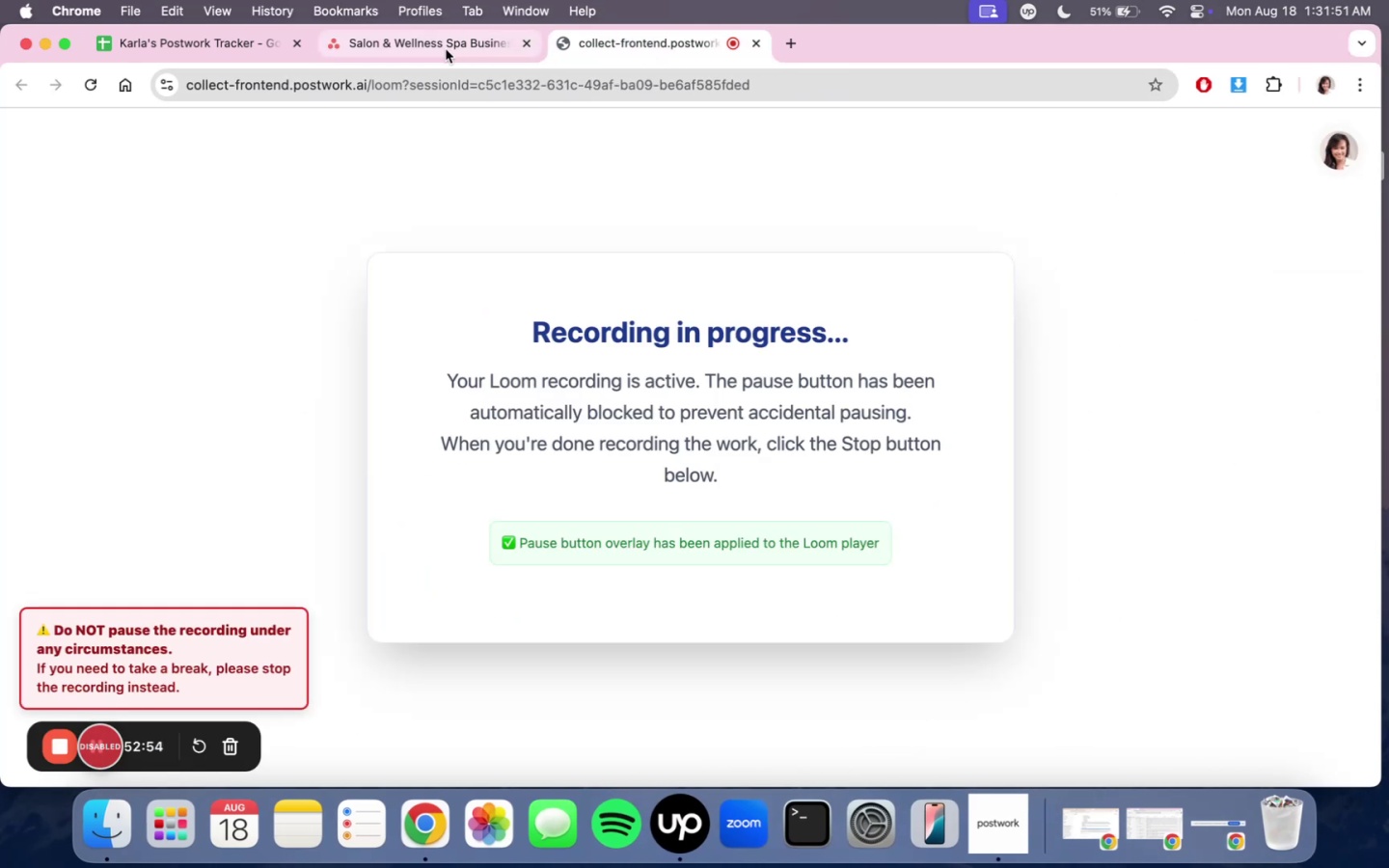 
left_click([446, 49])
 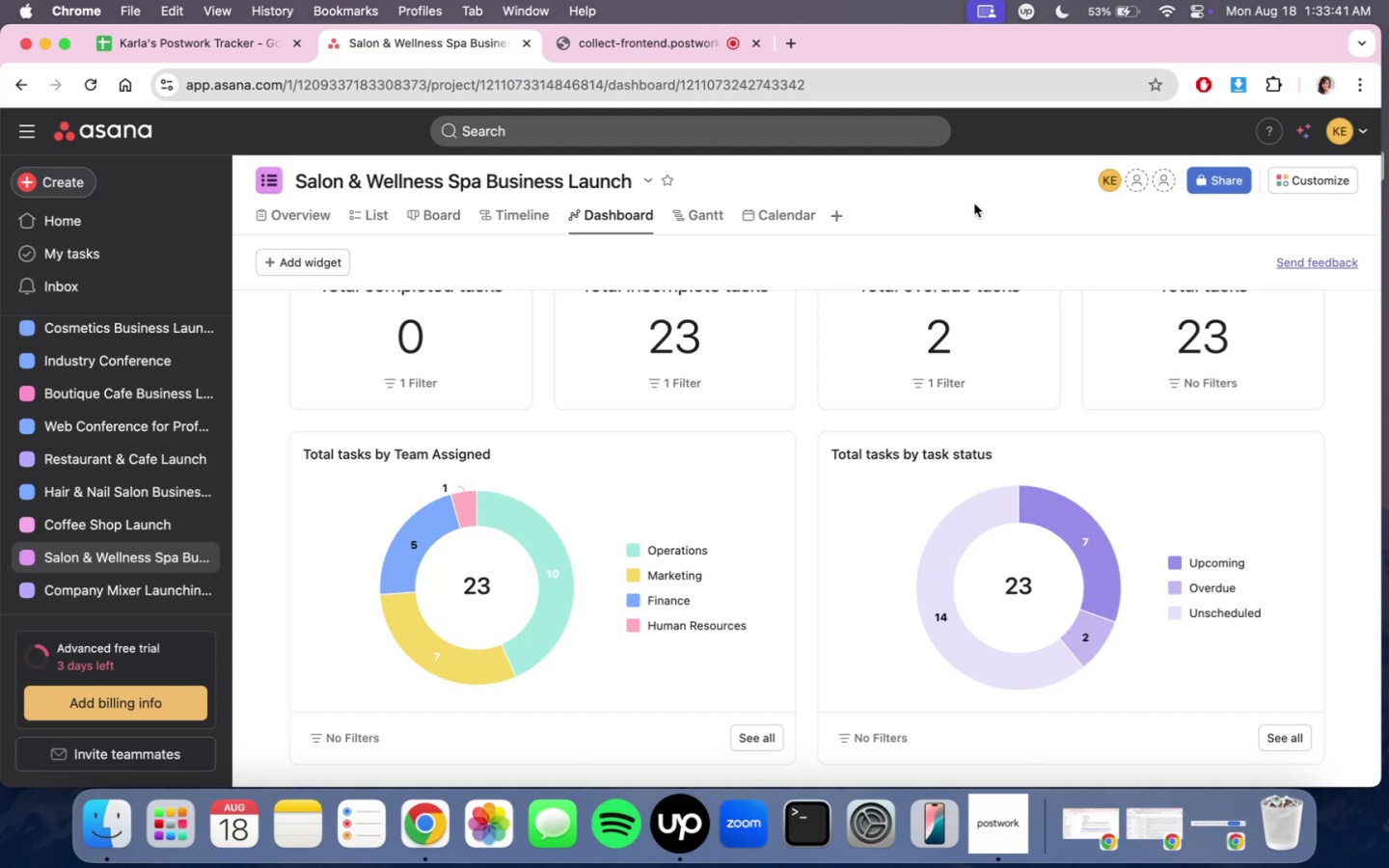 
wait(115.61)
 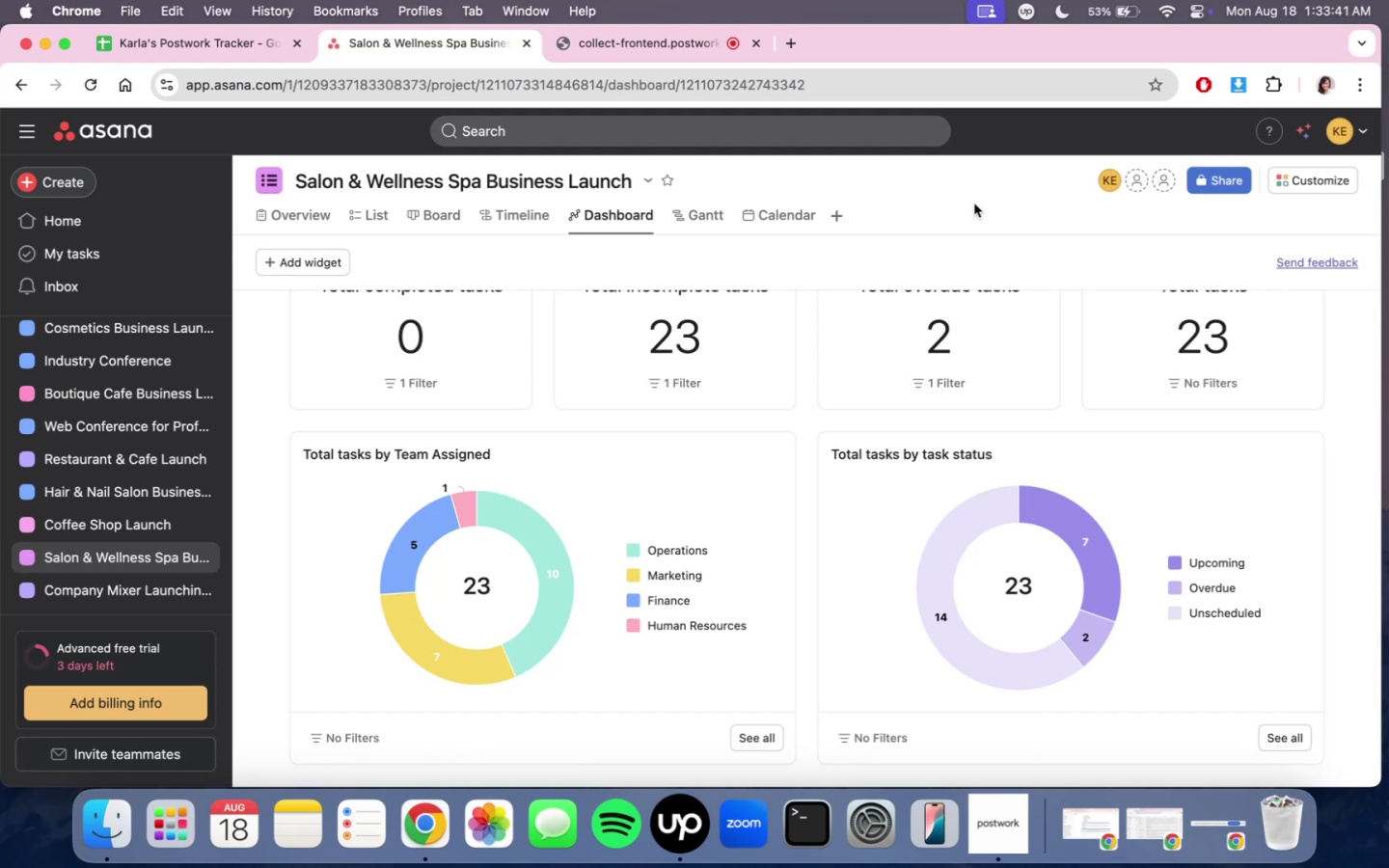 
scroll: coordinate [962, 525], scroll_direction: down, amount: 11.0
 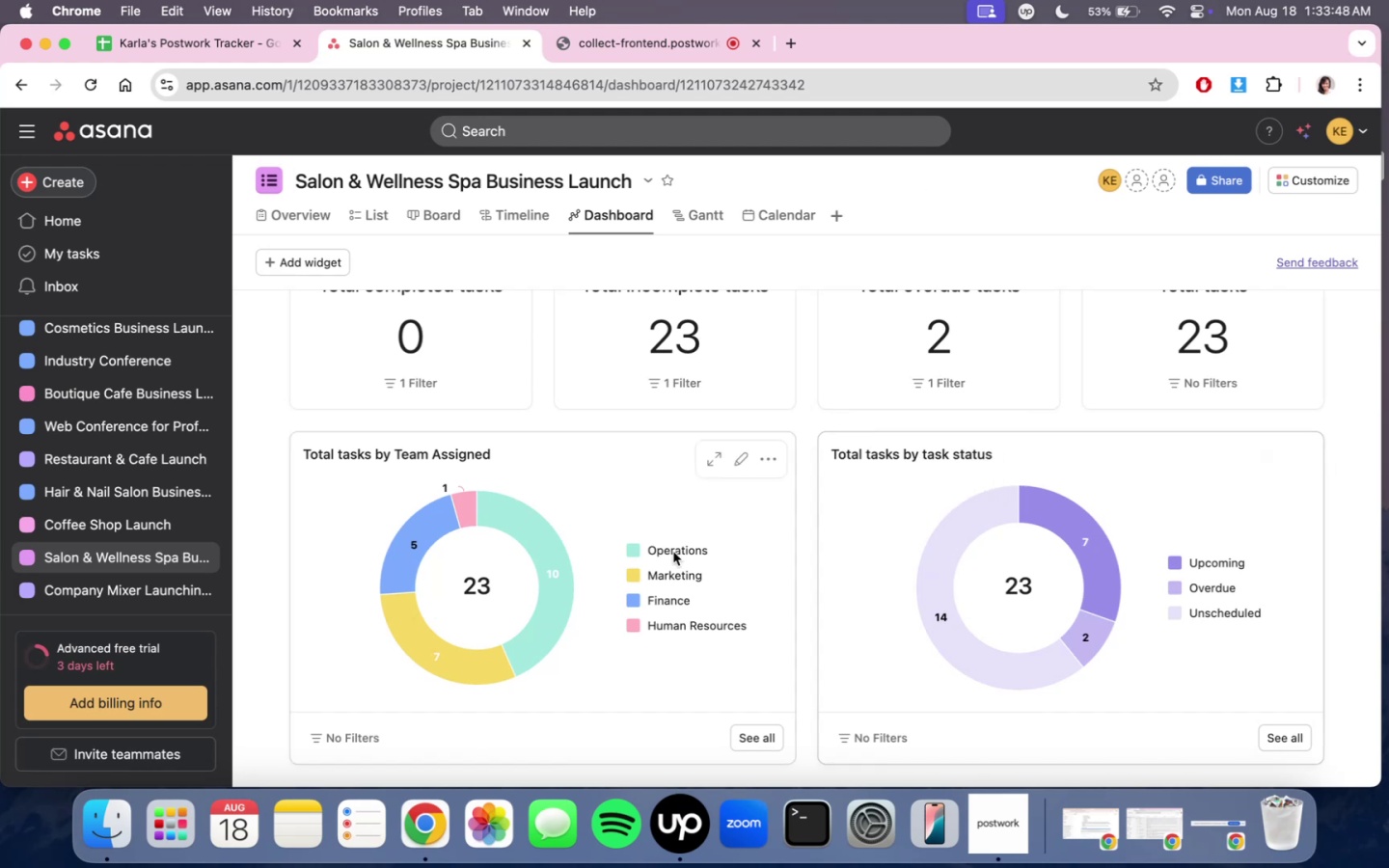 
scroll: coordinate [860, 566], scroll_direction: up, amount: 10.0
 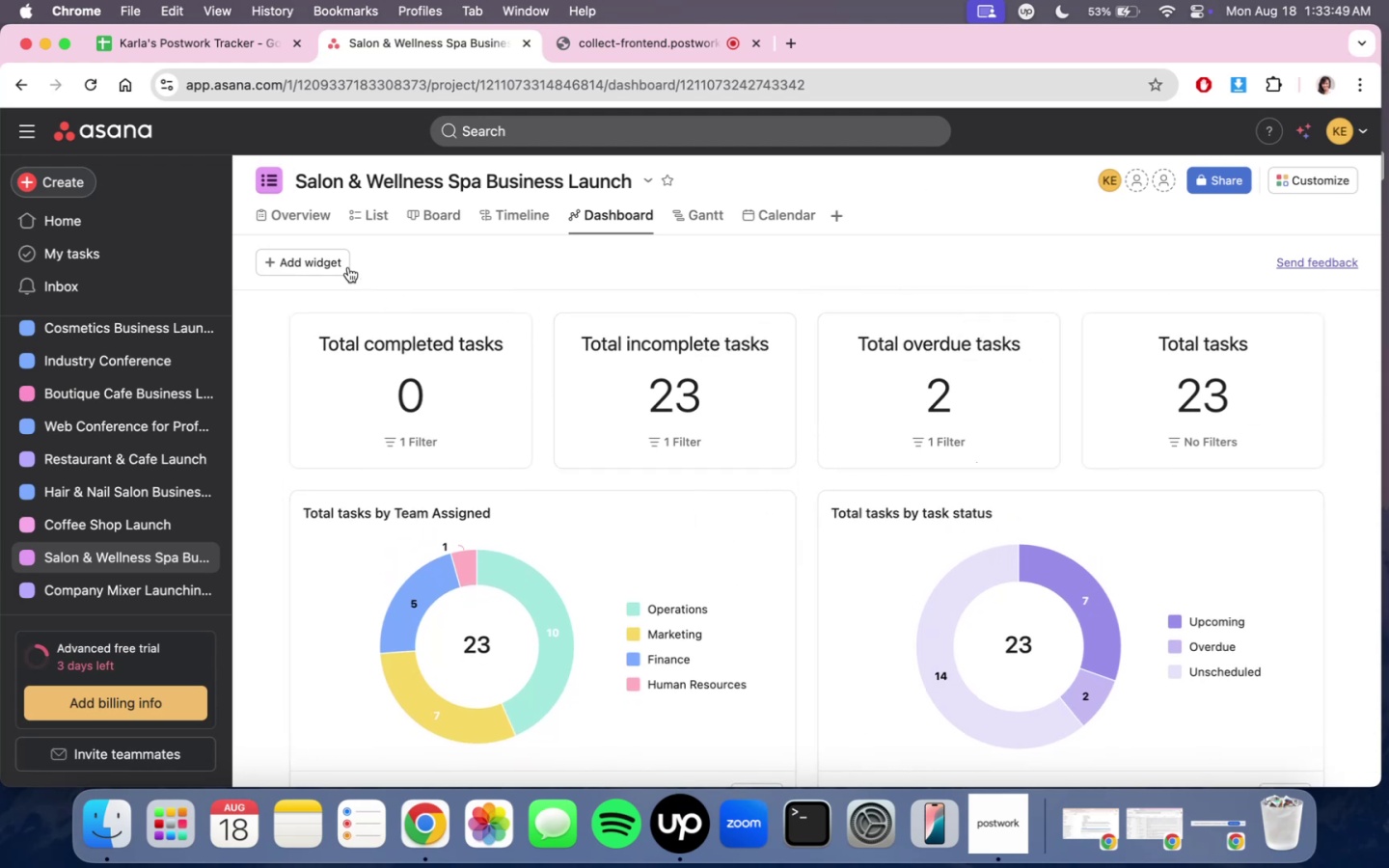 
left_click([344, 265])
 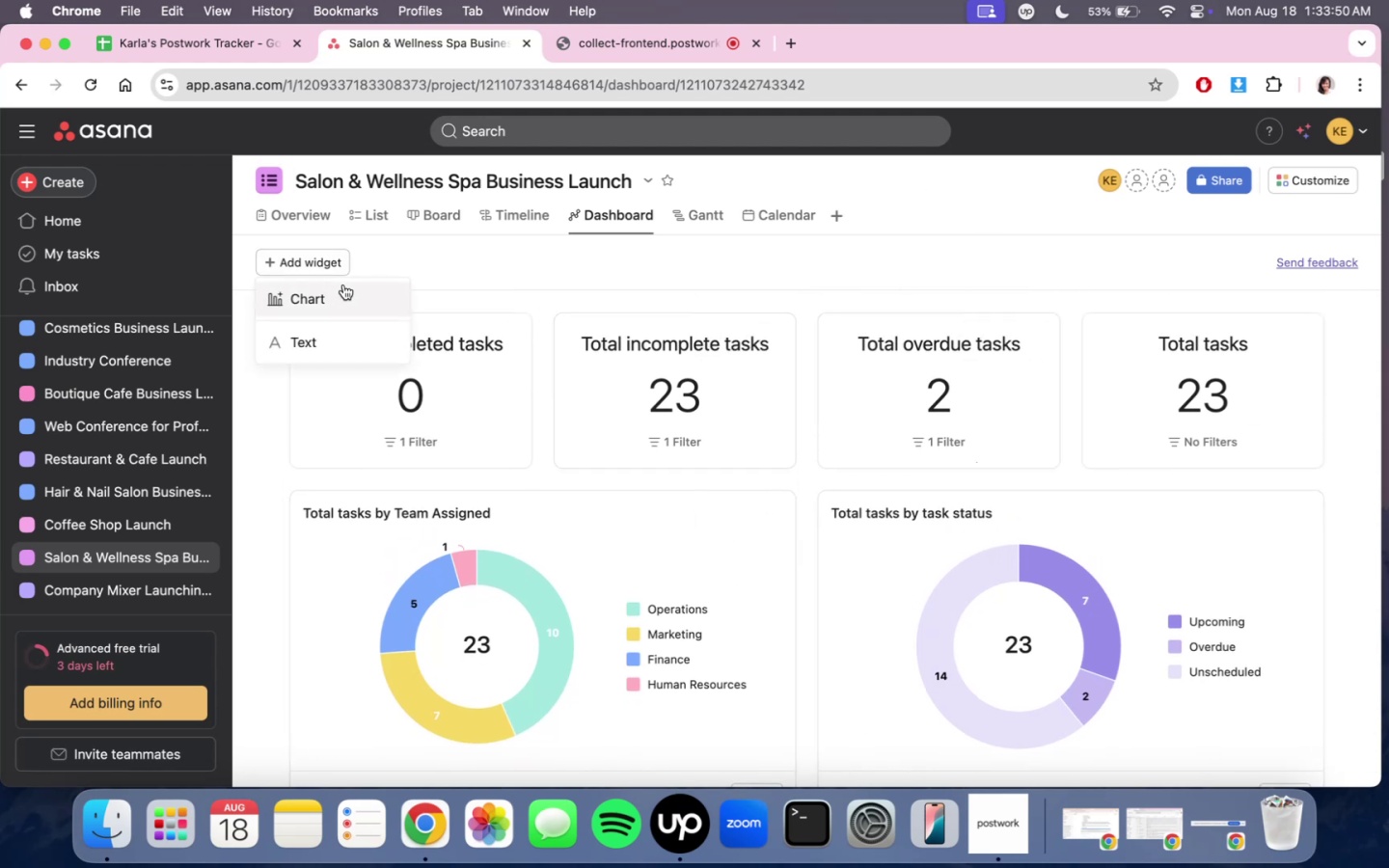 
left_click([343, 285])
 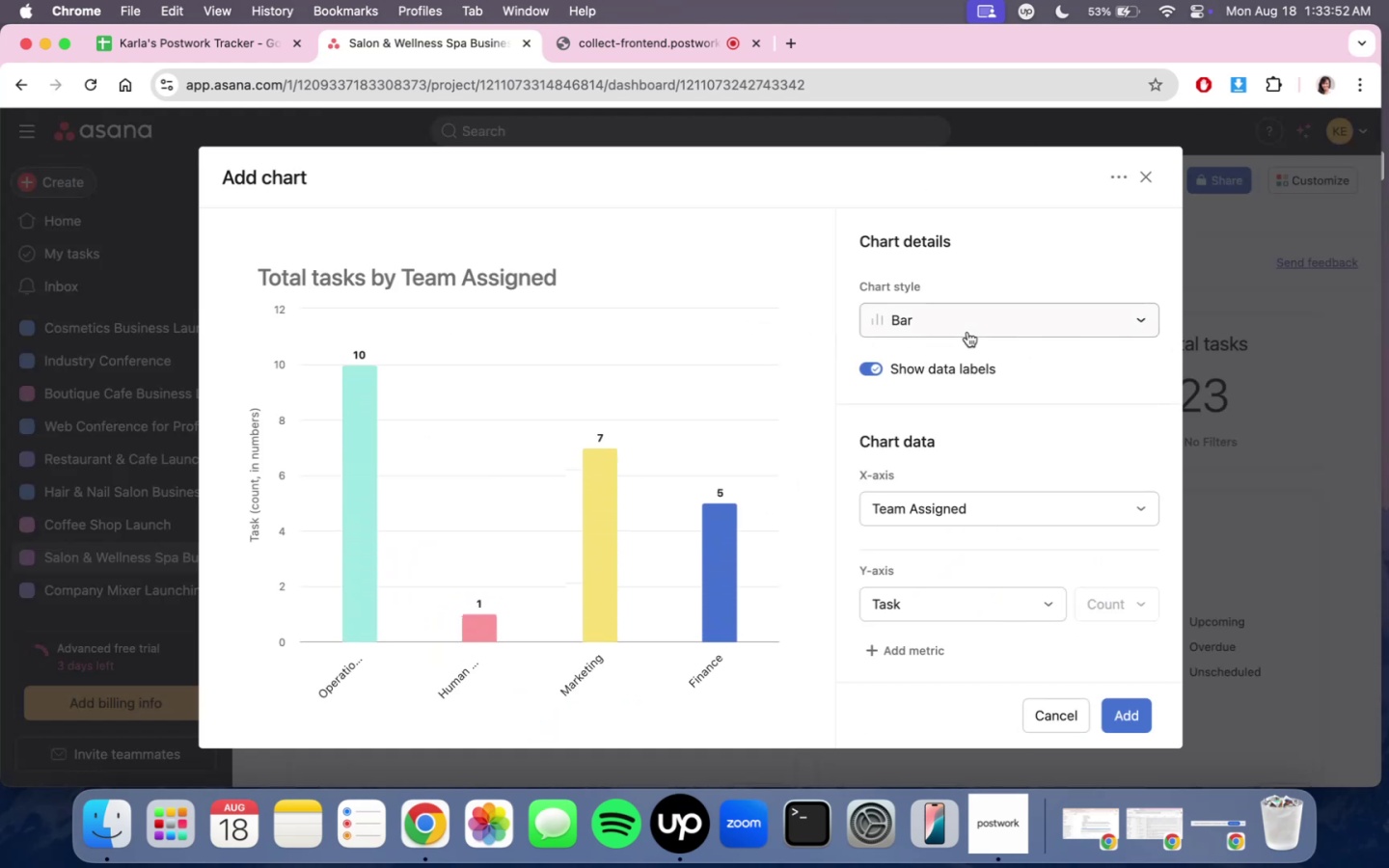 
left_click([967, 332])
 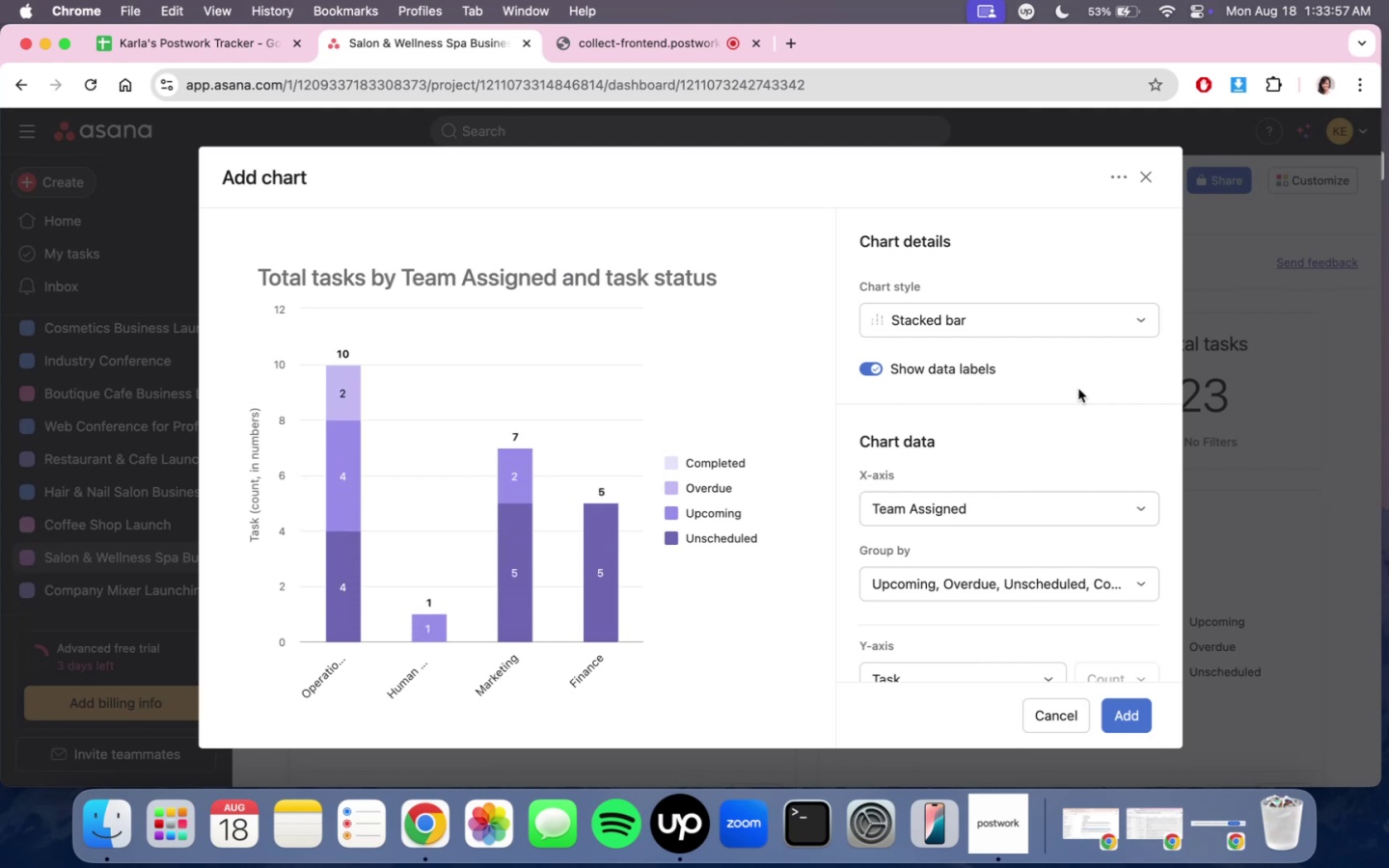 
left_click([1123, 708])
 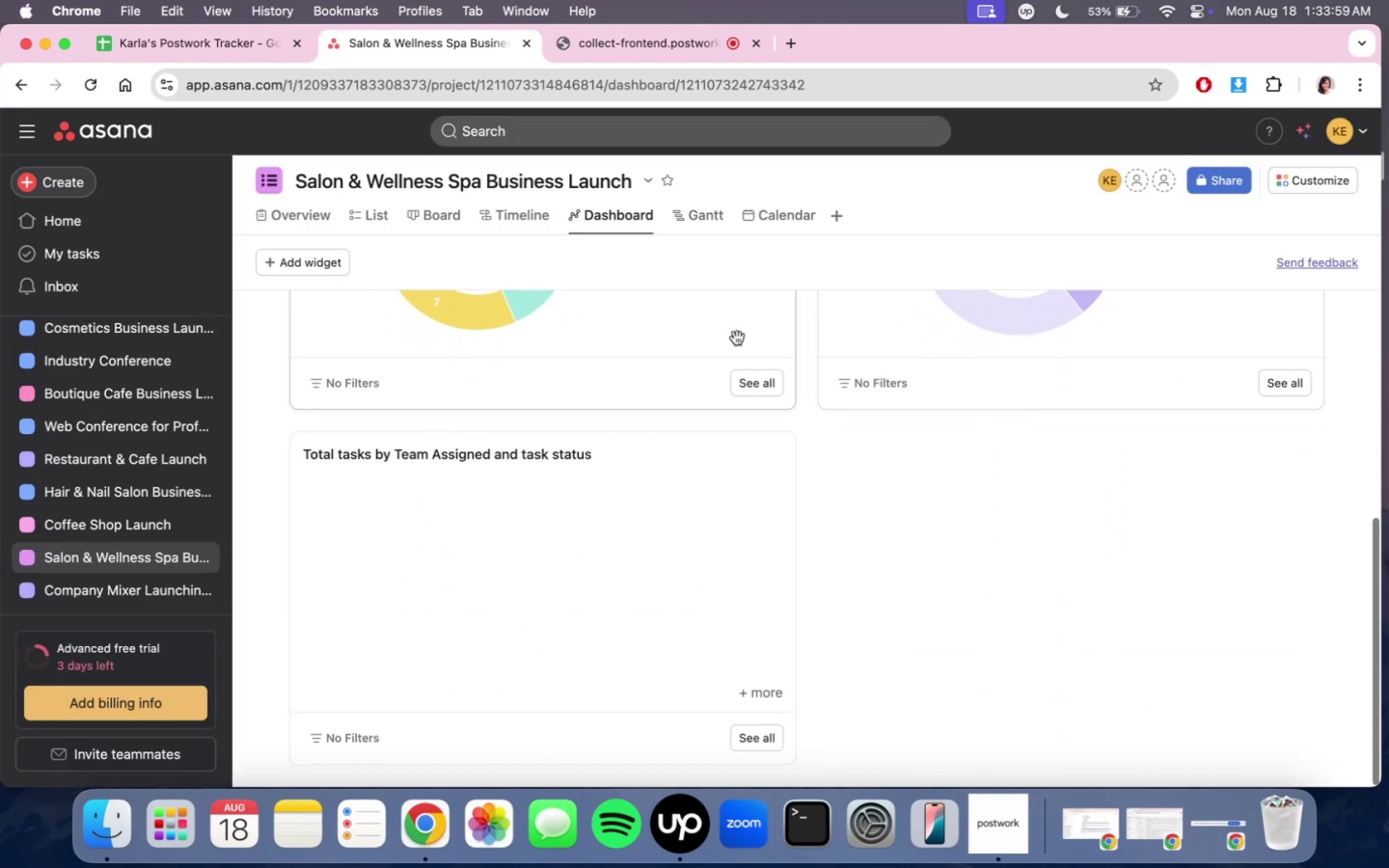 
scroll: coordinate [1030, 628], scroll_direction: up, amount: 12.0
 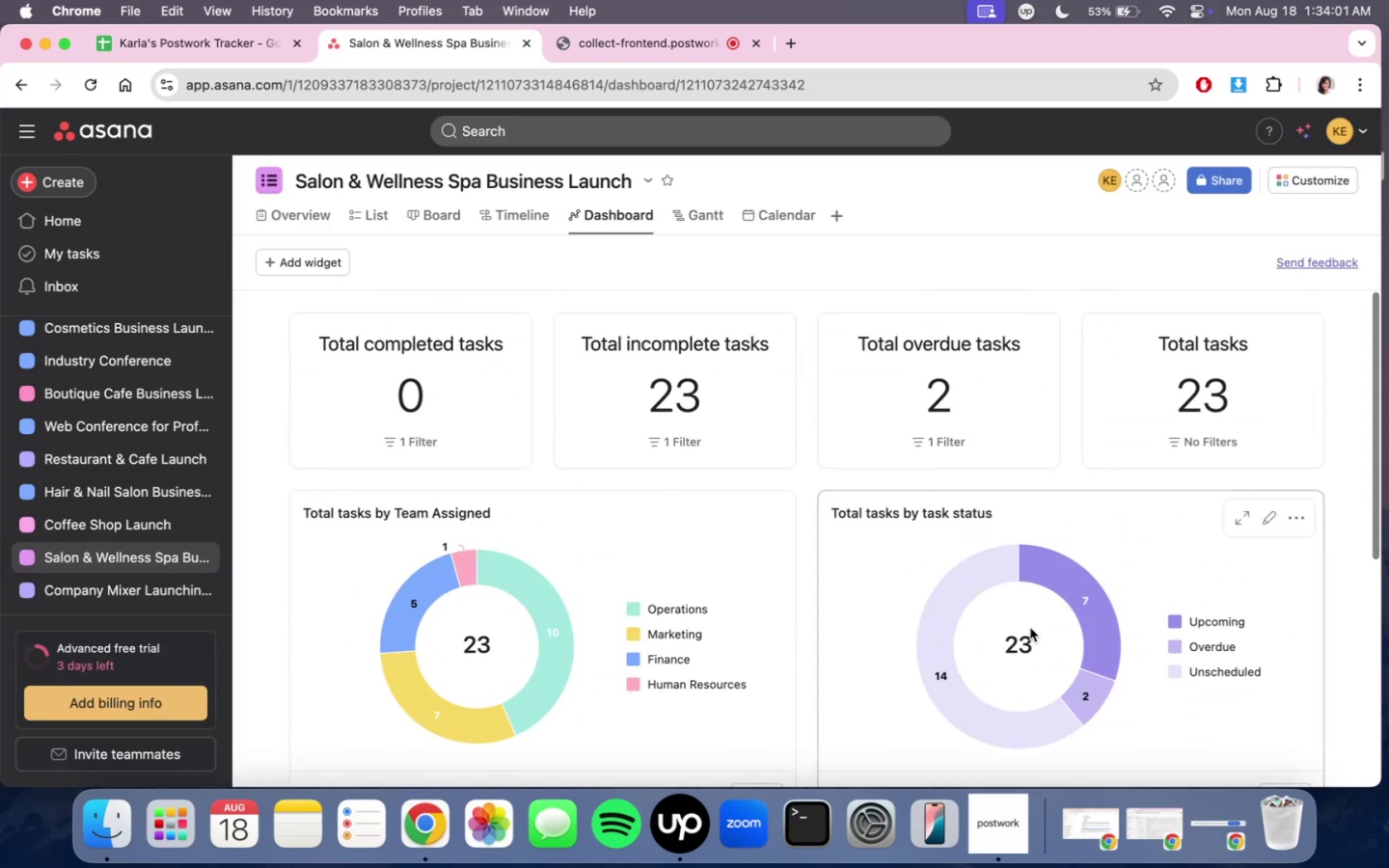 
scroll: coordinate [1030, 628], scroll_direction: down, amount: 4.0
 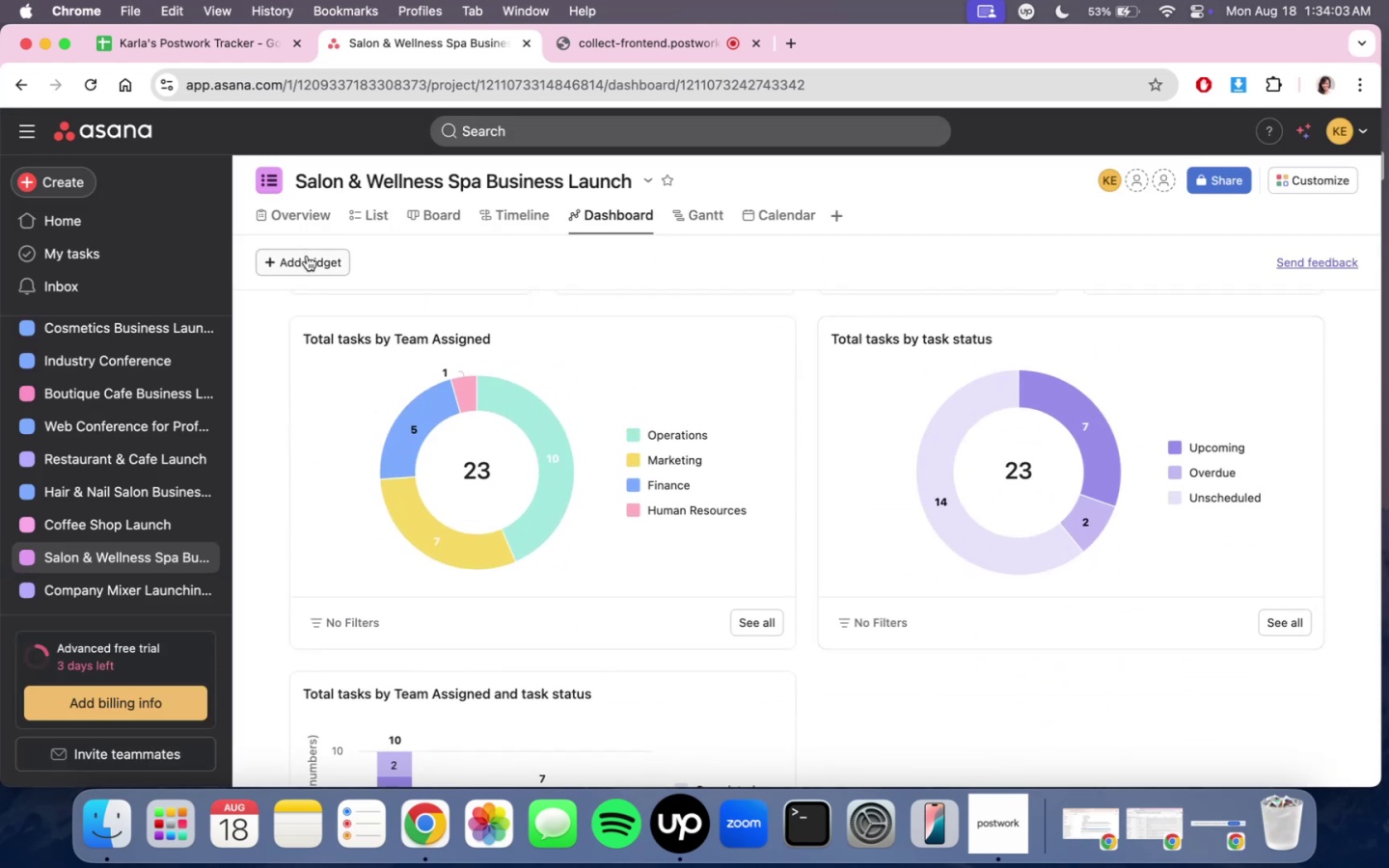 
double_click([308, 259])
 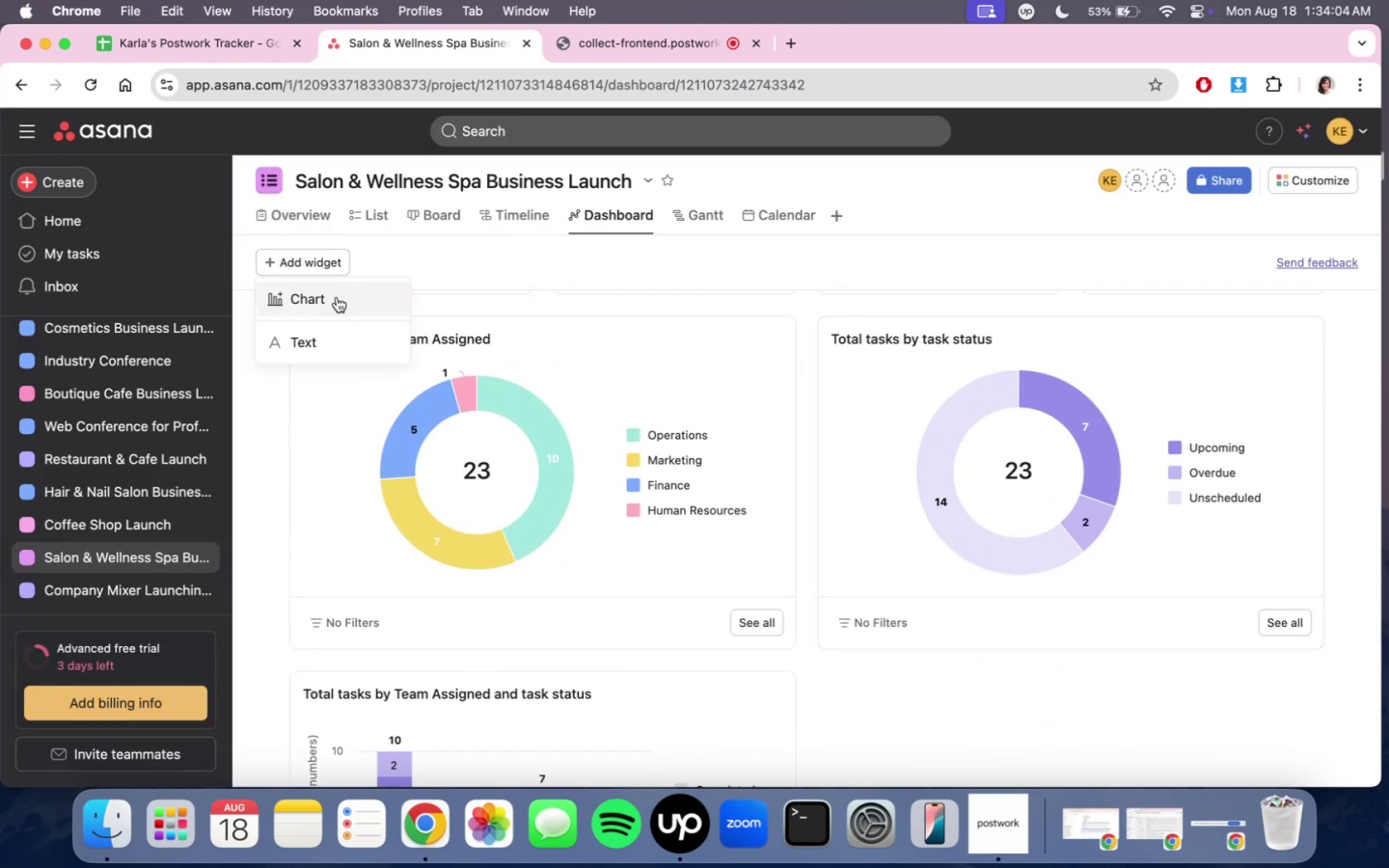 
left_click([337, 297])
 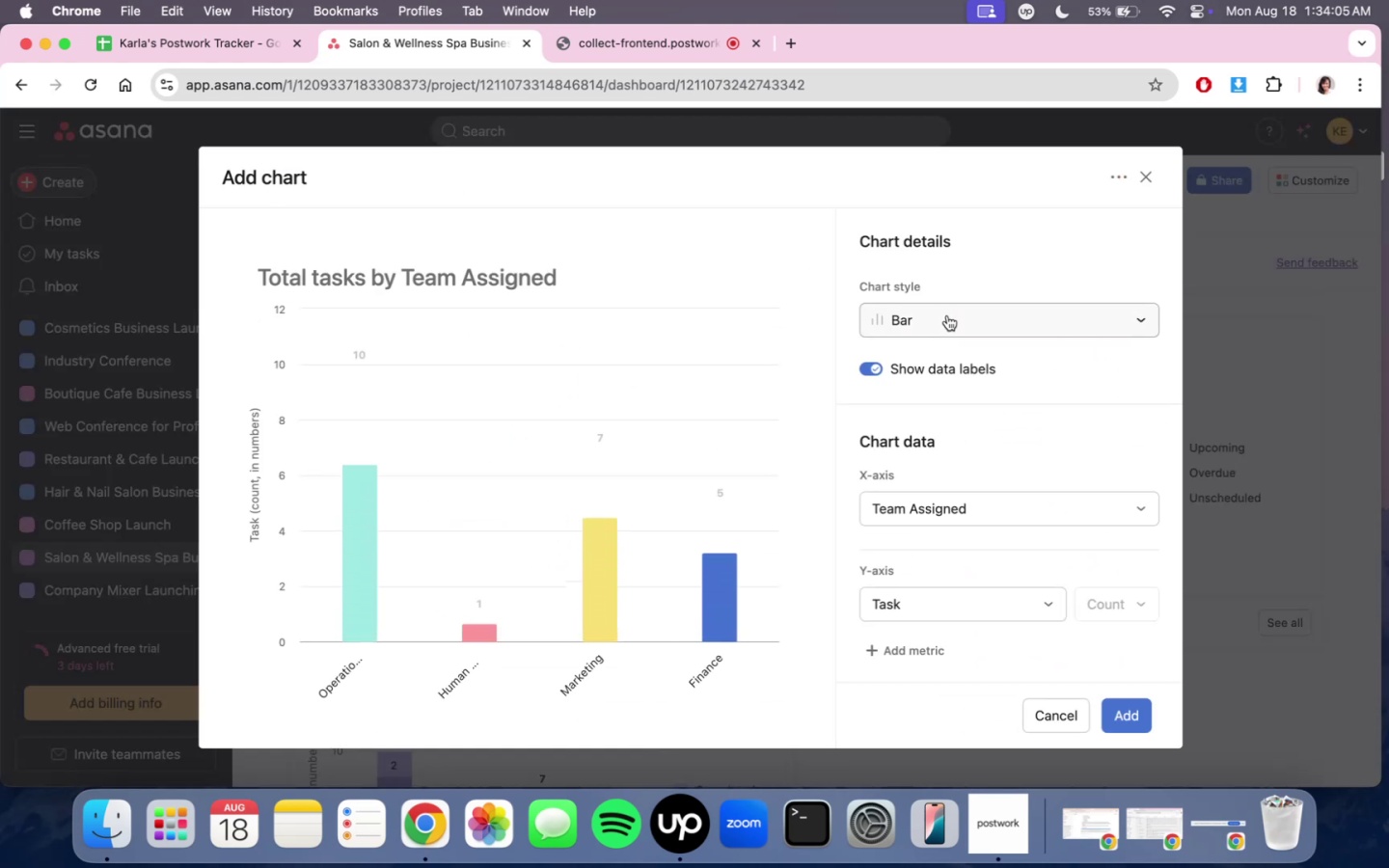 
left_click([947, 315])
 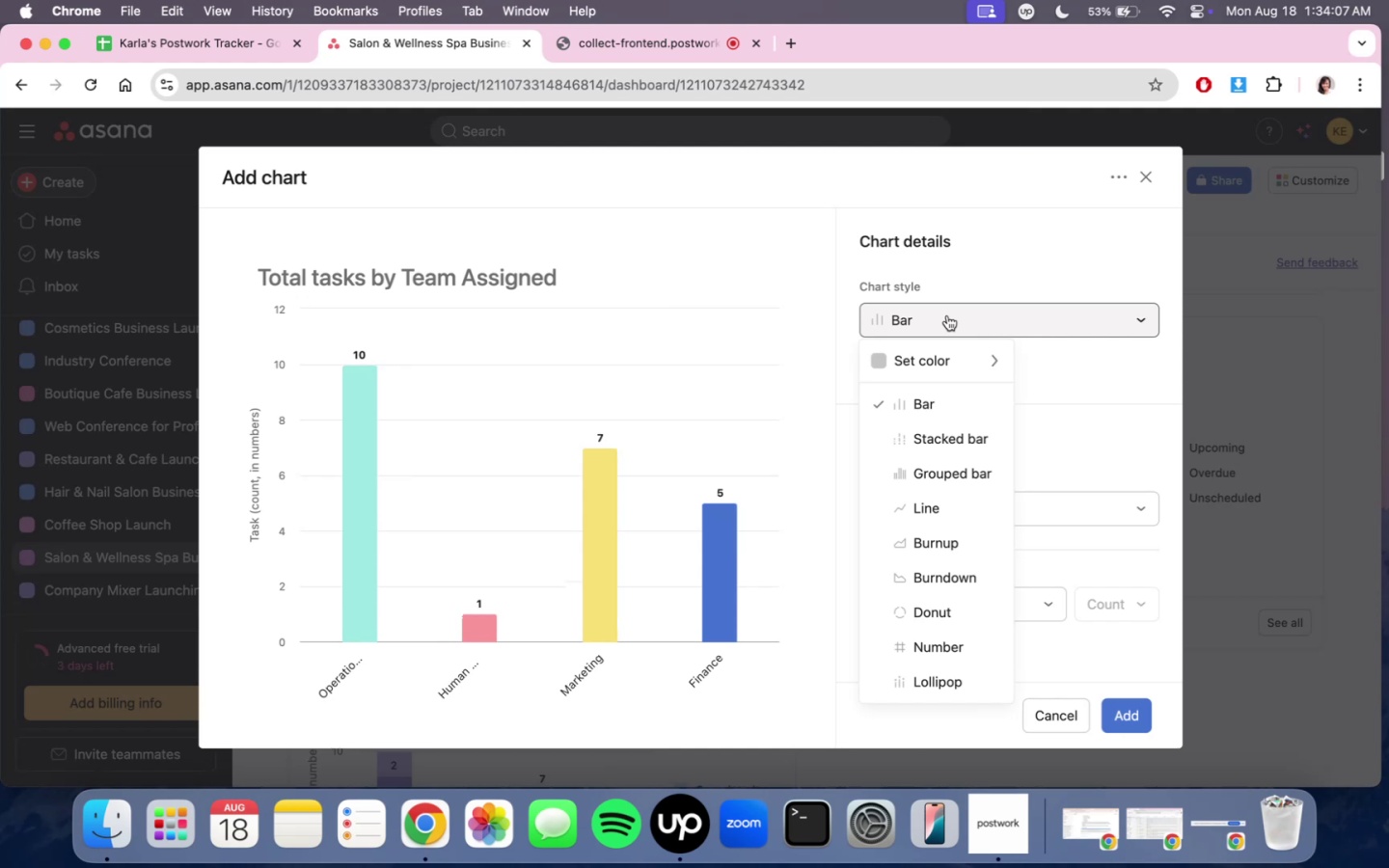 
left_click([951, 442])
 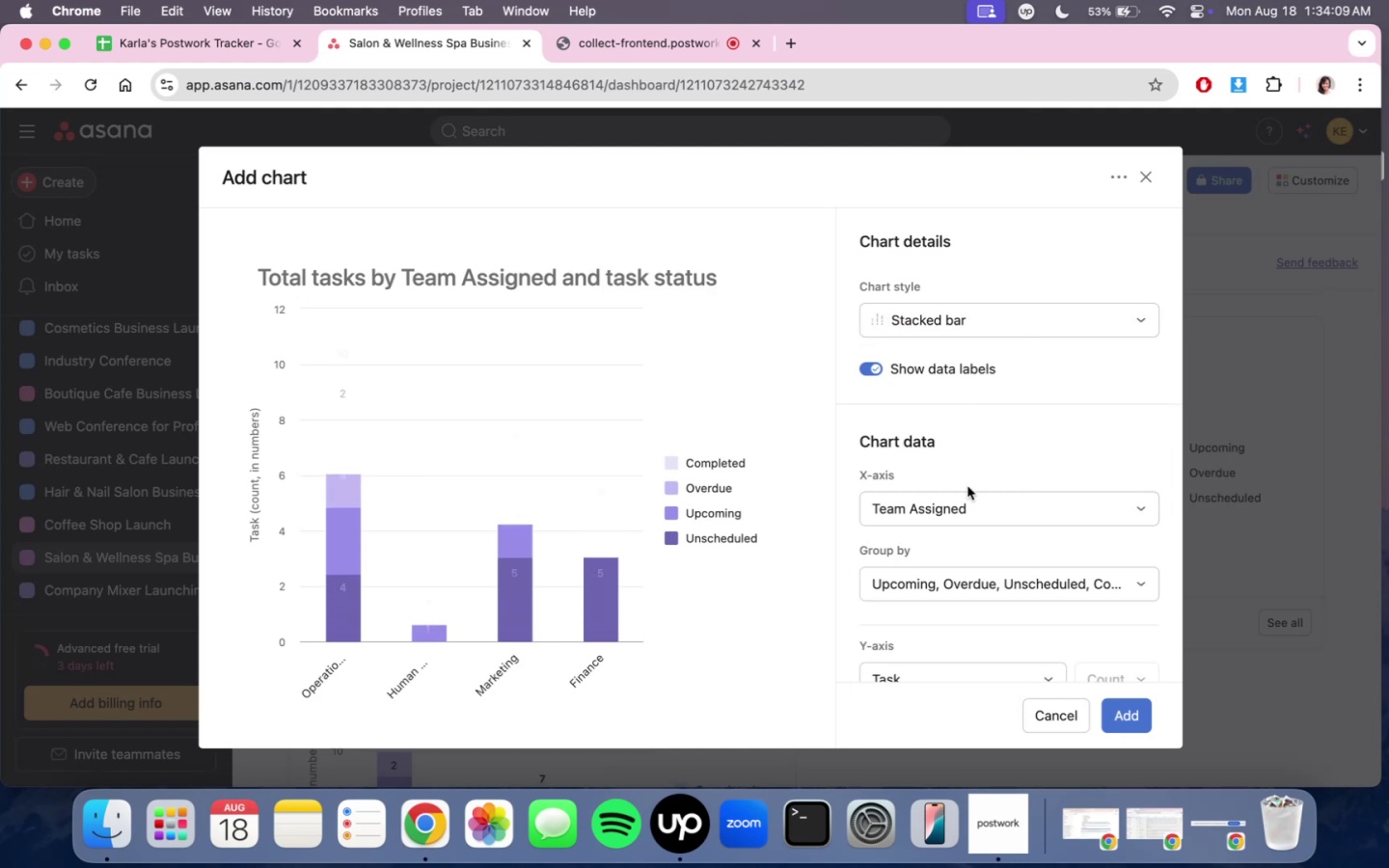 
scroll: coordinate [974, 486], scroll_direction: down, amount: 2.0
 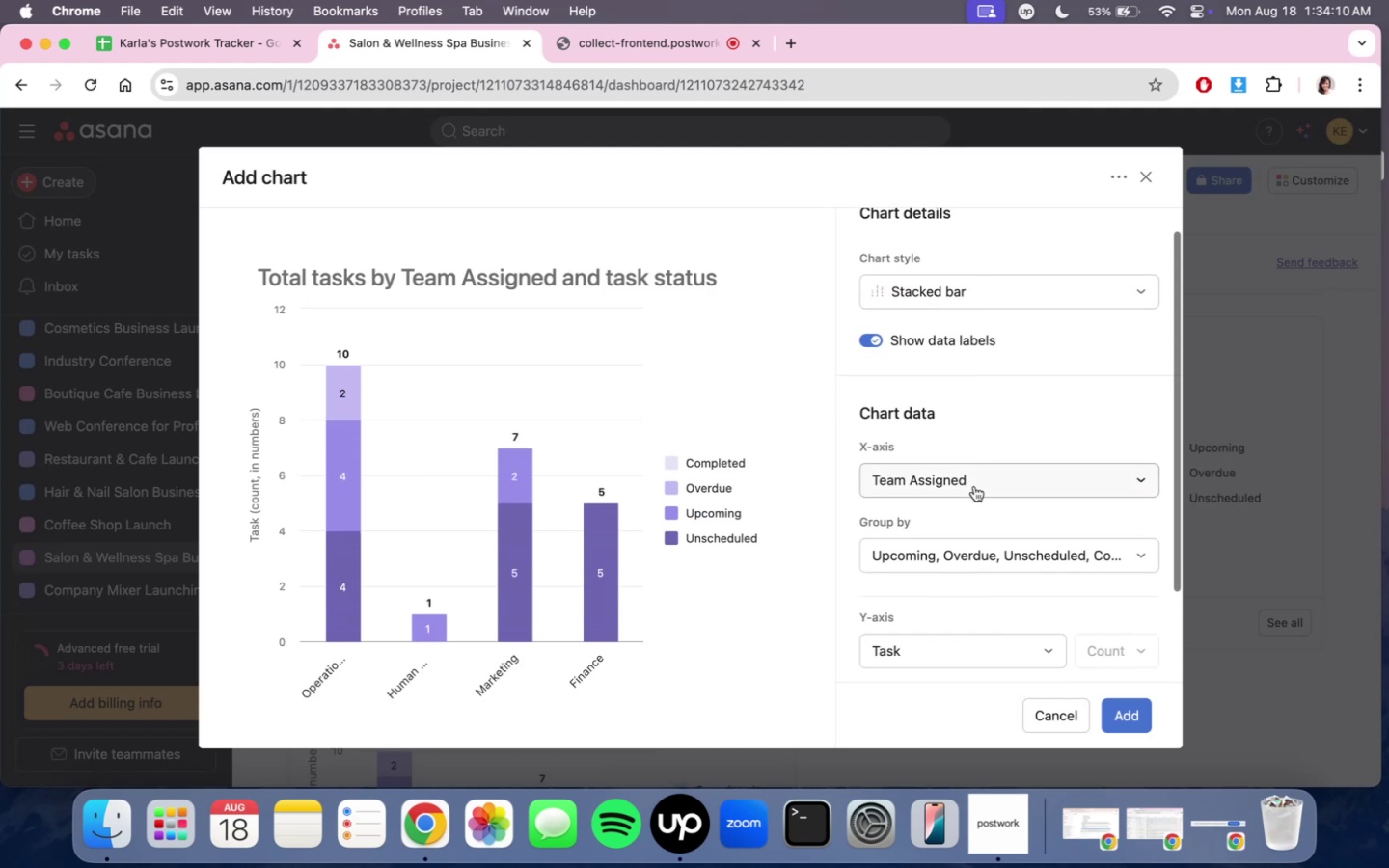 
left_click([974, 486])
 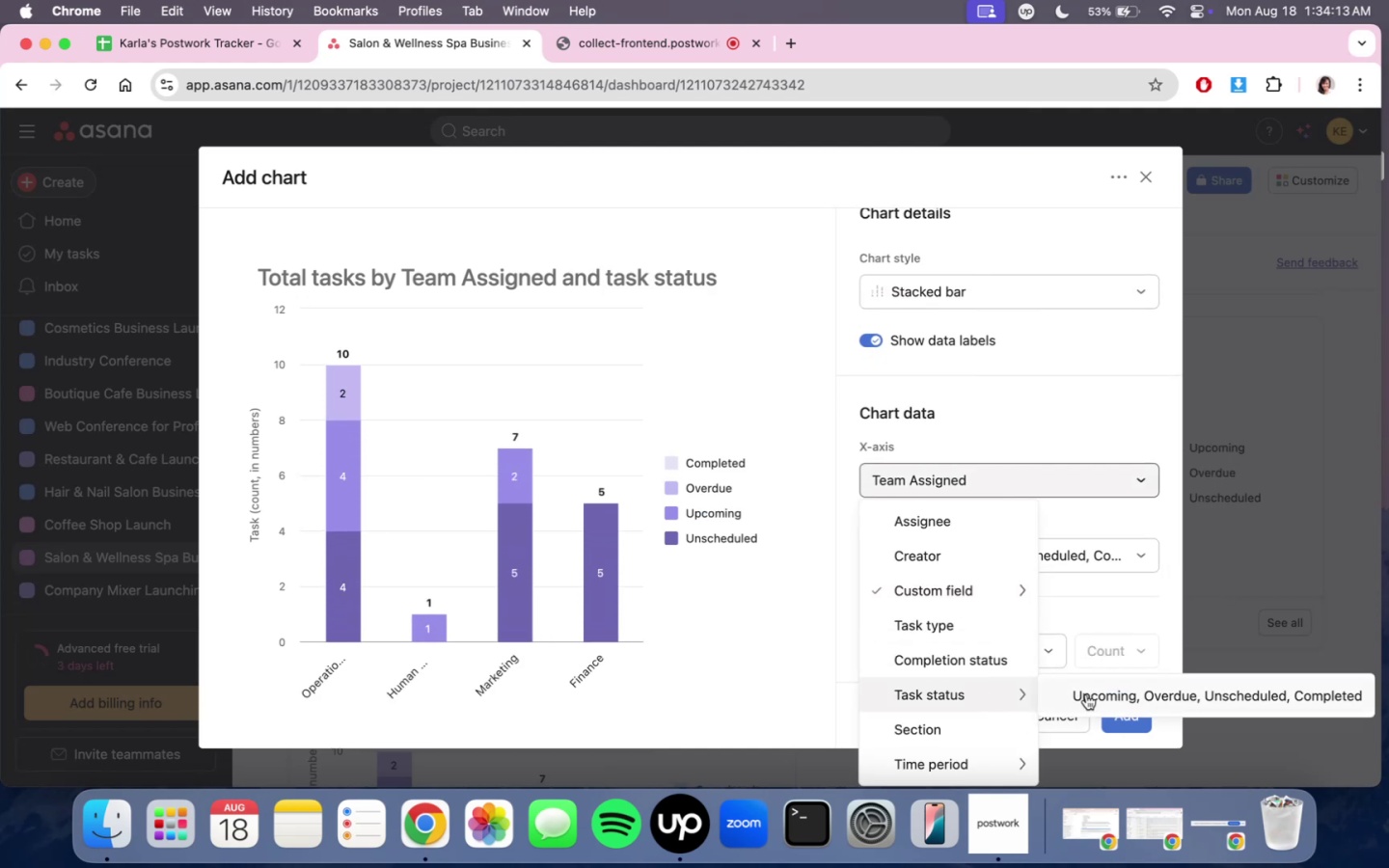 
left_click([1103, 693])
 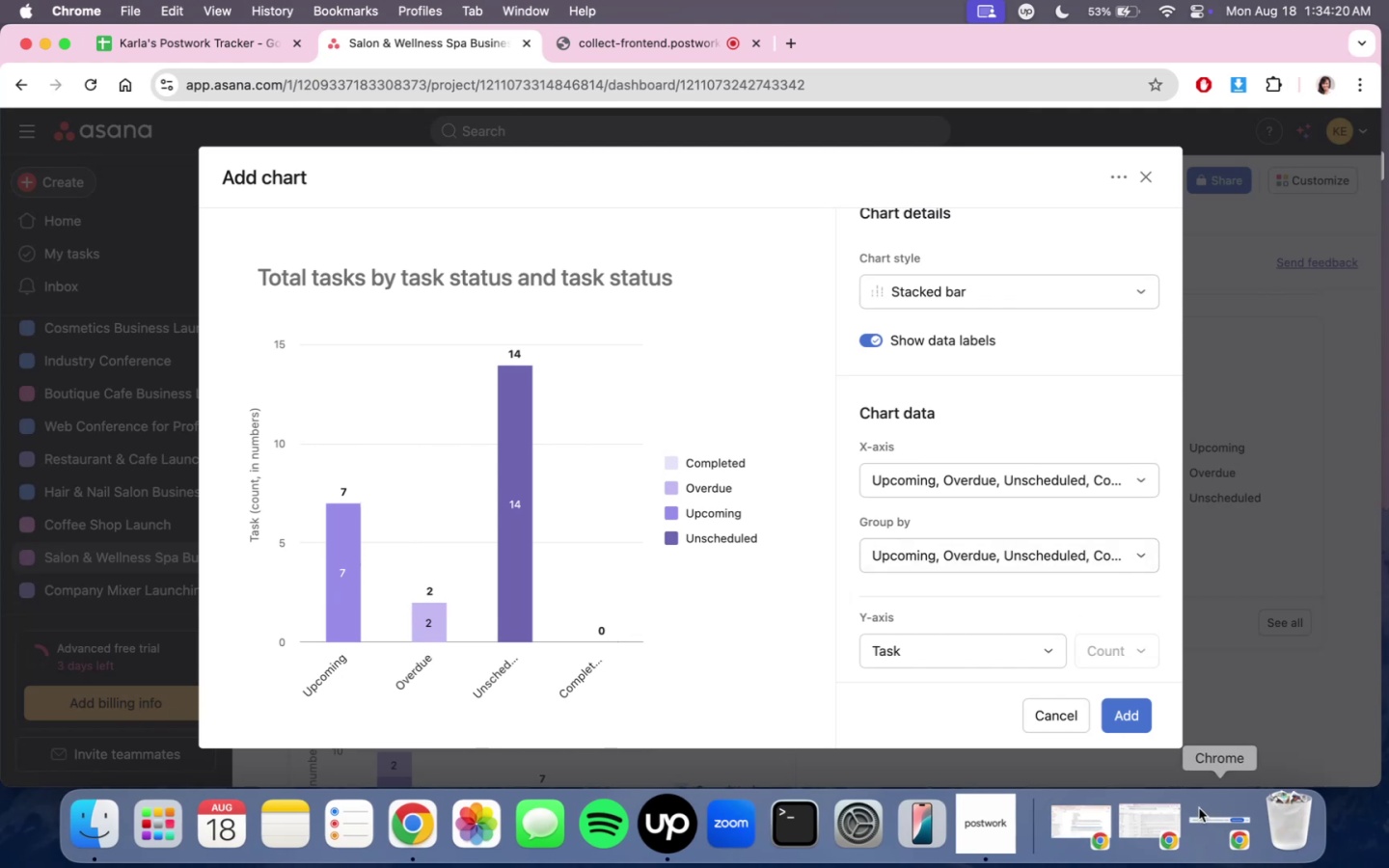 
wait(7.94)
 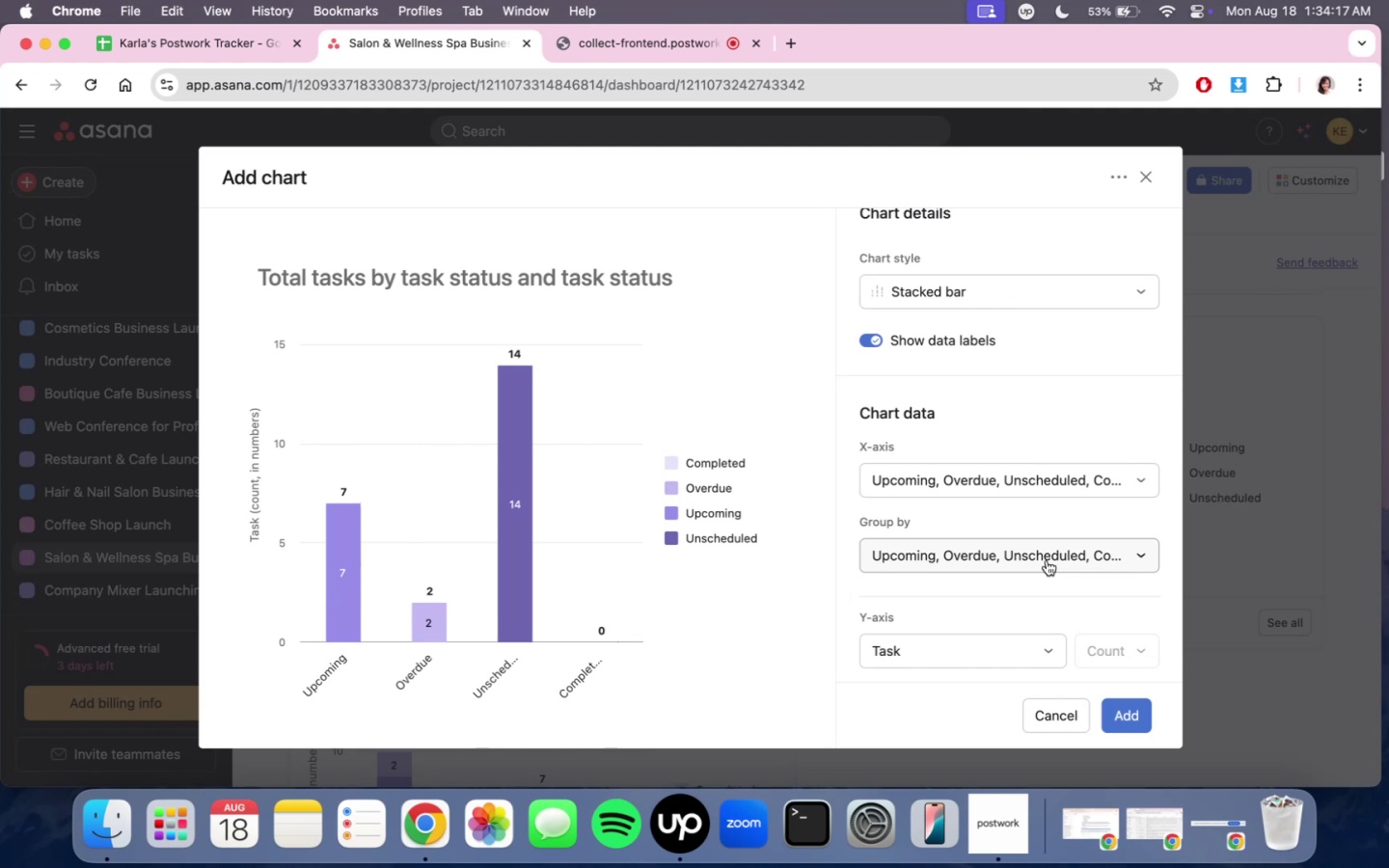 
mouse_move([1193, 553])
 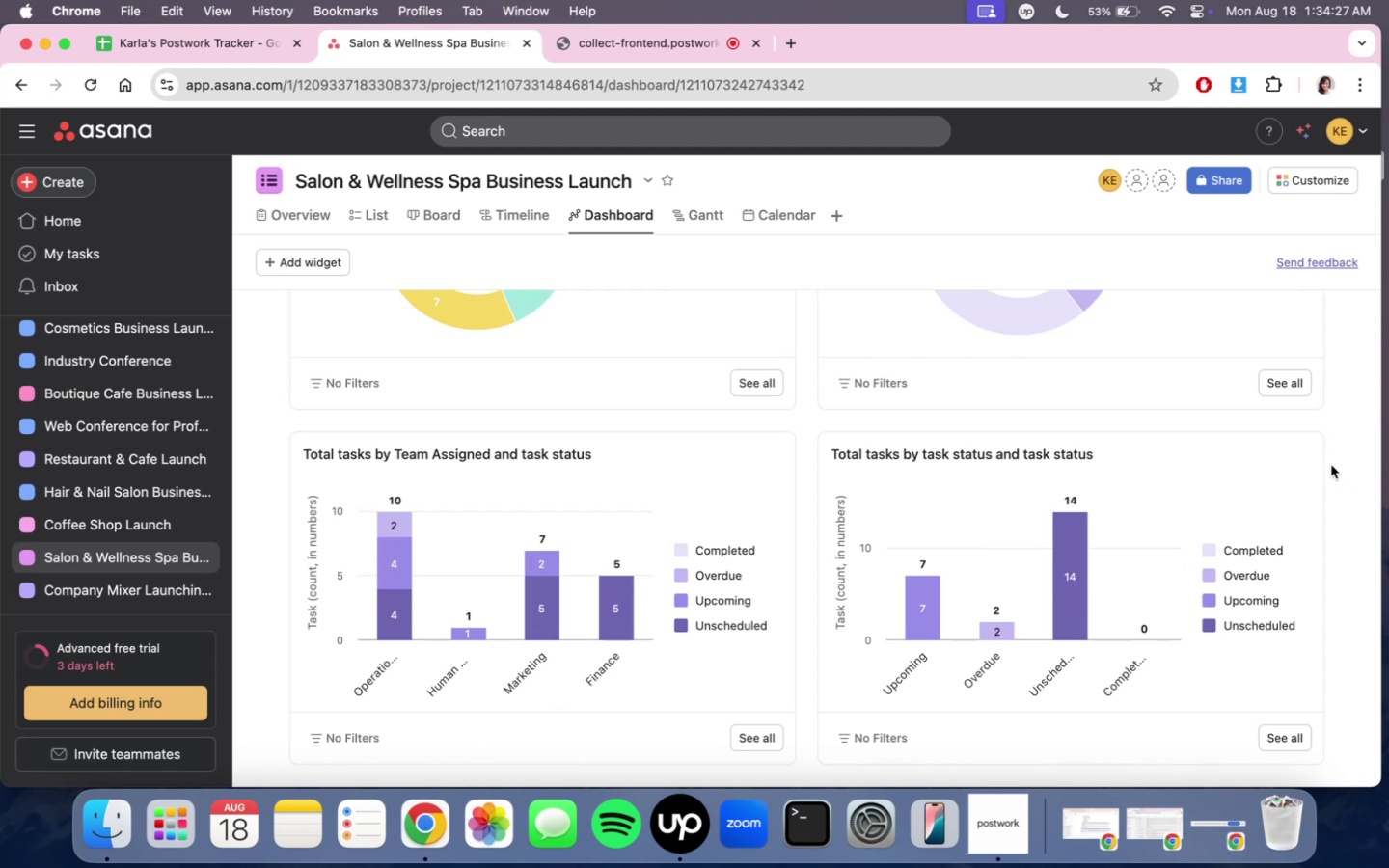 
left_click([1259, 461])
 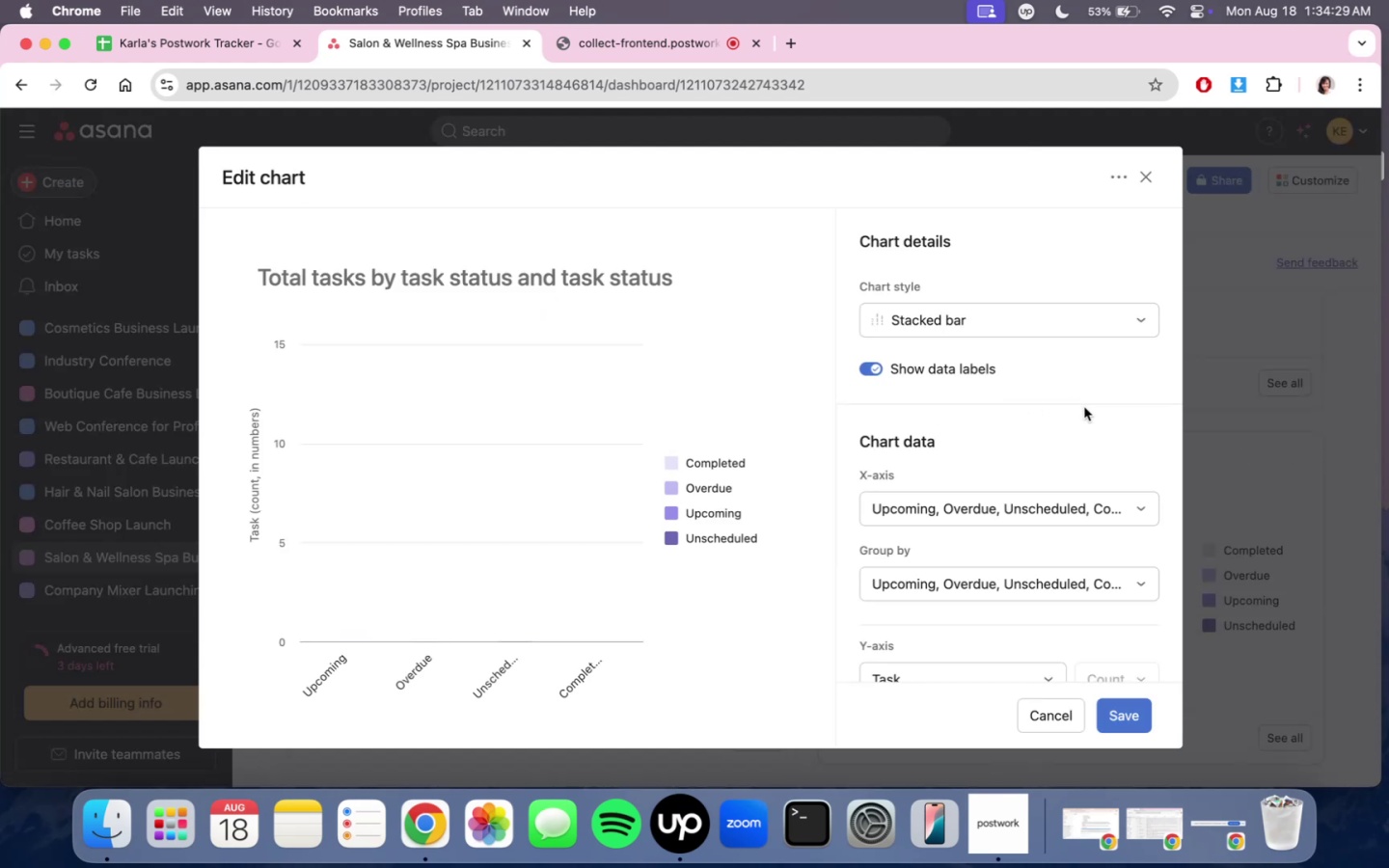 
scroll: coordinate [1082, 420], scroll_direction: down, amount: 3.0
 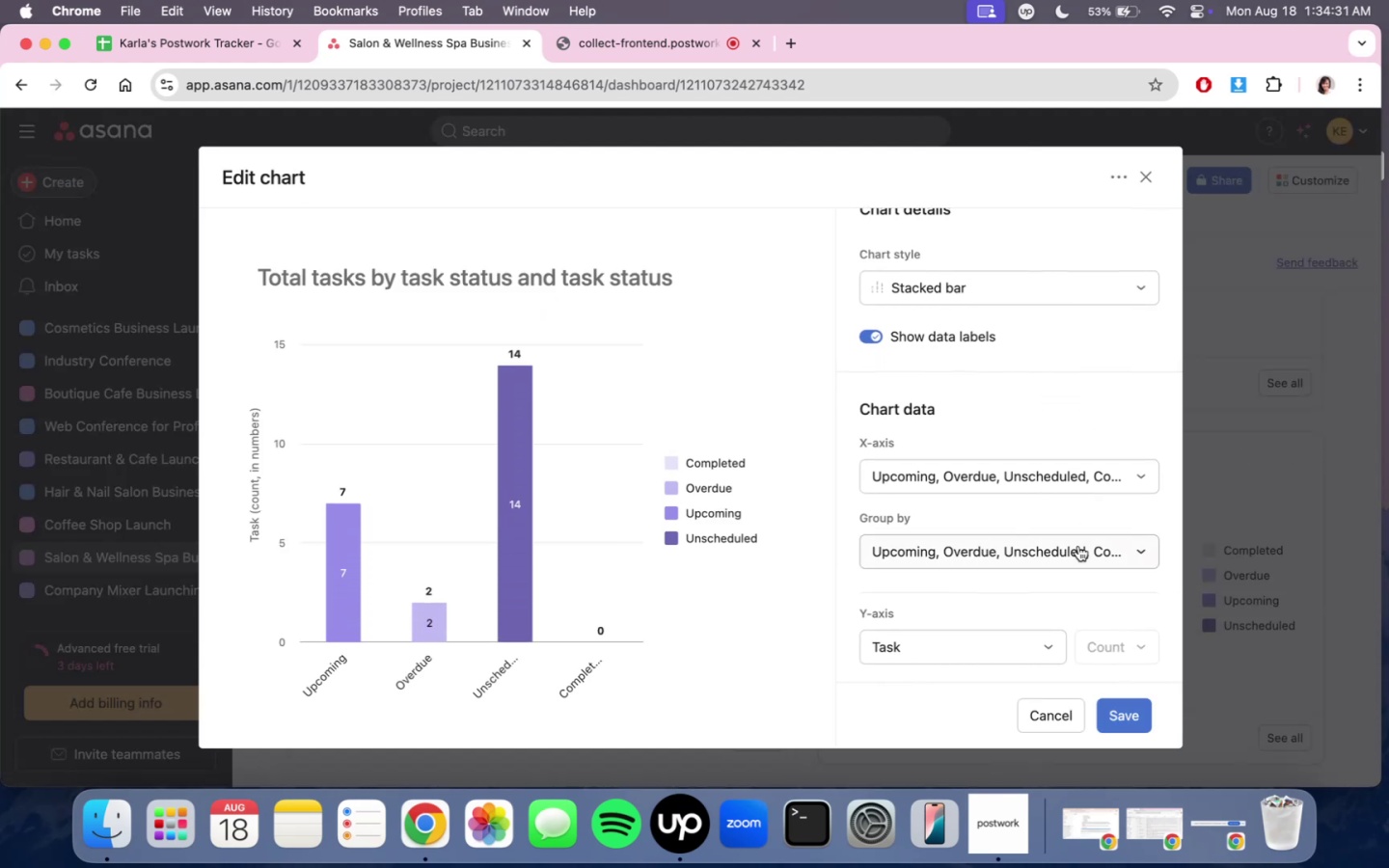 
left_click([1077, 547])
 